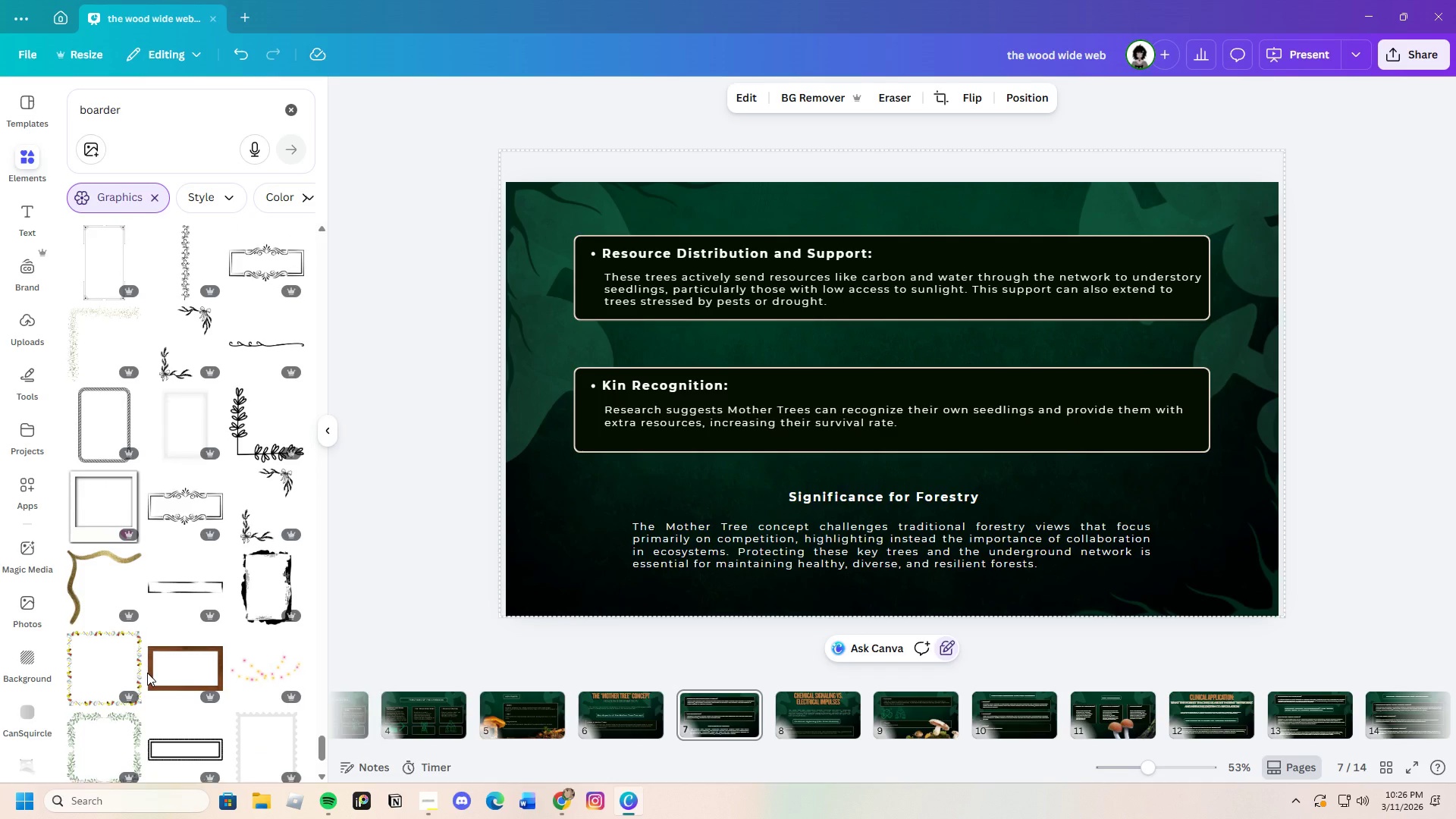 
scroll: coordinate [147, 672], scroll_direction: down, amount: 5.0
 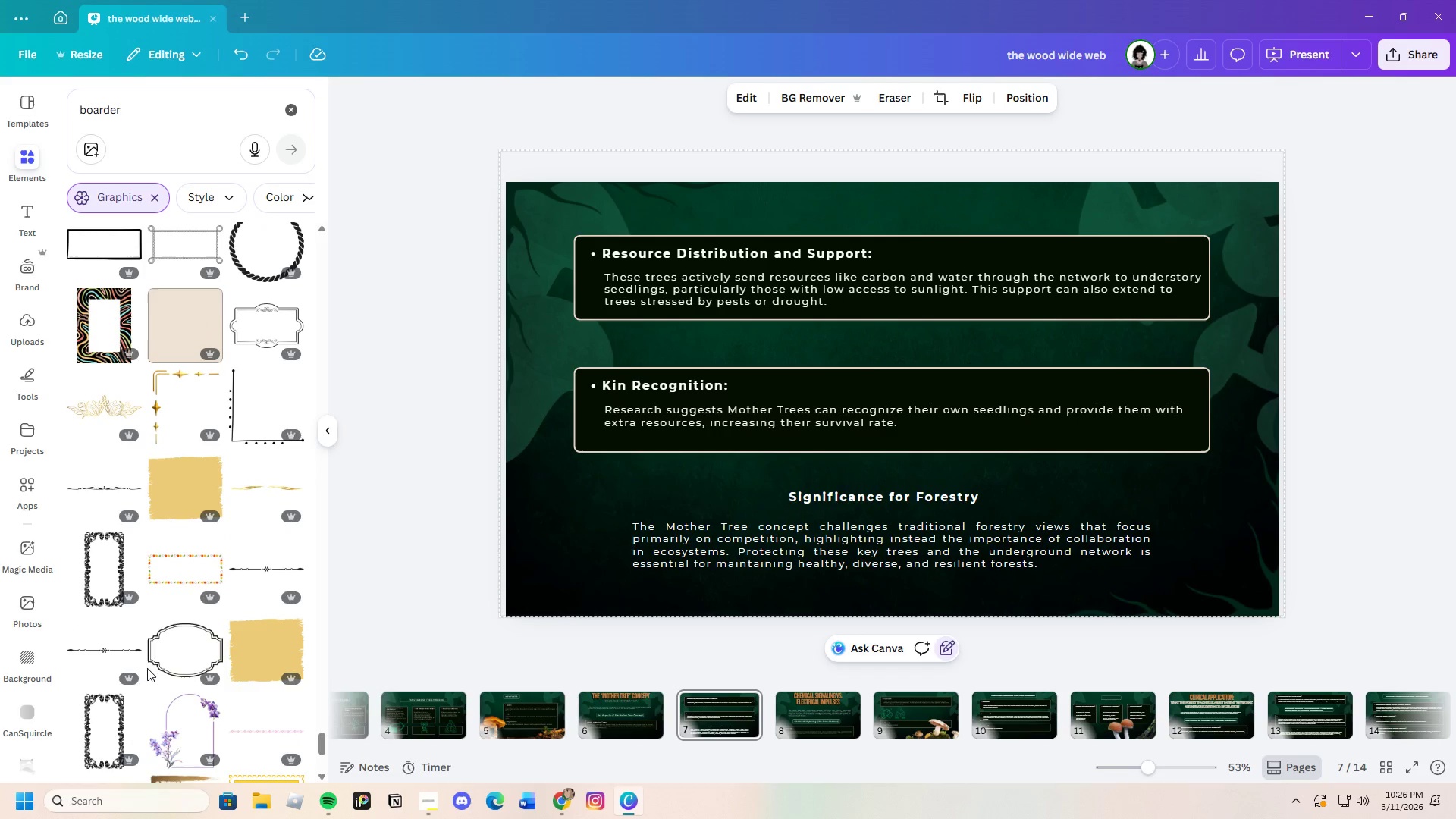 
left_click([89, 485])
 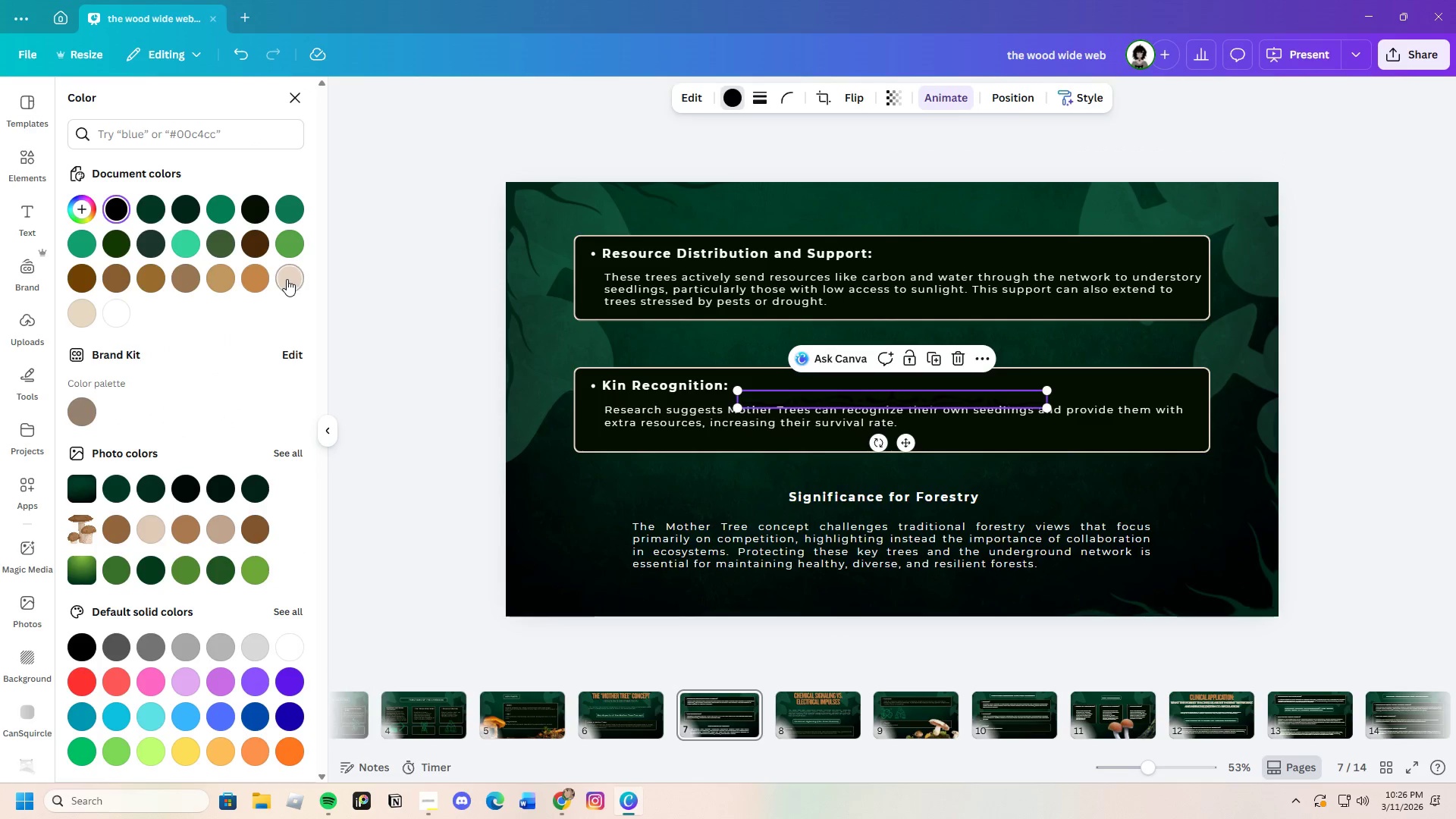 
left_click_drag(start_coordinate=[907, 446], to_coordinate=[879, 275])
 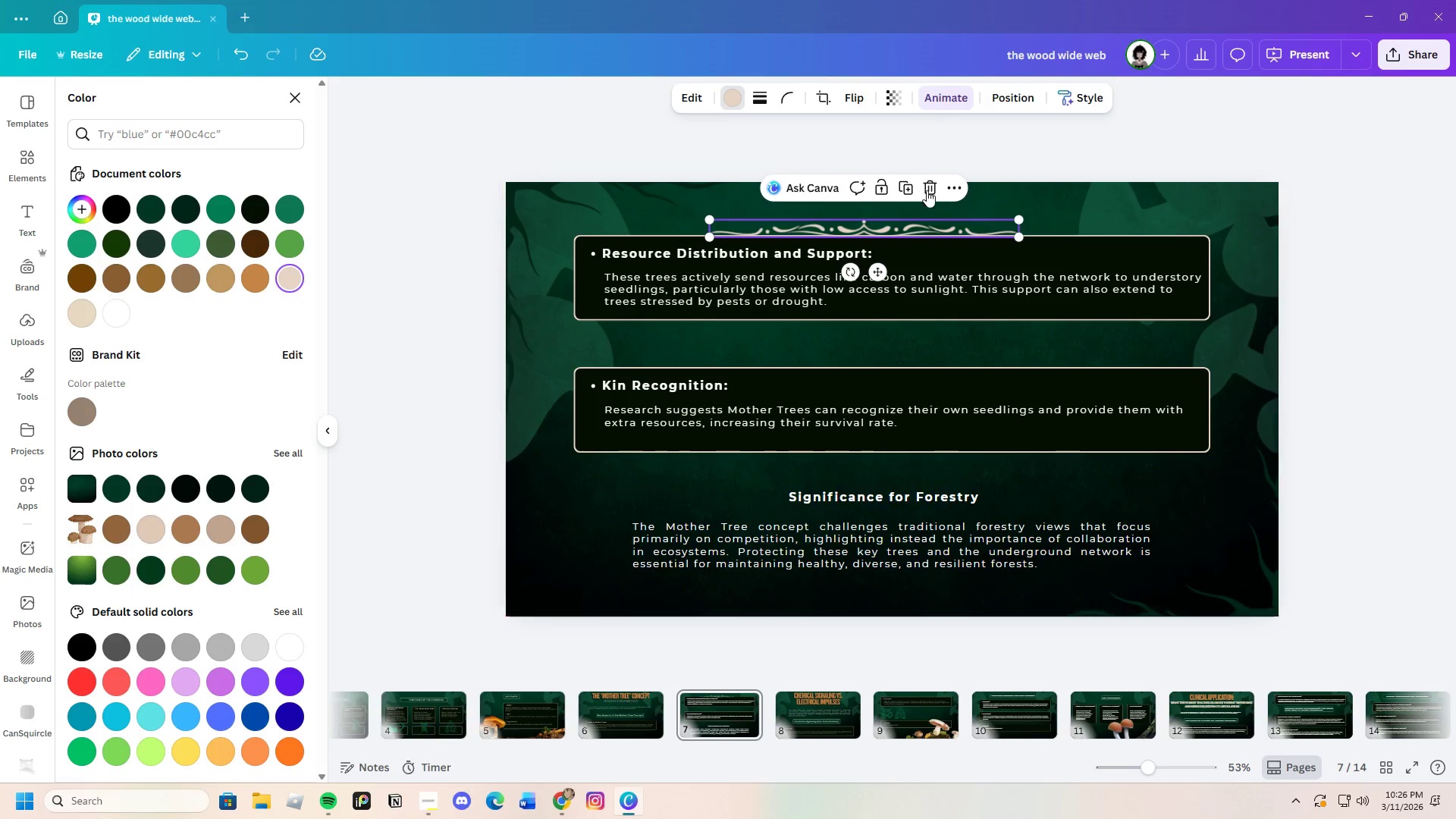 
left_click([930, 185])
 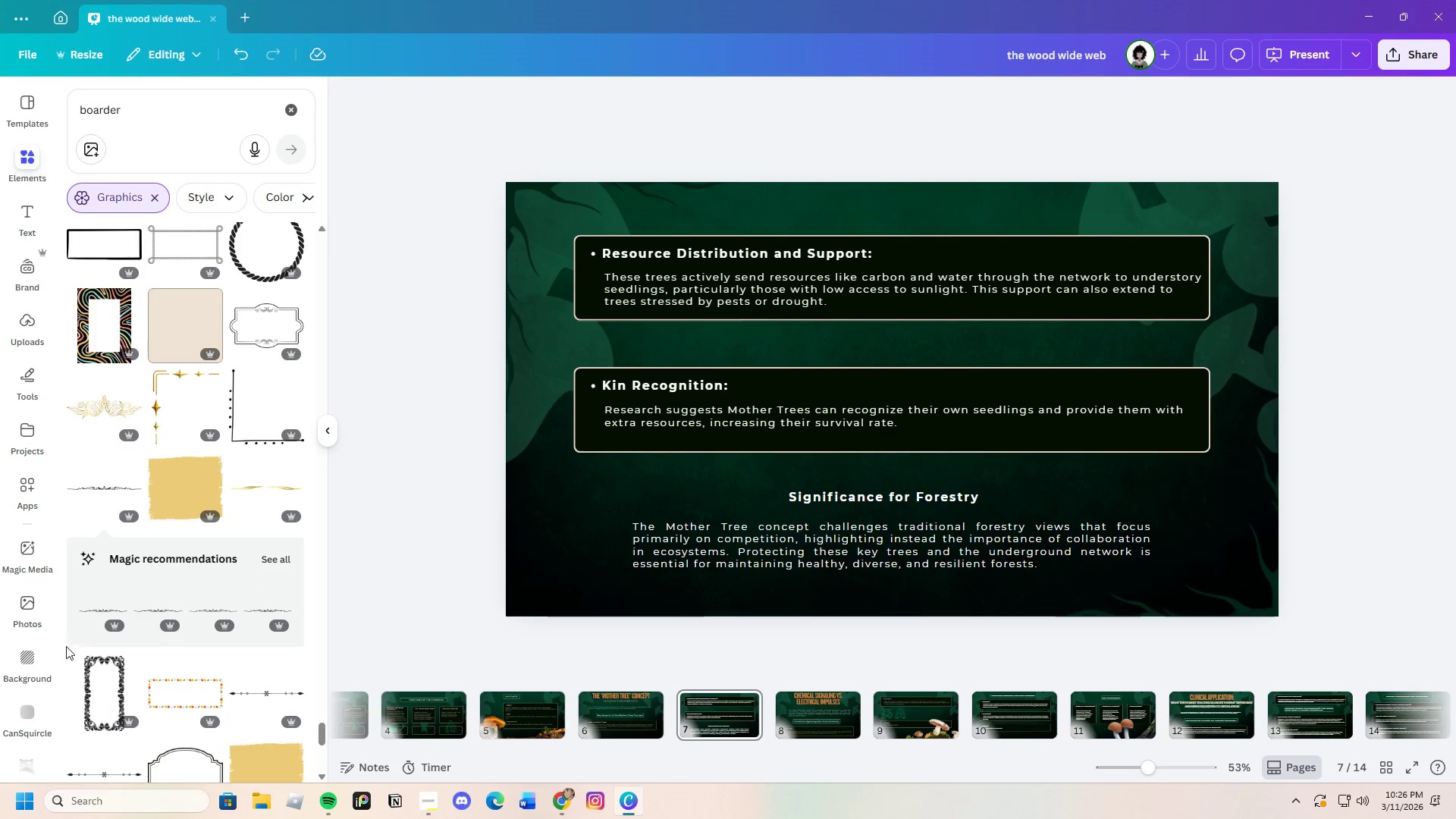 
scroll: coordinate [84, 674], scroll_direction: down, amount: 3.0
 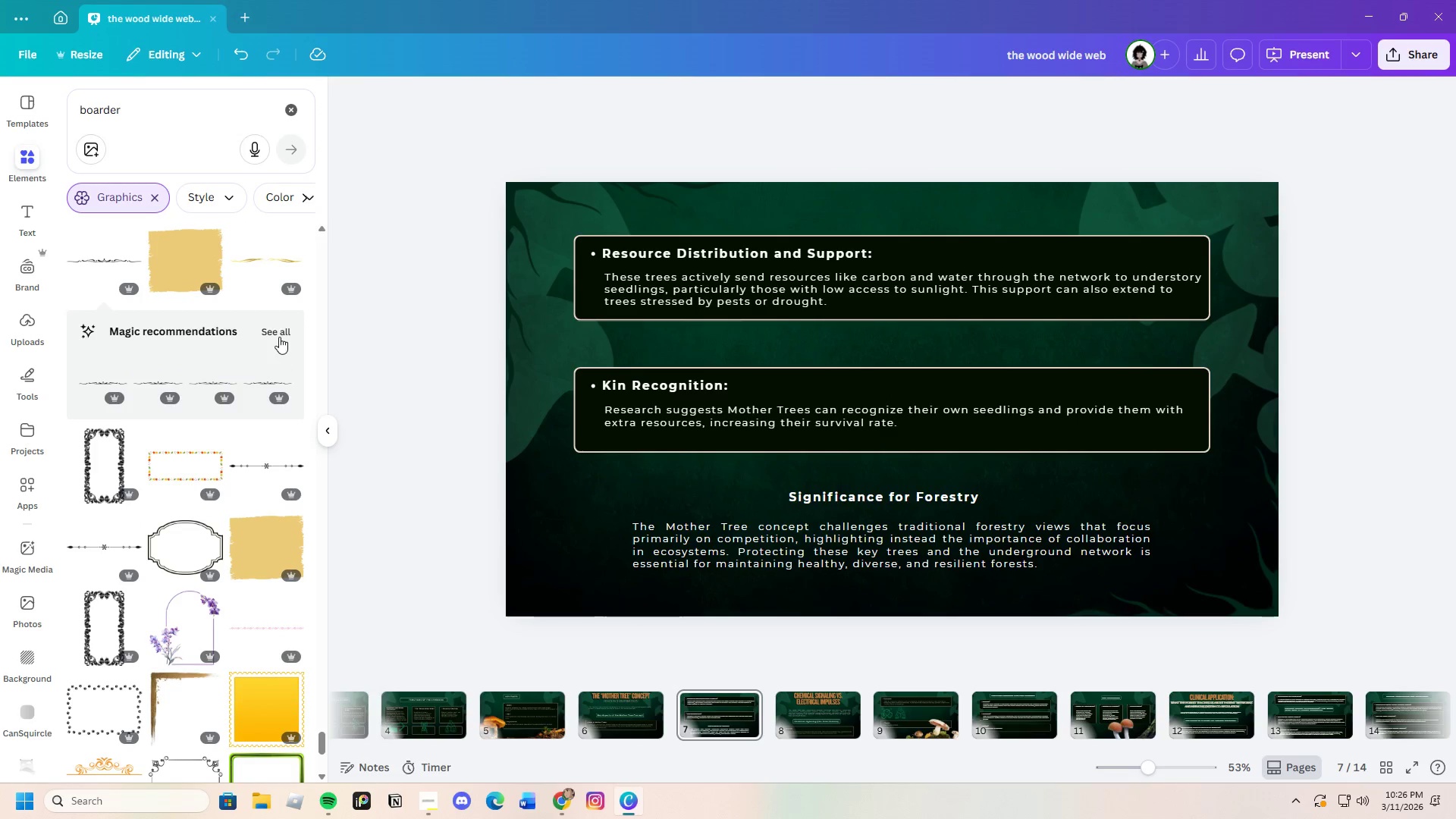 
left_click([281, 331])
 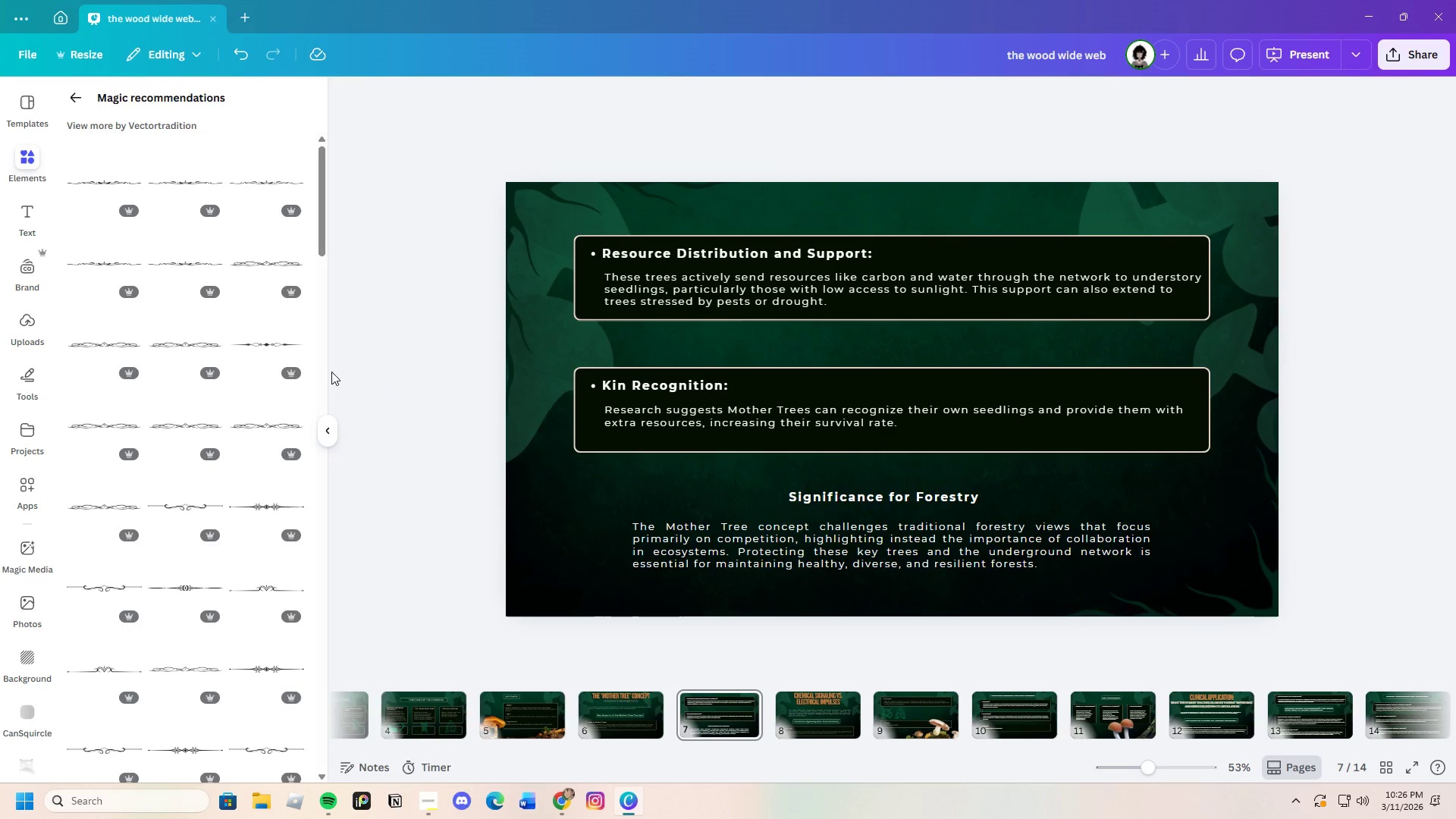 
left_click([260, 349])
 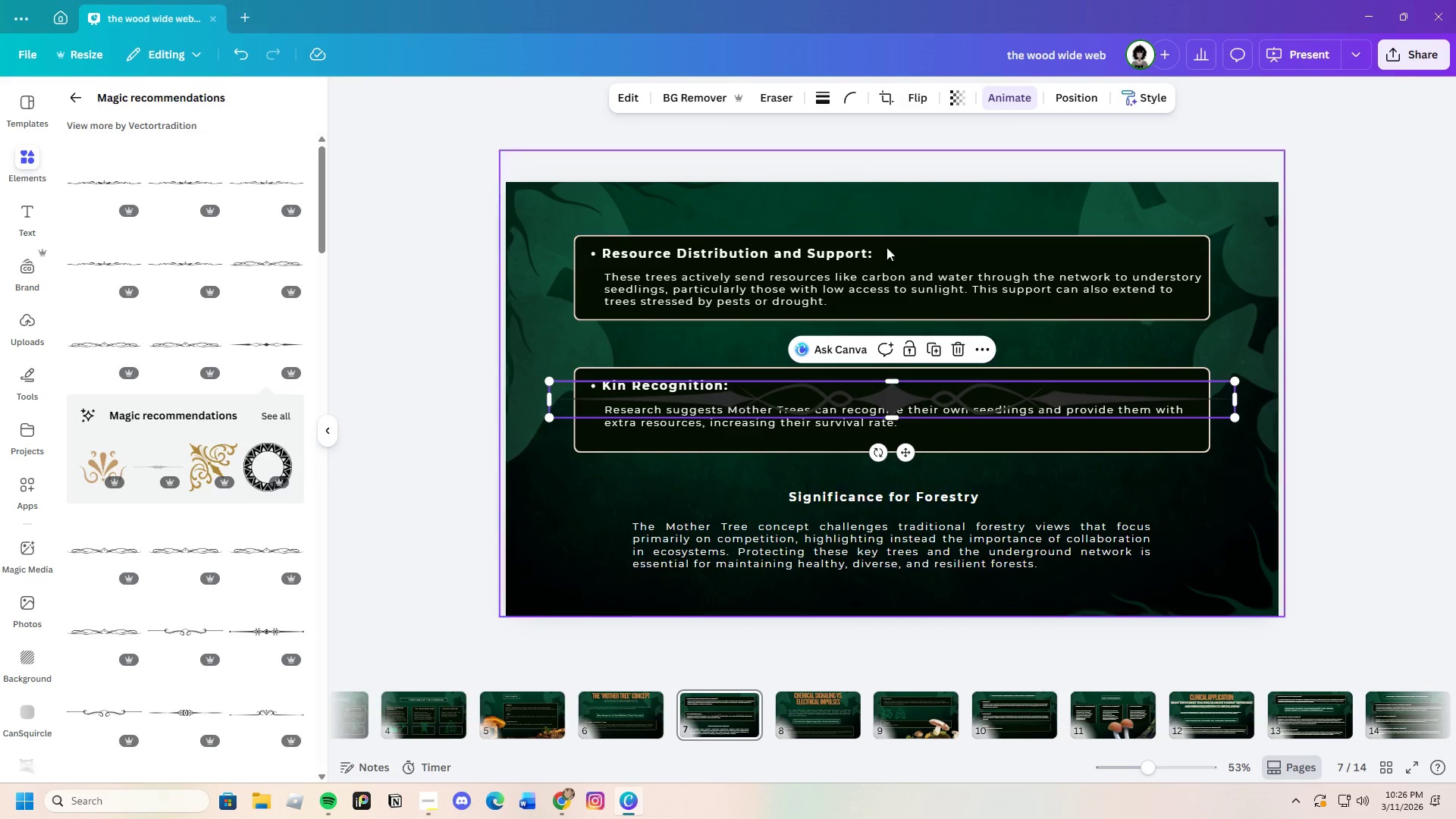 
left_click([960, 345])
 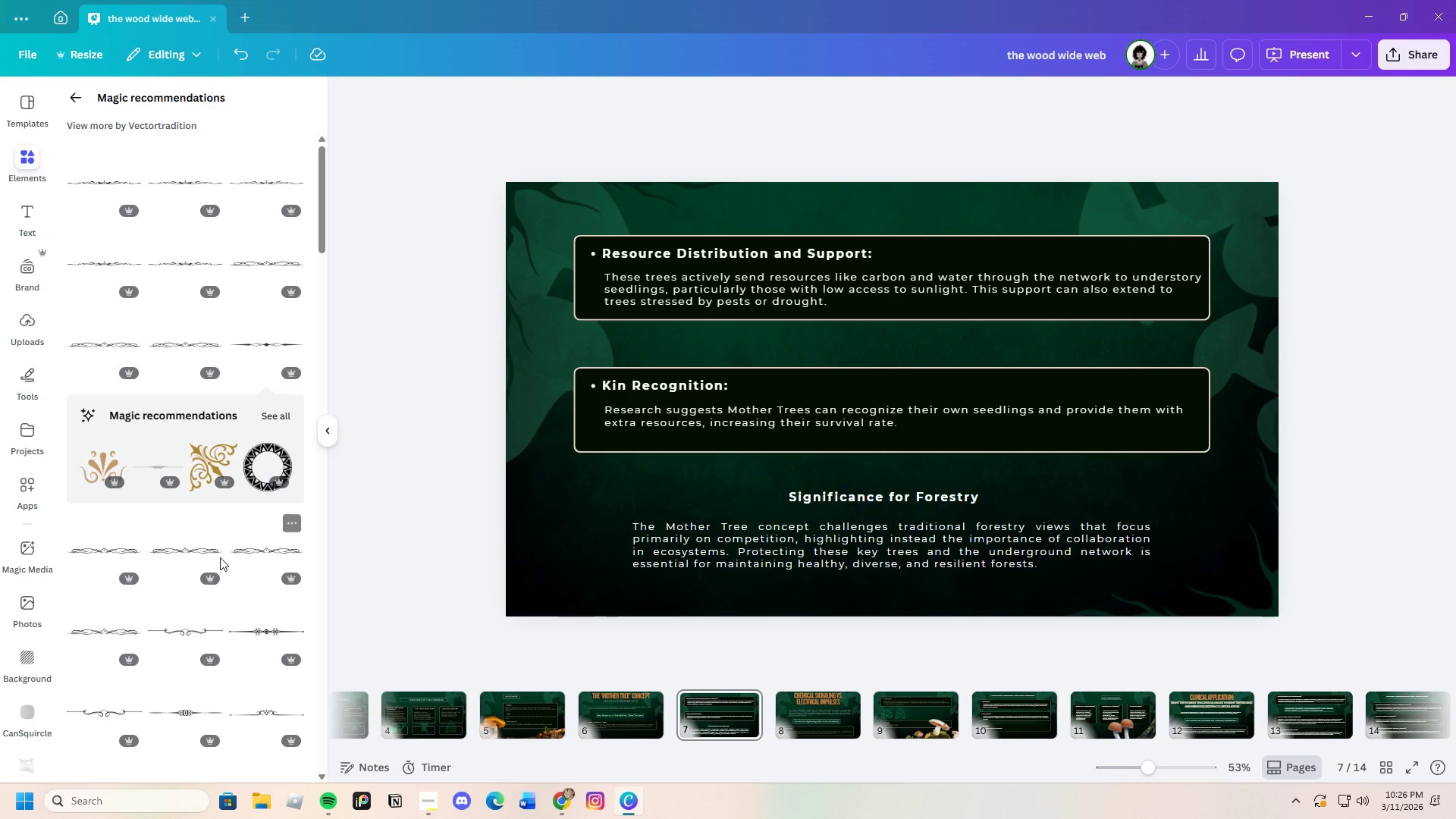 
scroll: coordinate [215, 541], scroll_direction: down, amount: 6.0
 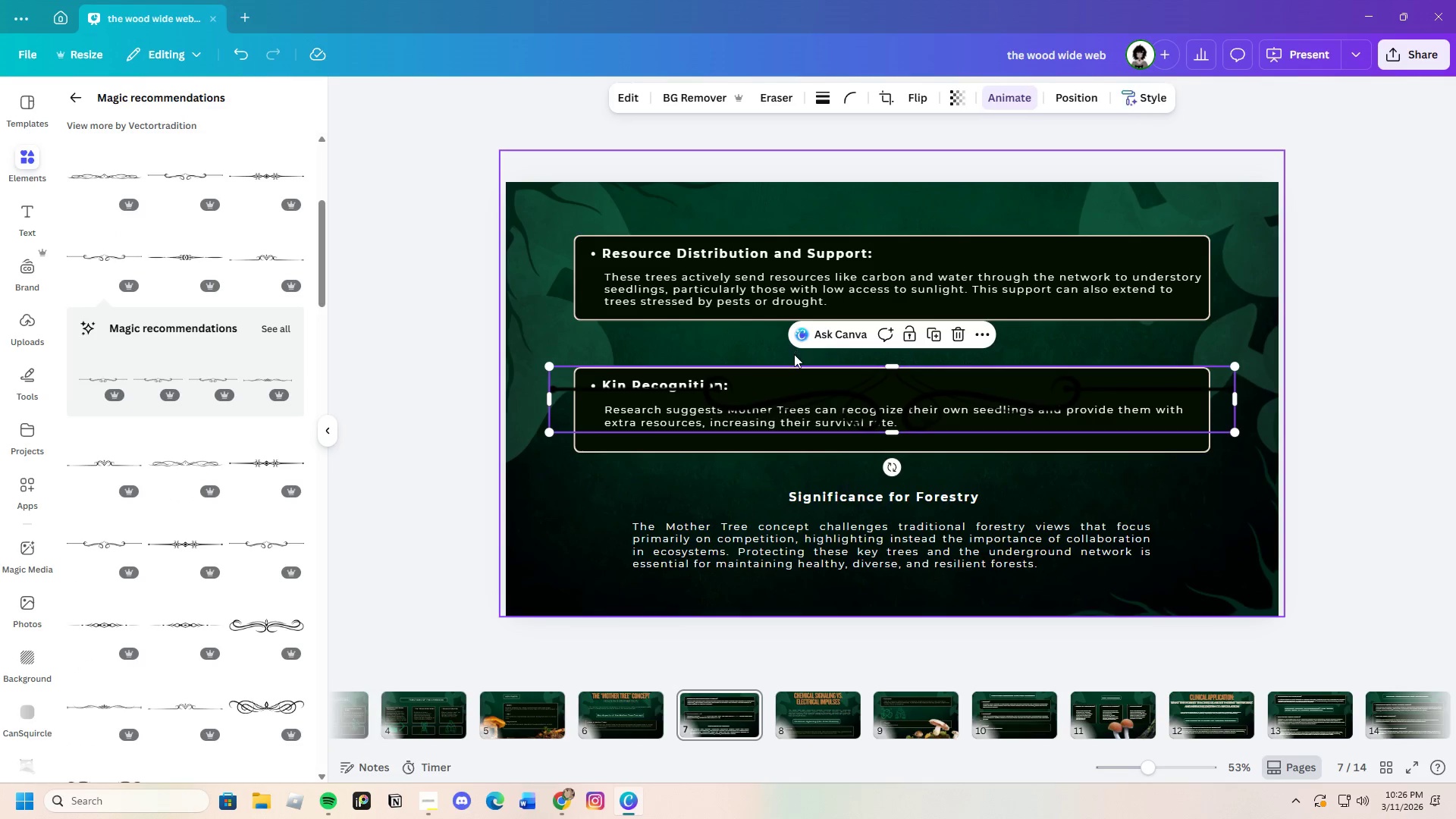 
left_click_drag(start_coordinate=[946, 400], to_coordinate=[946, 225])
 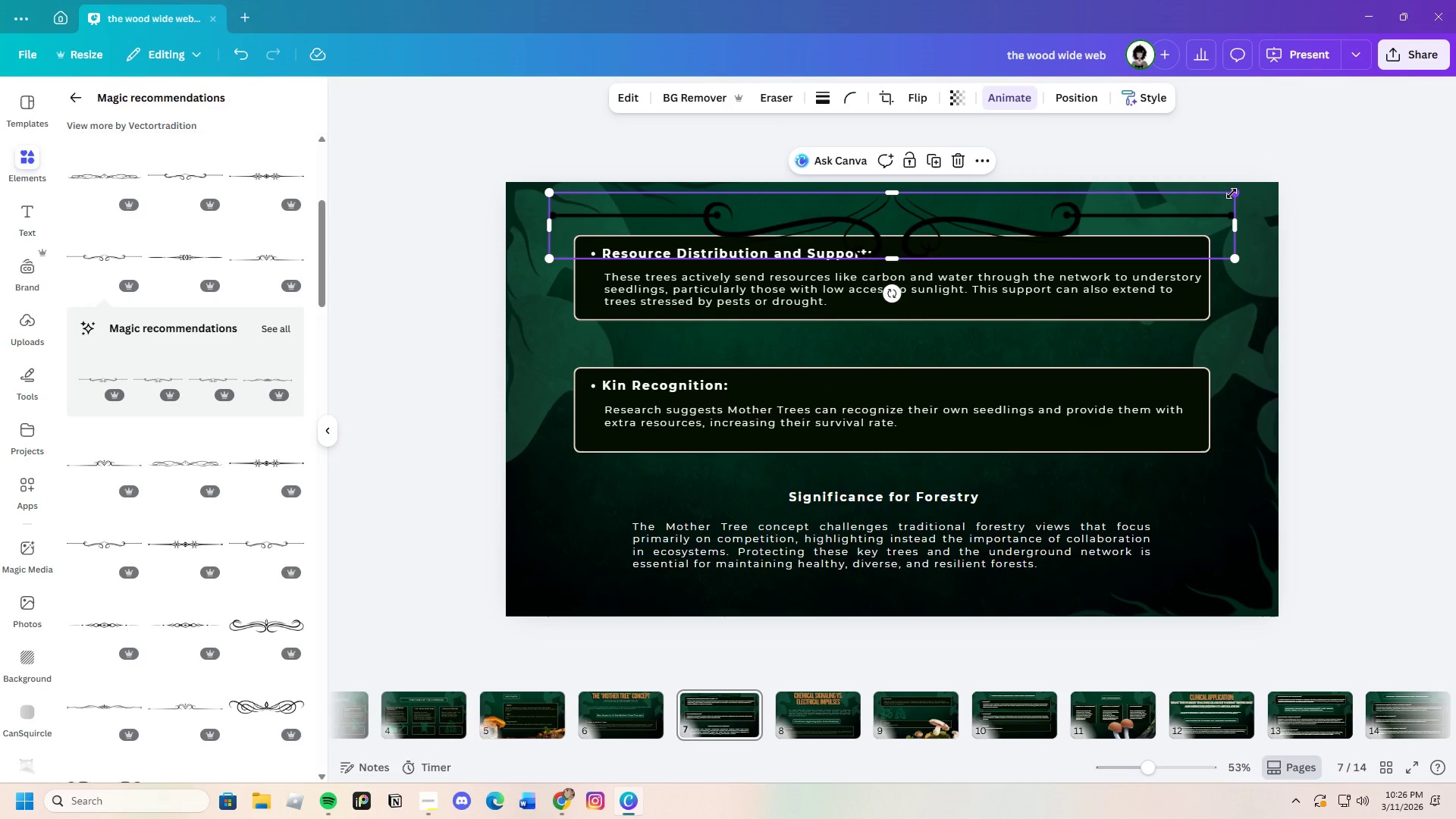 
left_click_drag(start_coordinate=[1228, 193], to_coordinate=[943, 243])
 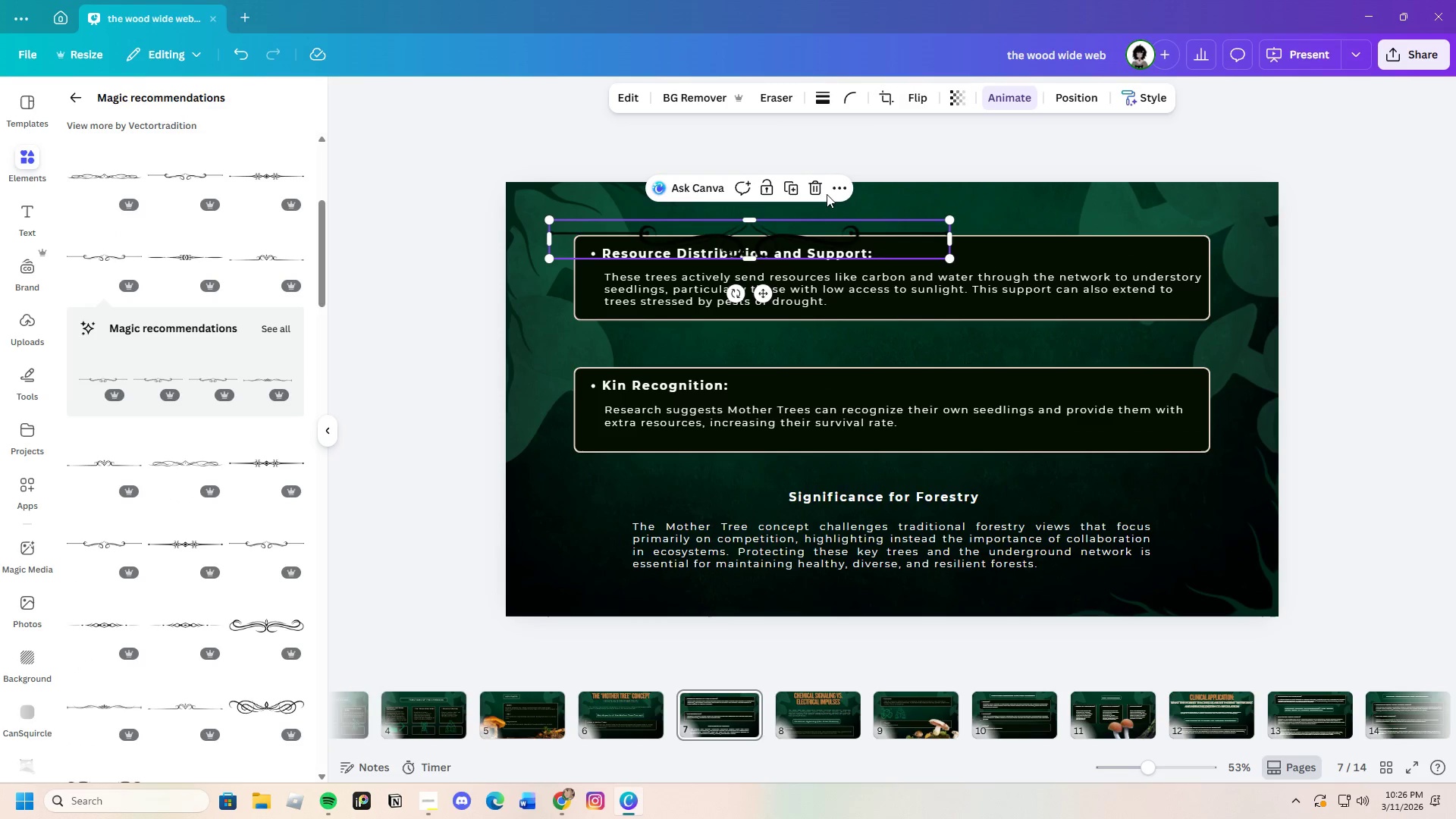 
left_click([813, 188])
 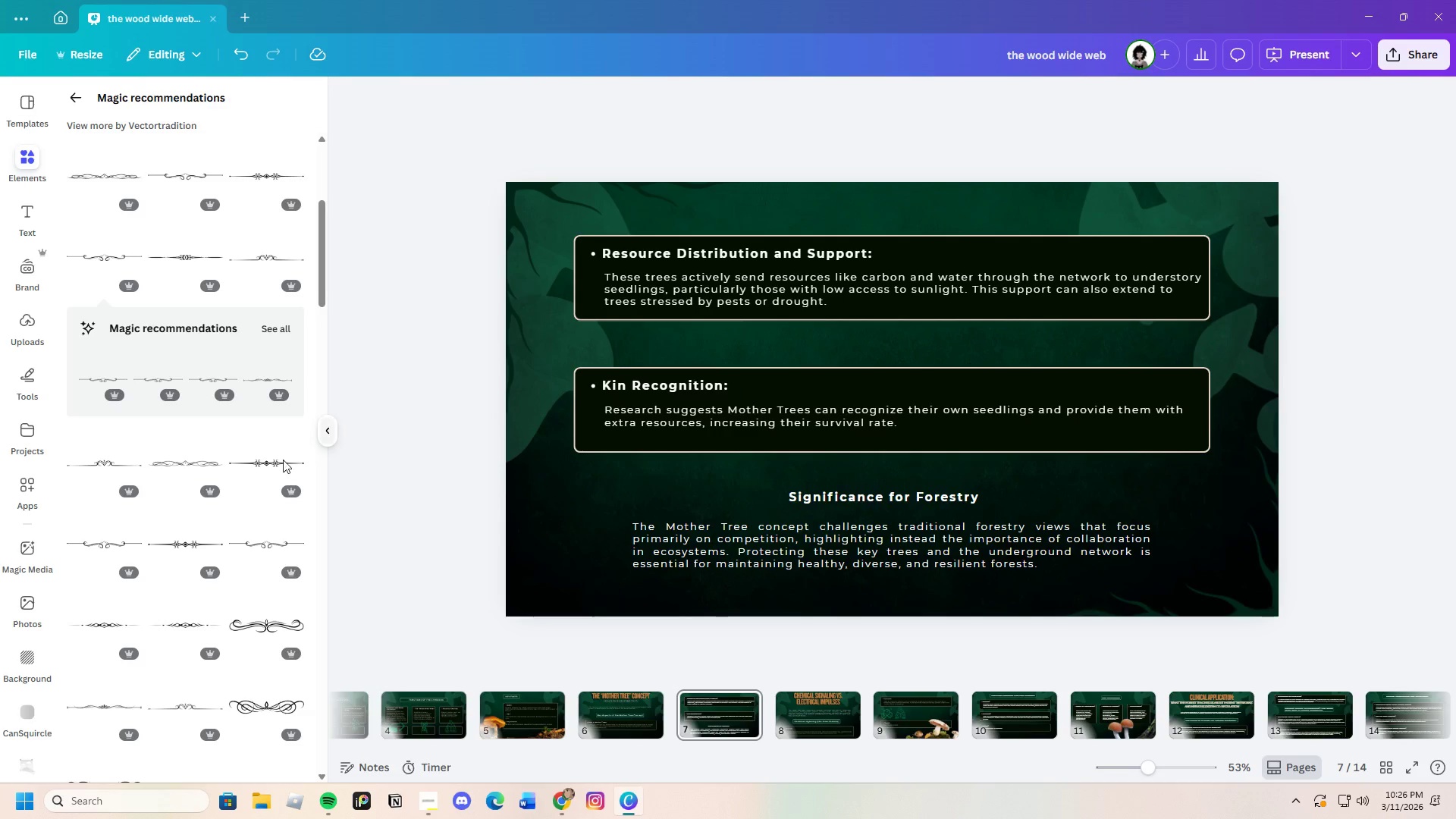 
scroll: coordinate [205, 569], scroll_direction: down, amount: 6.0
 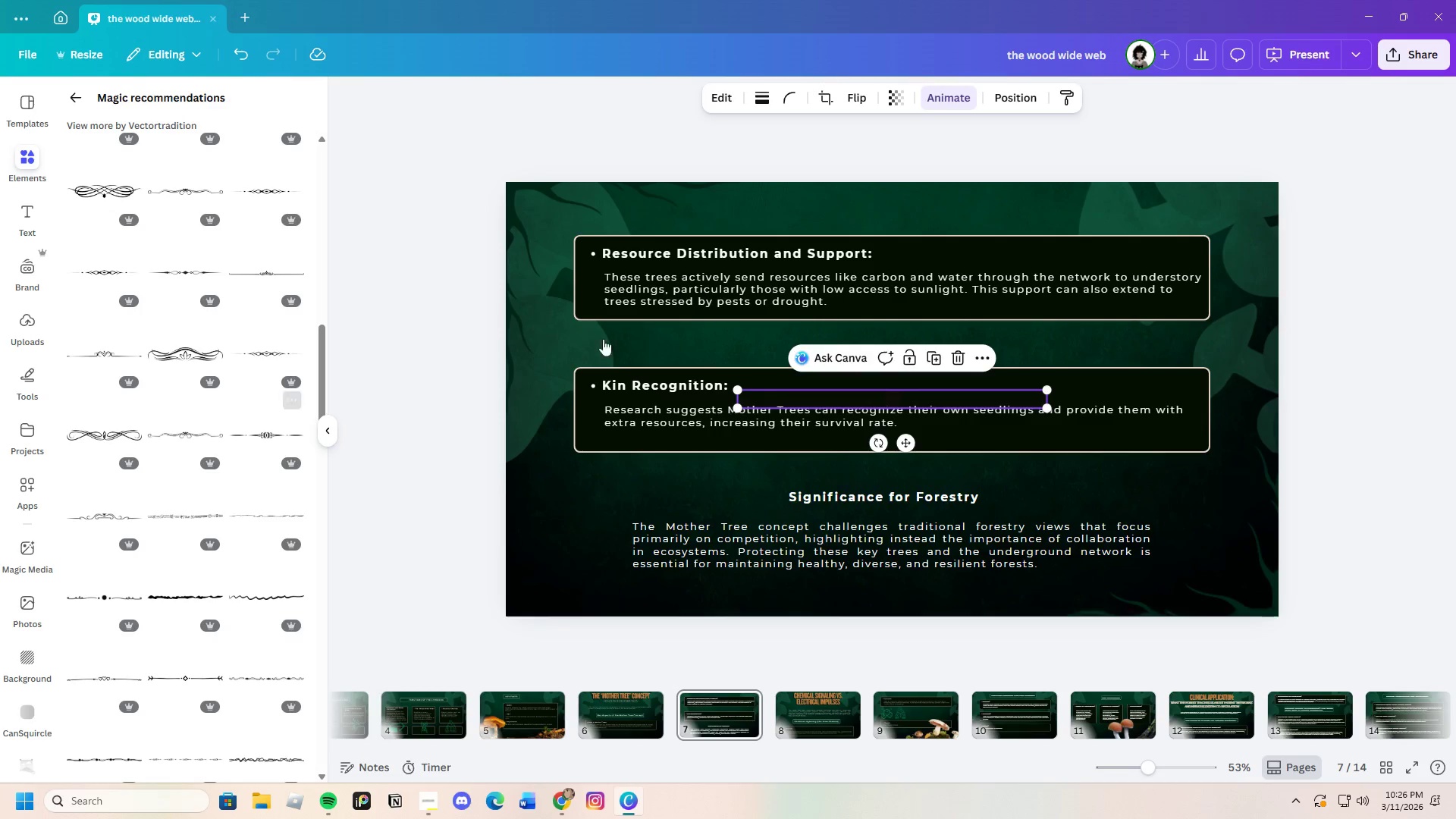 
left_click([735, 96])
 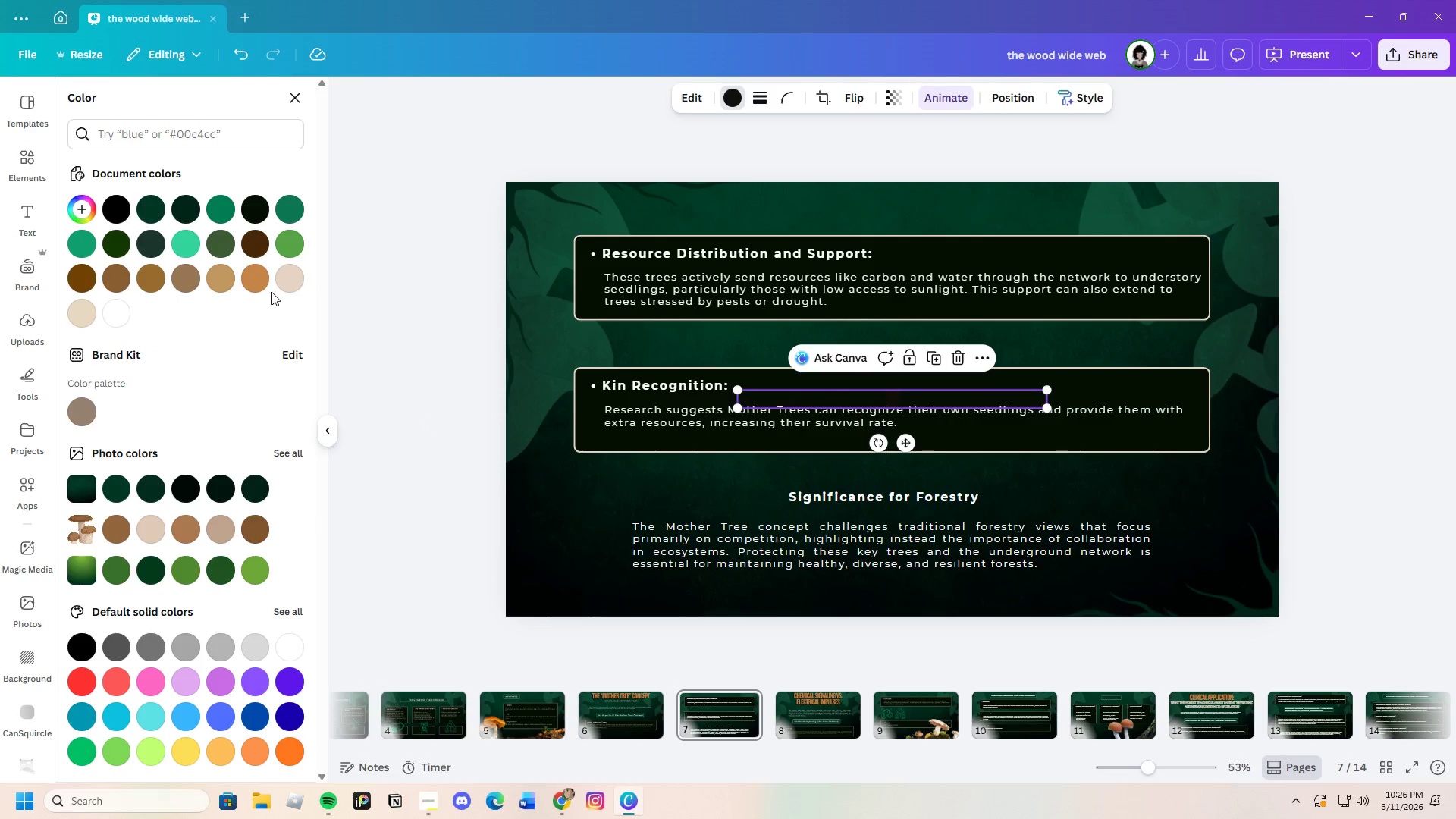 
left_click([291, 271])
 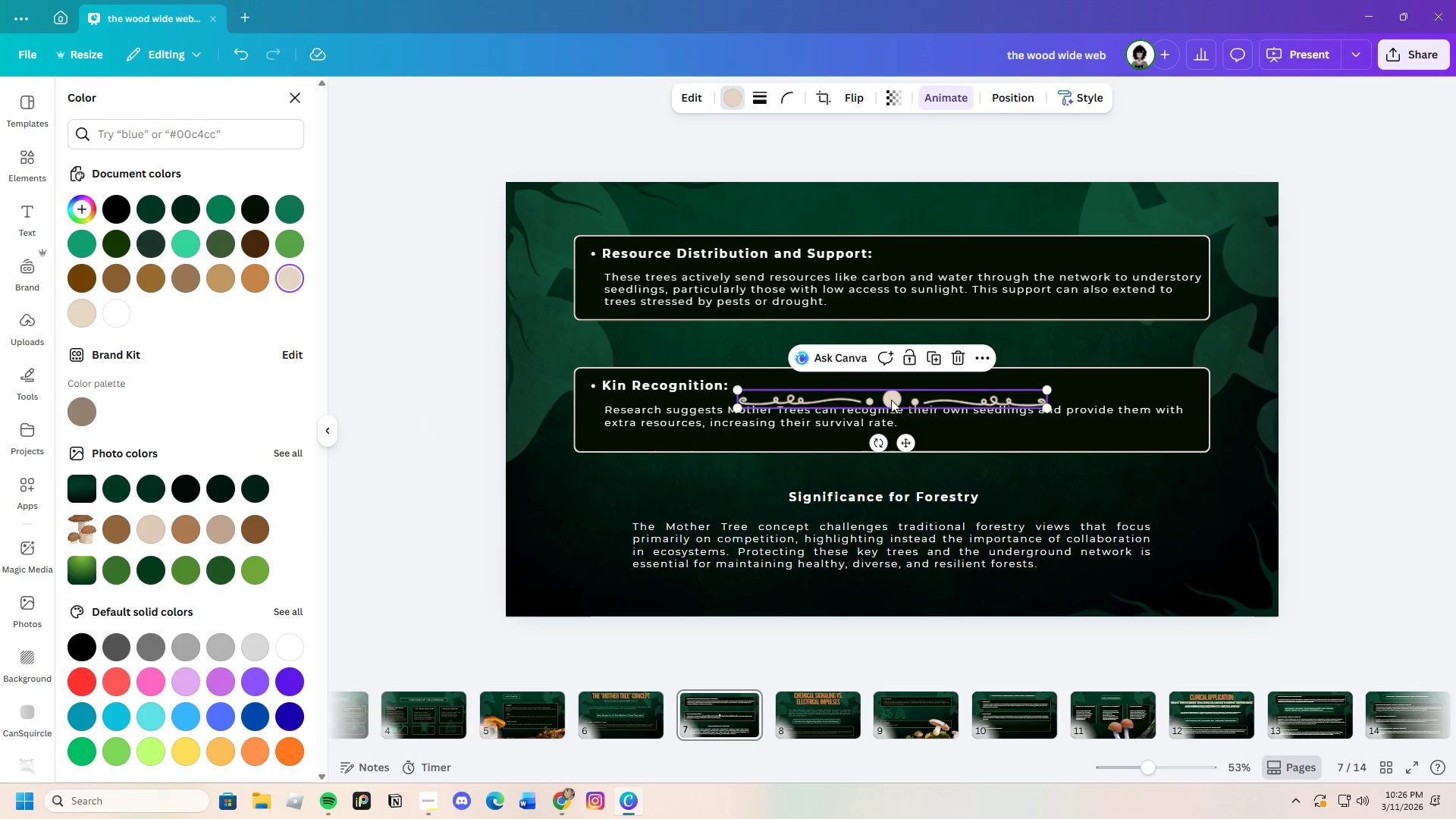 
left_click_drag(start_coordinate=[895, 400], to_coordinate=[874, 231])
 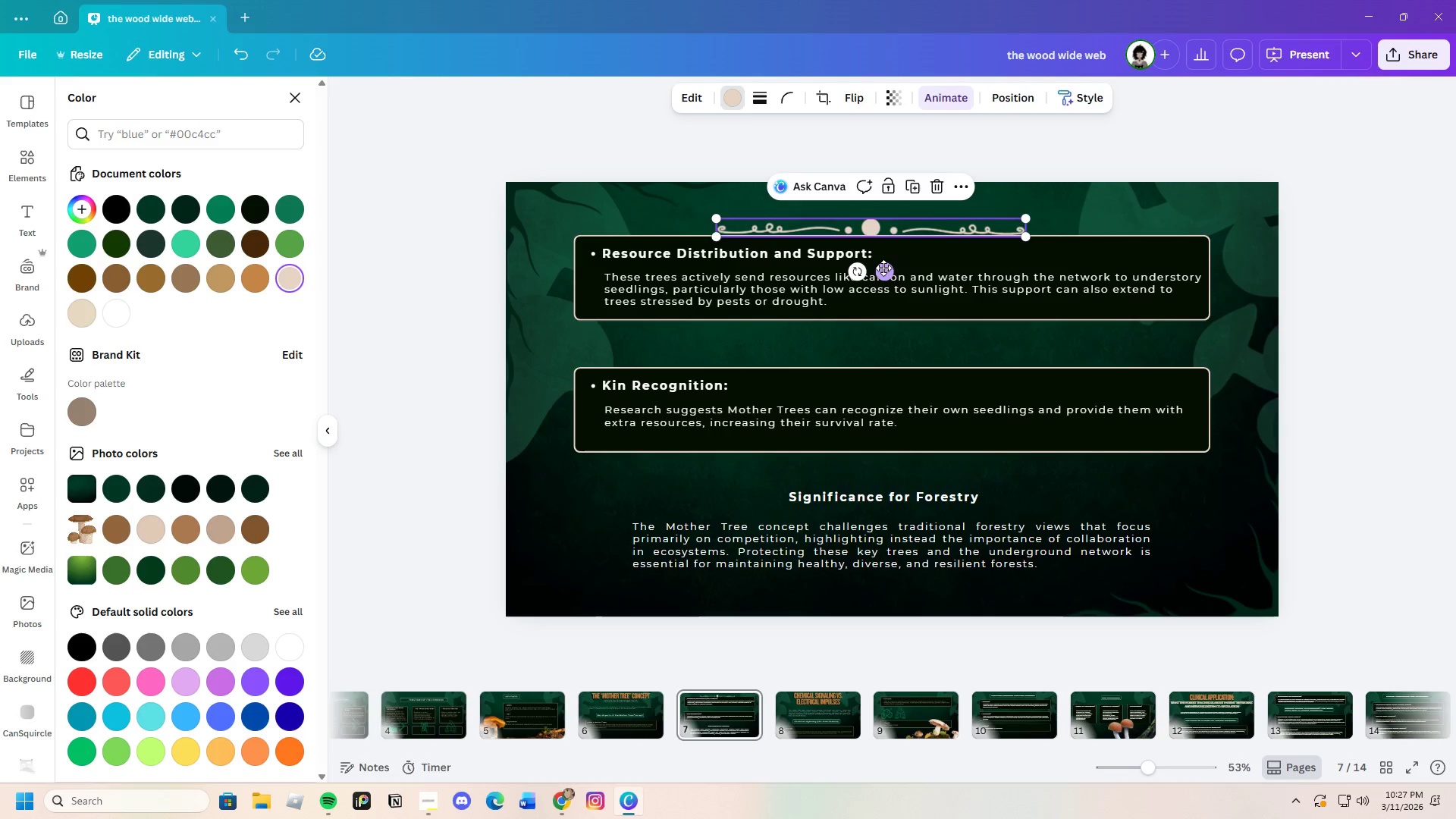 
left_click_drag(start_coordinate=[880, 269], to_coordinate=[868, 269])
 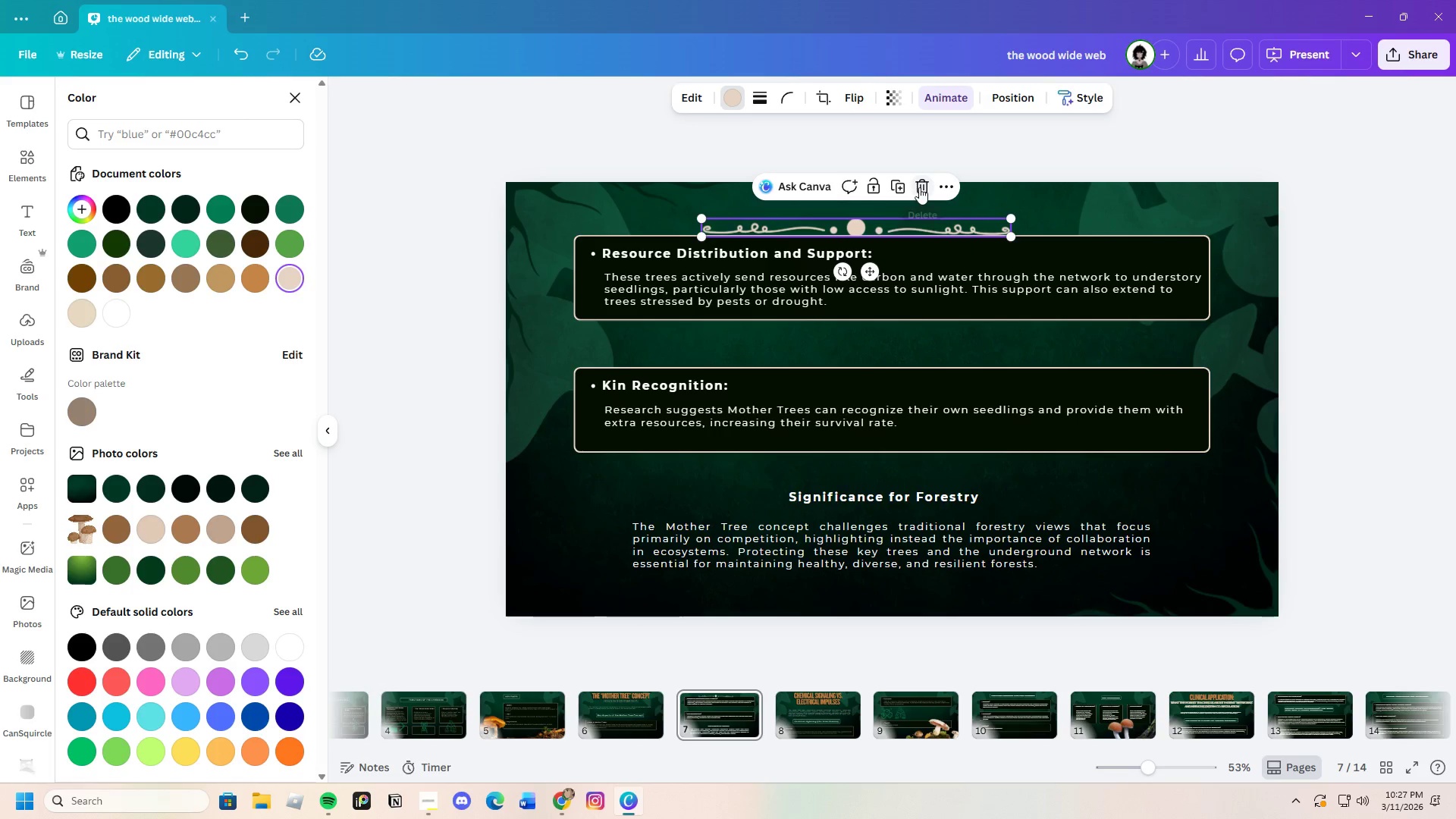 
left_click([920, 187])
 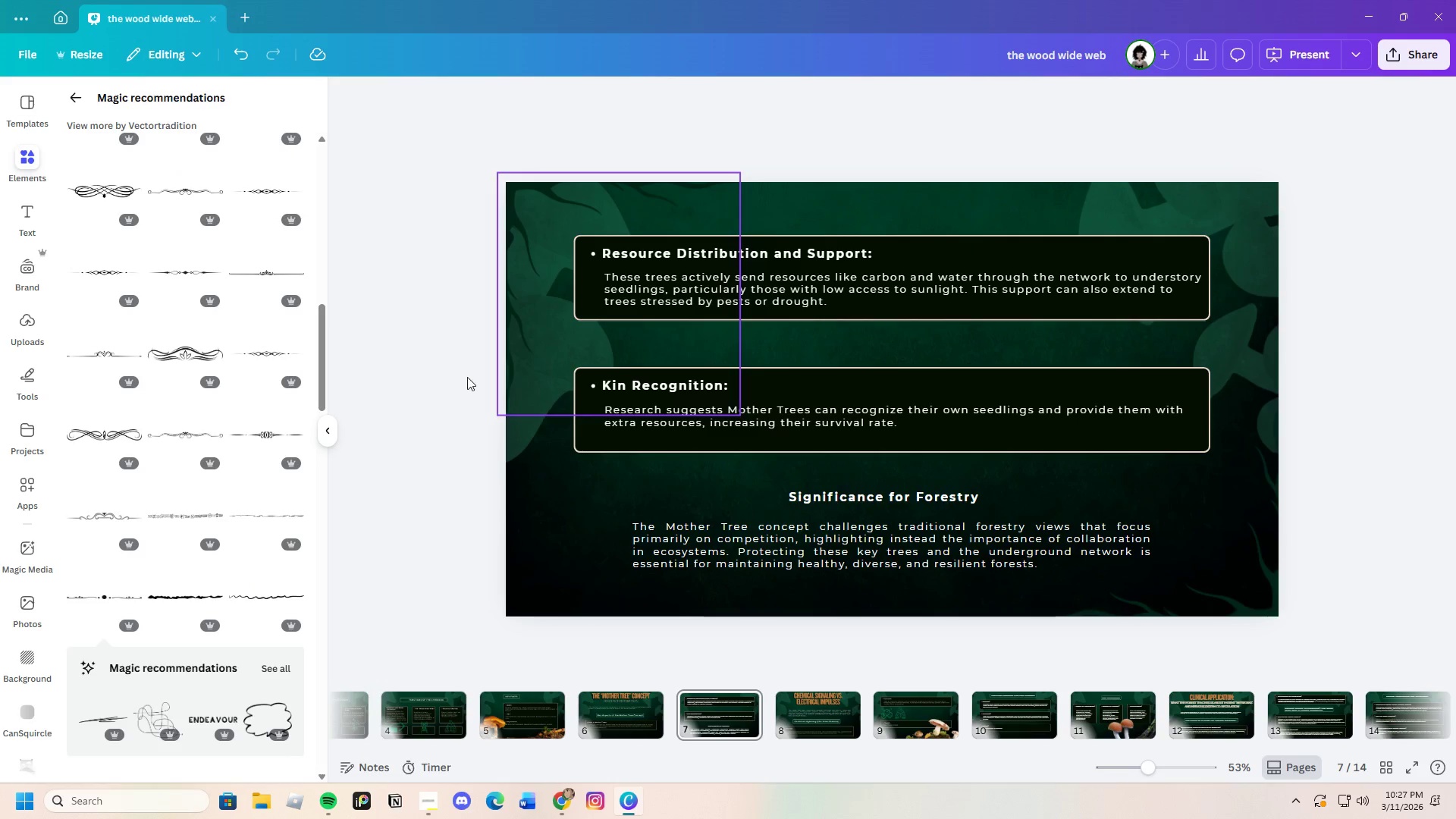 
scroll: coordinate [156, 590], scroll_direction: down, amount: 12.0
 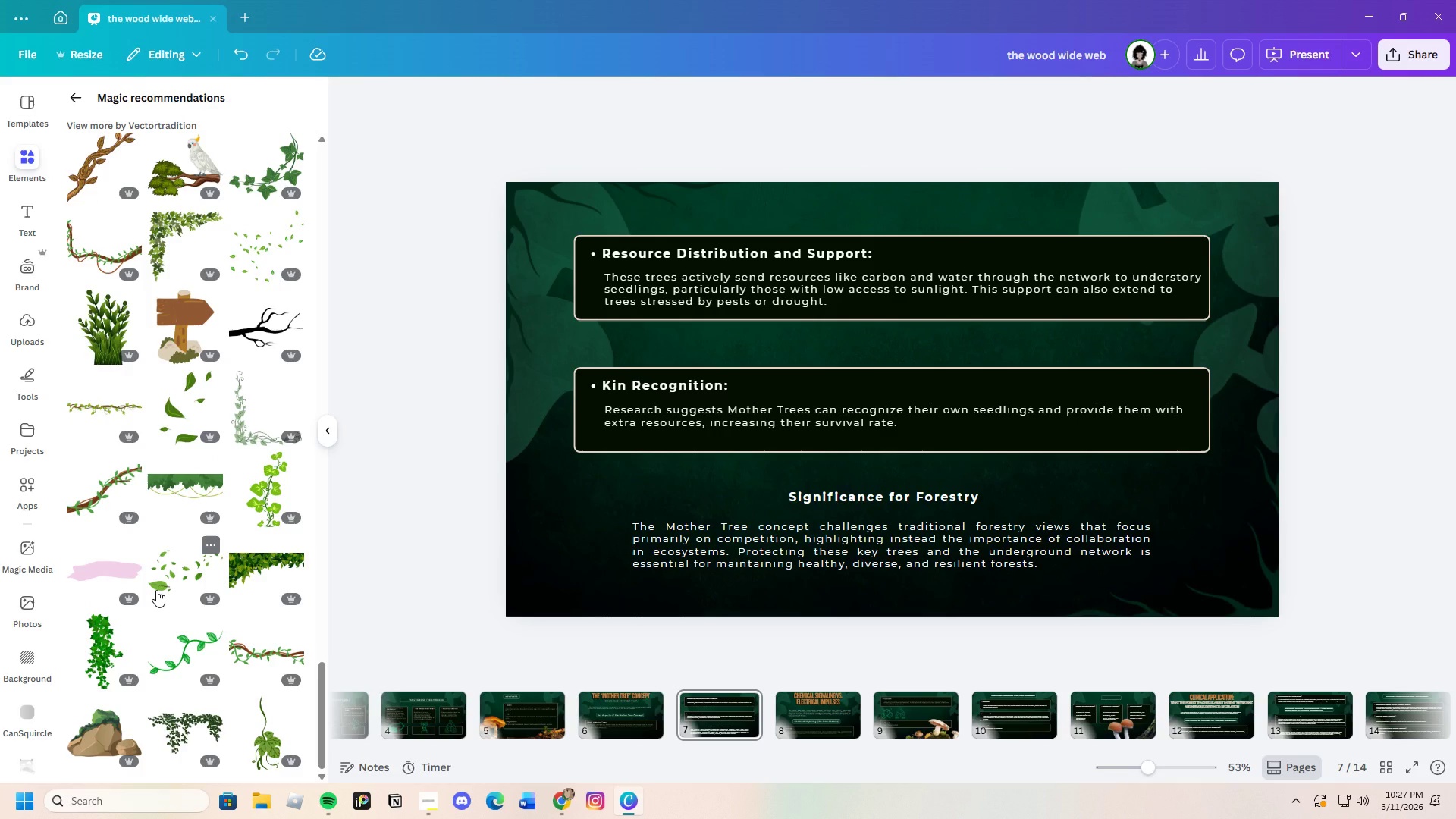 
left_click([80, 99])
 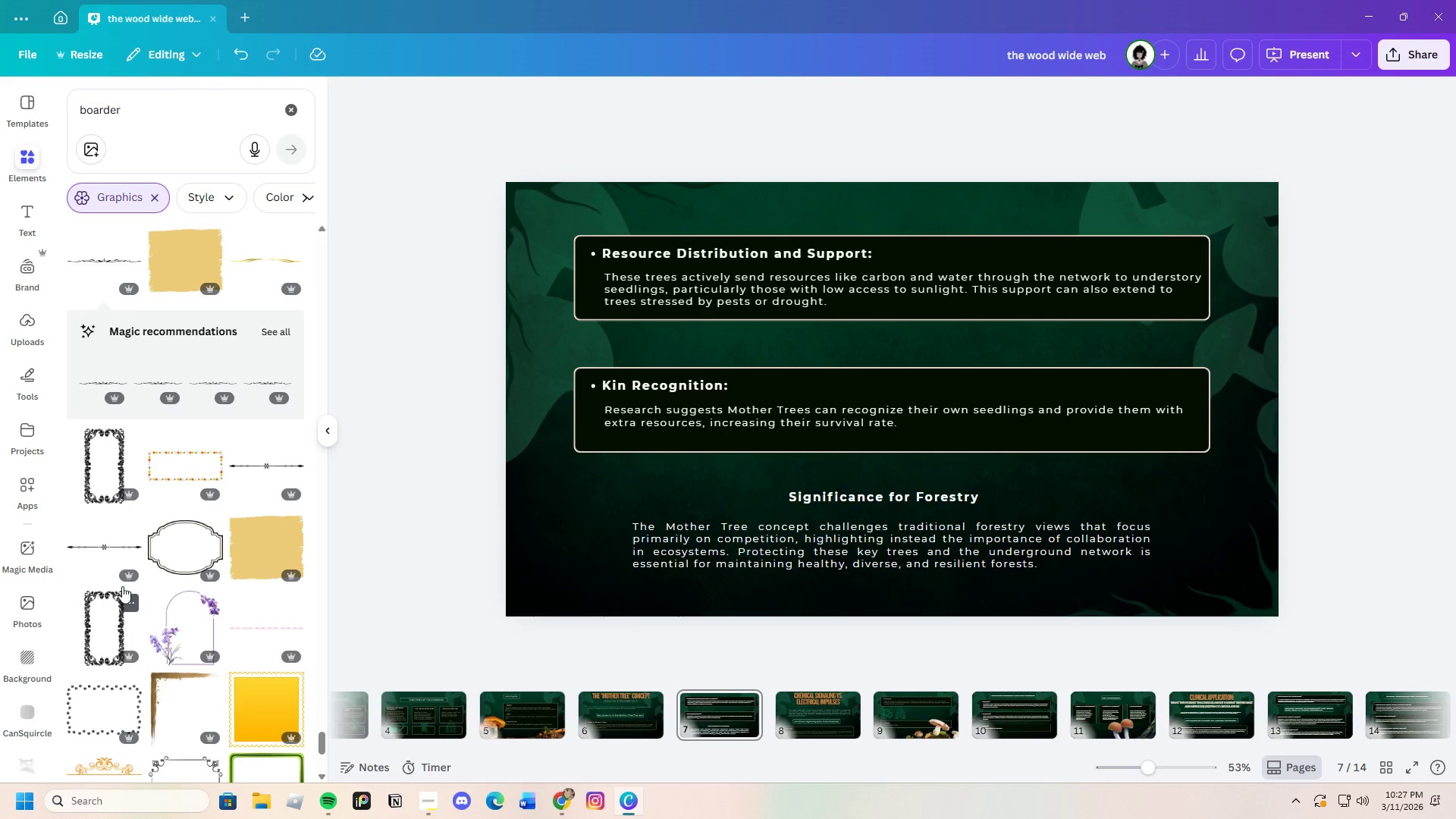 
scroll: coordinate [122, 601], scroll_direction: down, amount: 7.0
 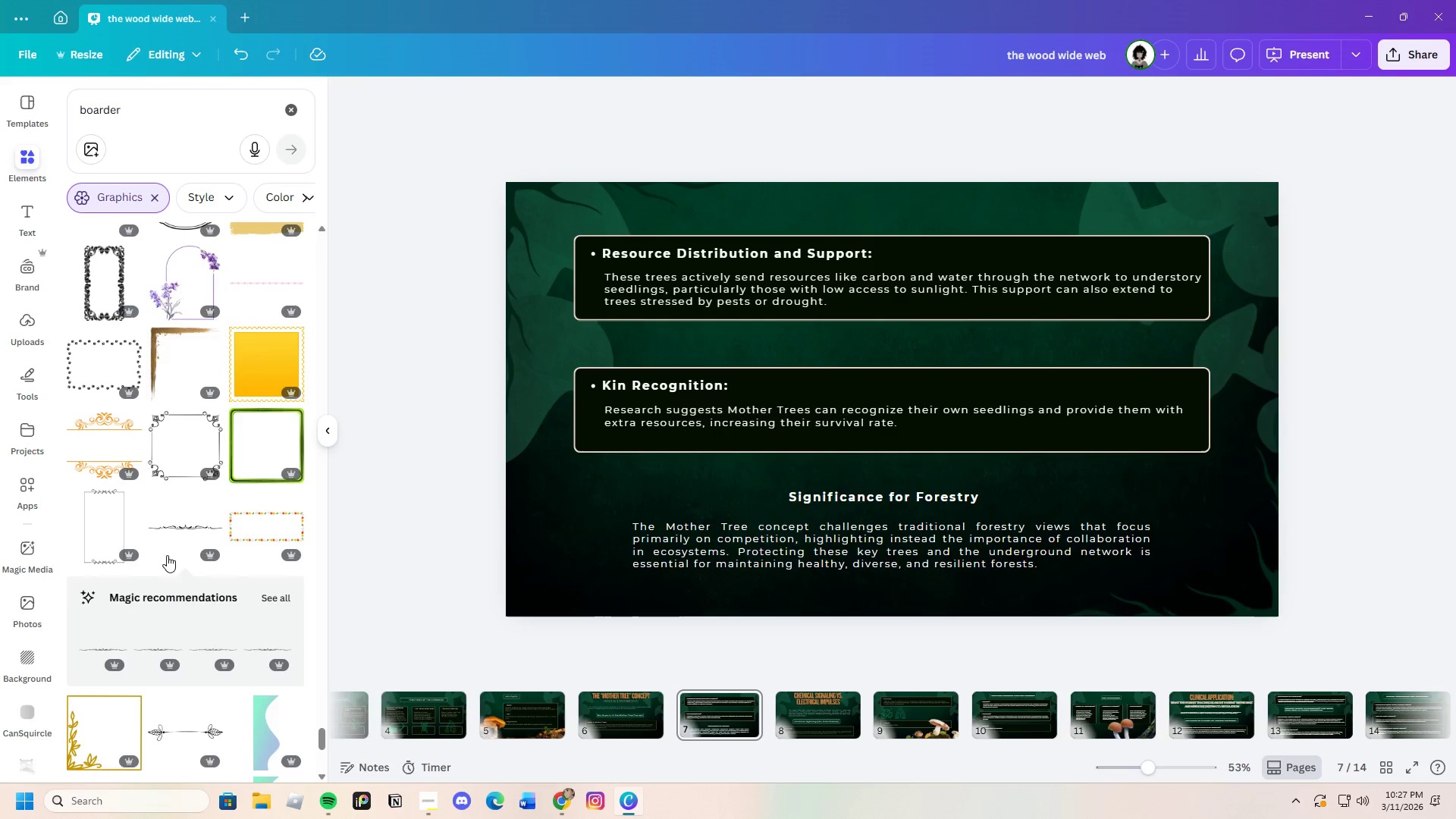 
left_click([183, 525])
 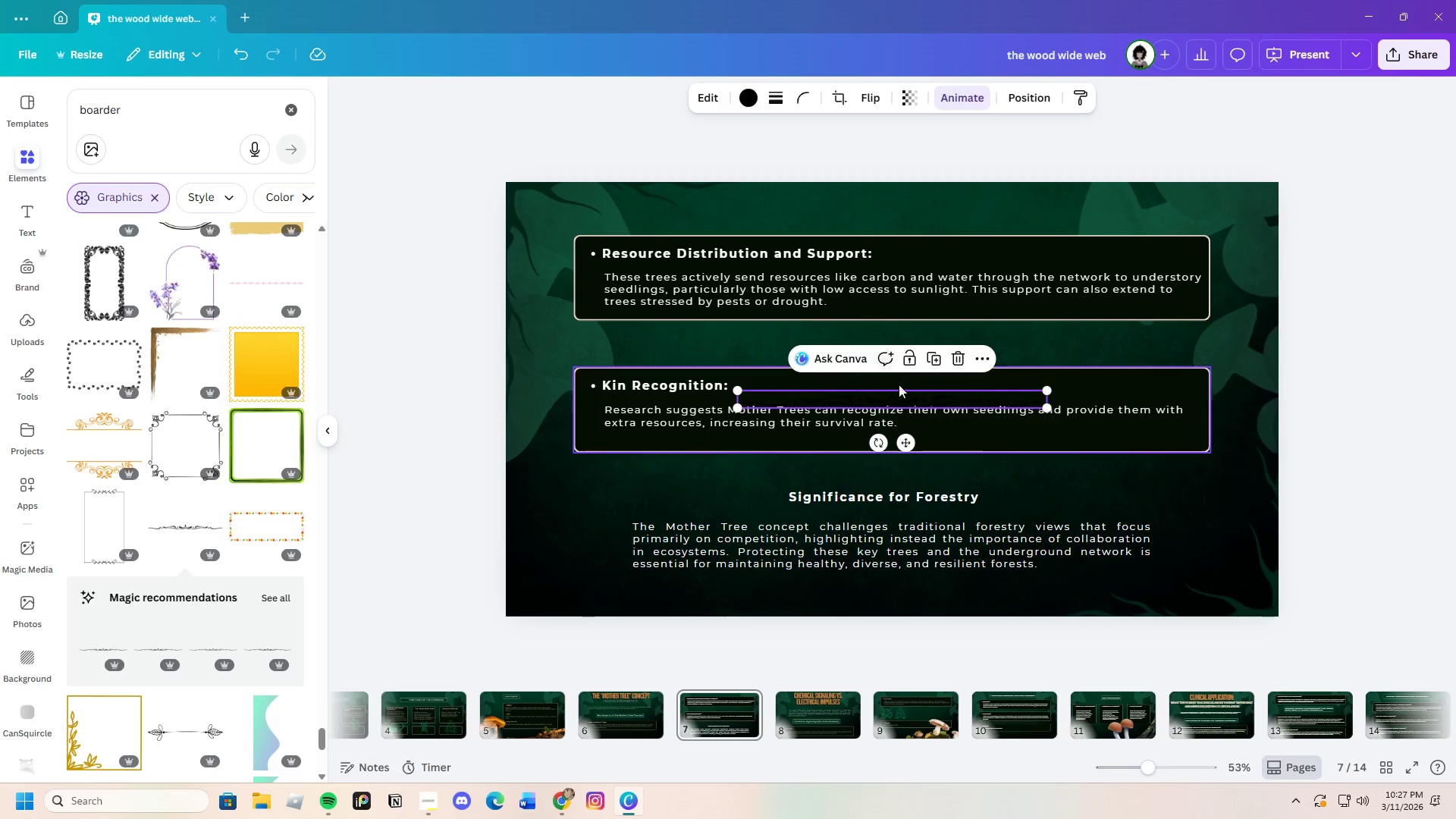 
left_click_drag(start_coordinate=[902, 397], to_coordinate=[893, 476])
 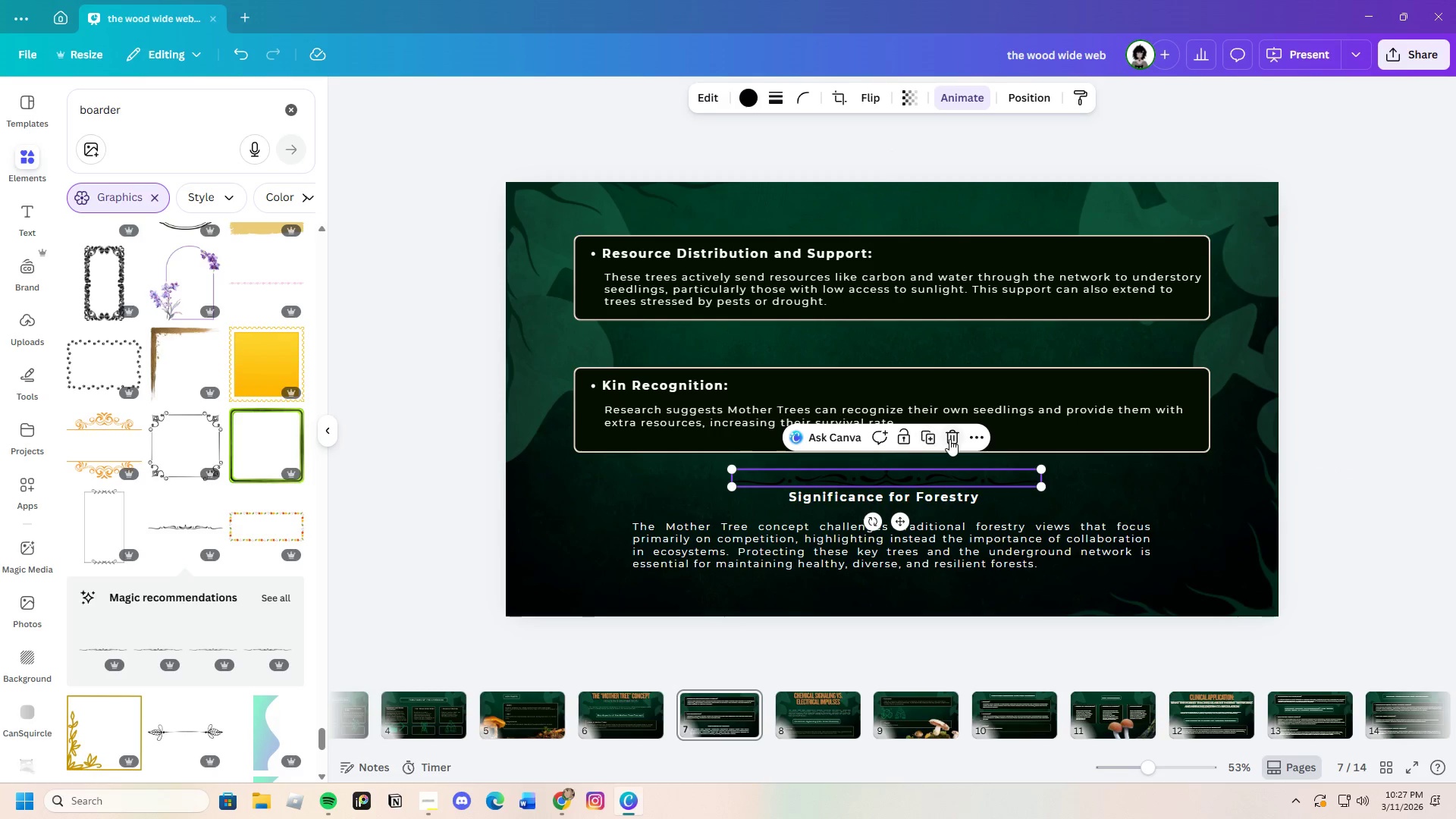 
left_click([949, 439])
 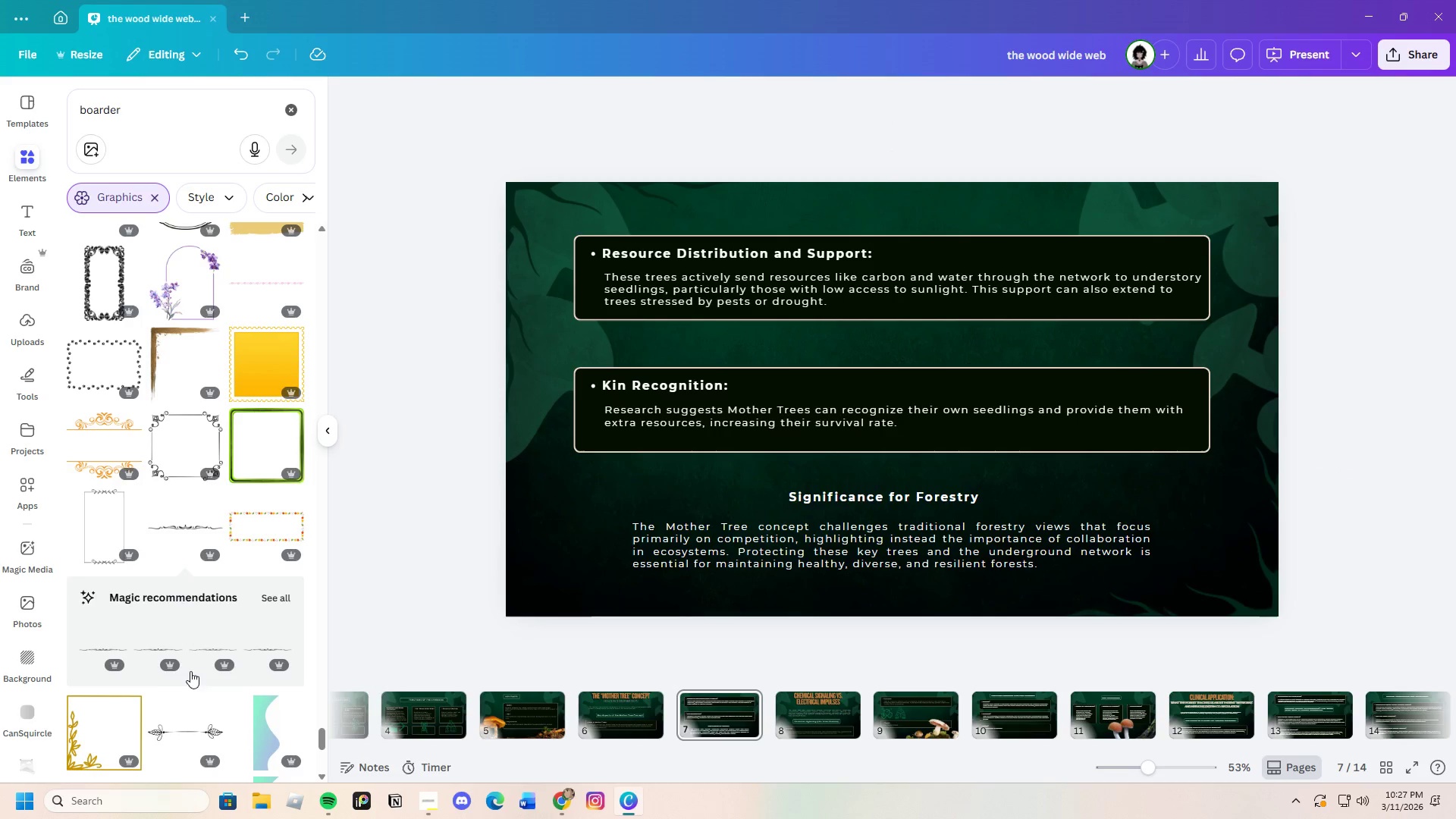 
scroll: coordinate [162, 673], scroll_direction: down, amount: 9.0
 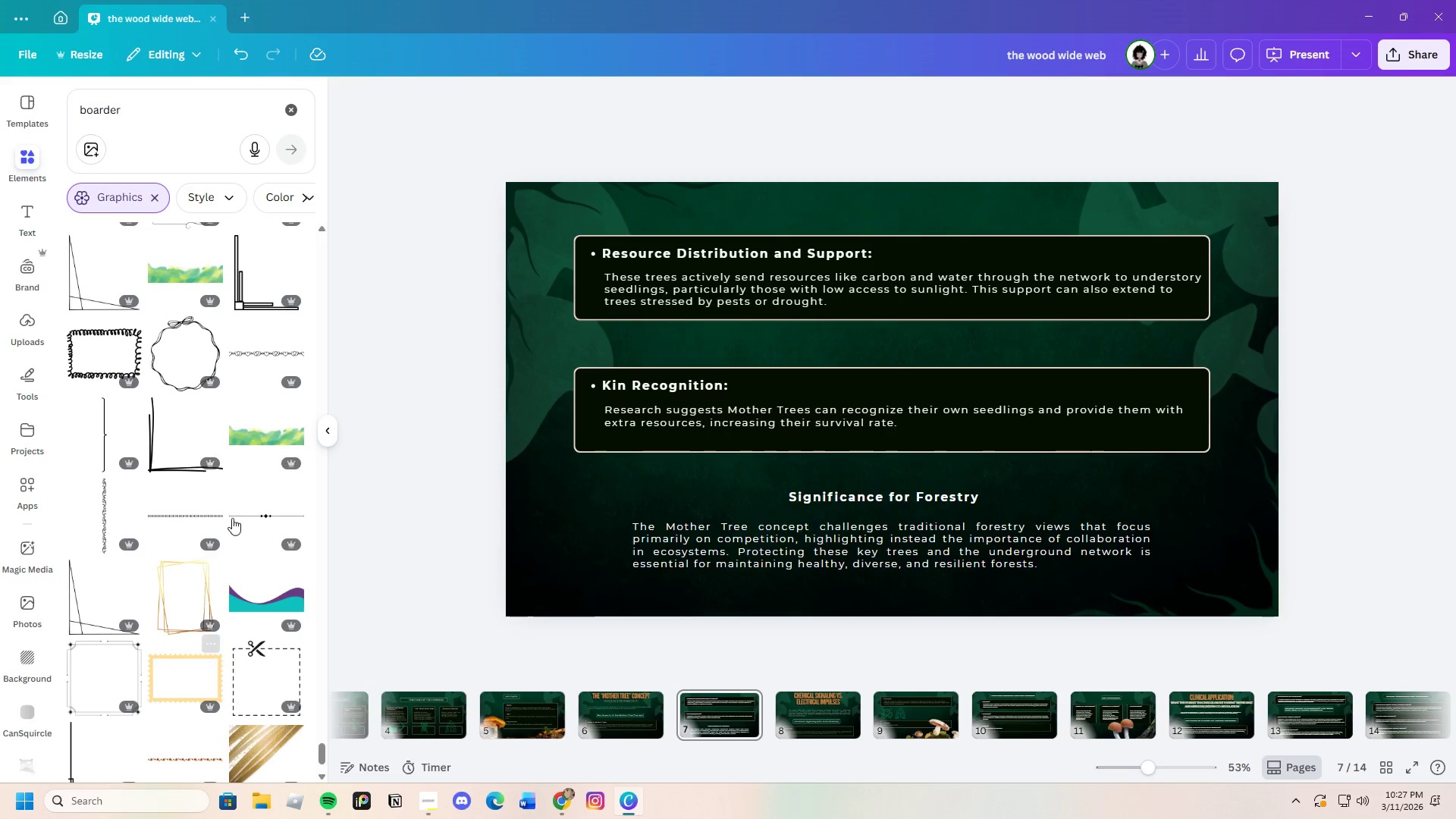 
left_click([253, 510])
 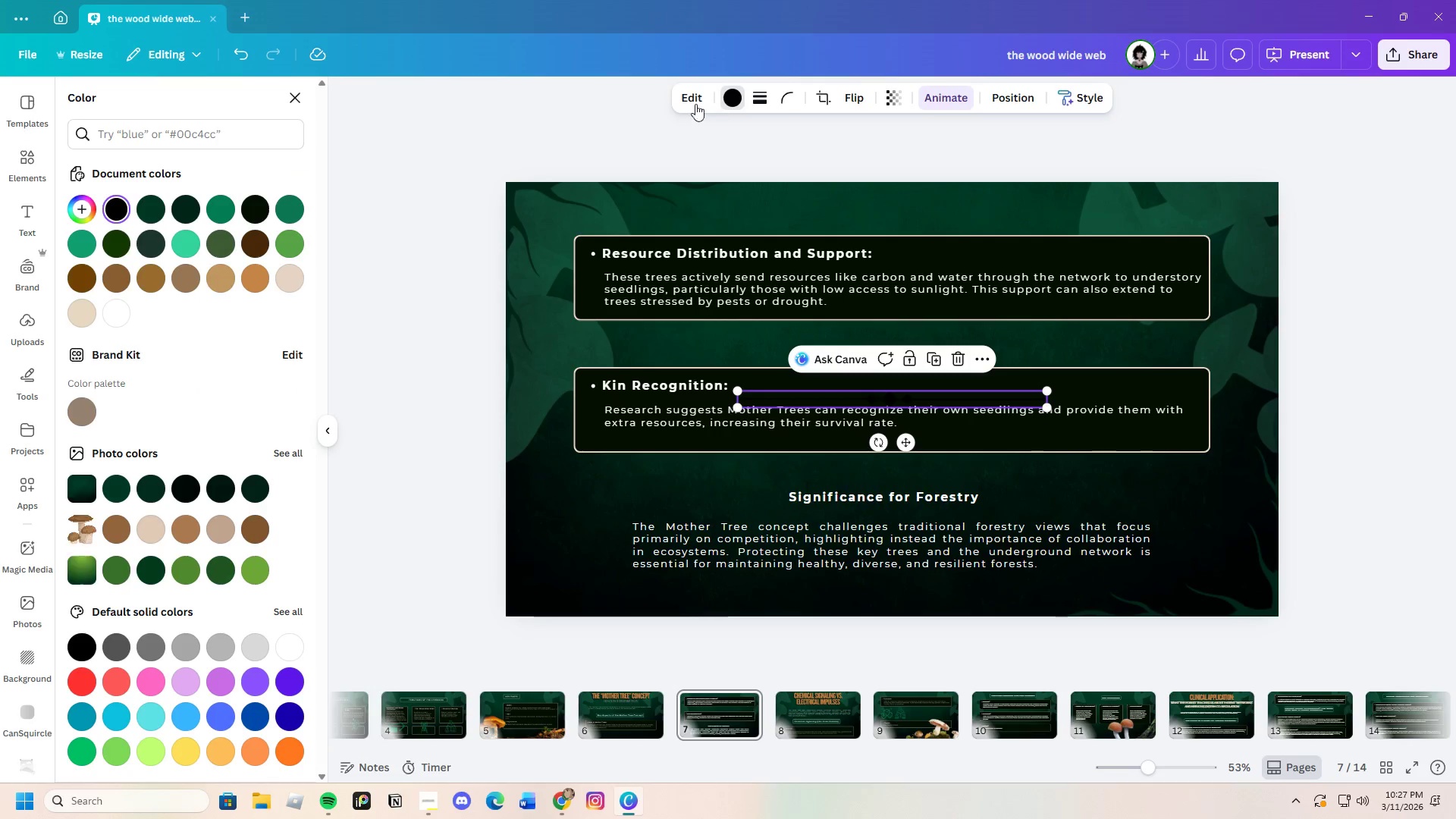 
left_click([294, 290])
 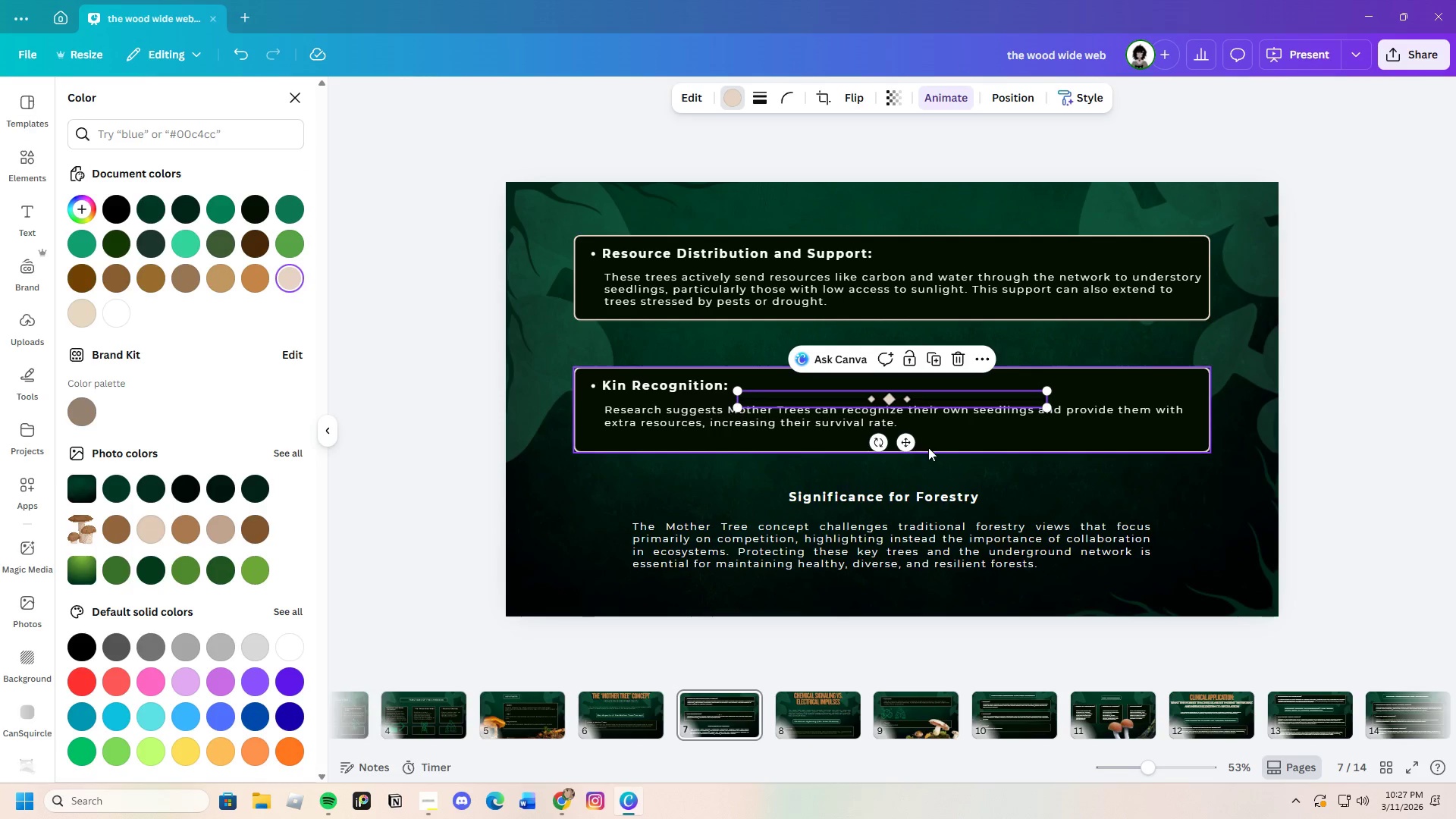 
left_click_drag(start_coordinate=[906, 444], to_coordinate=[890, 279])
 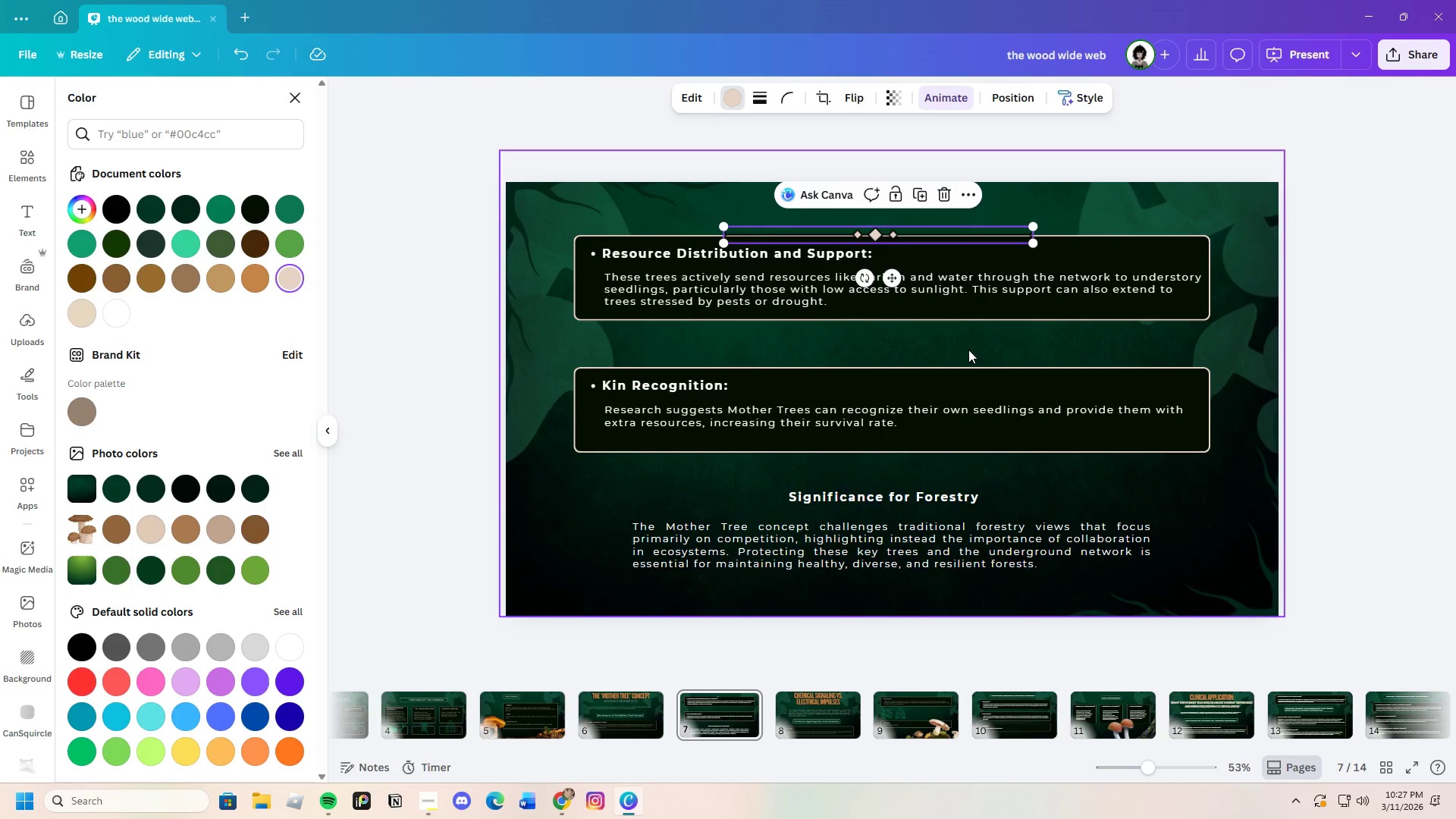 
left_click([968, 351])
 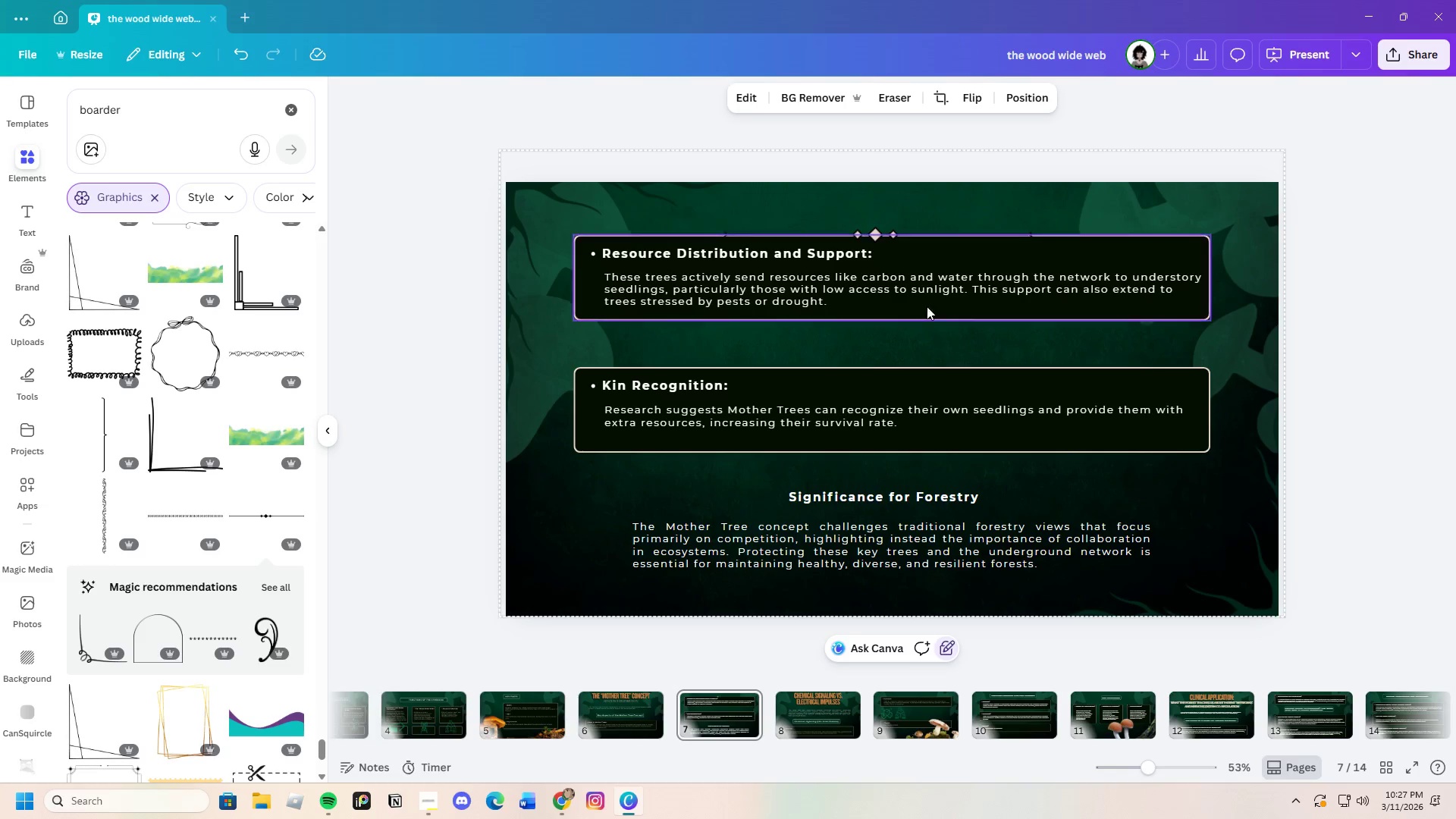 
left_click([884, 237])
 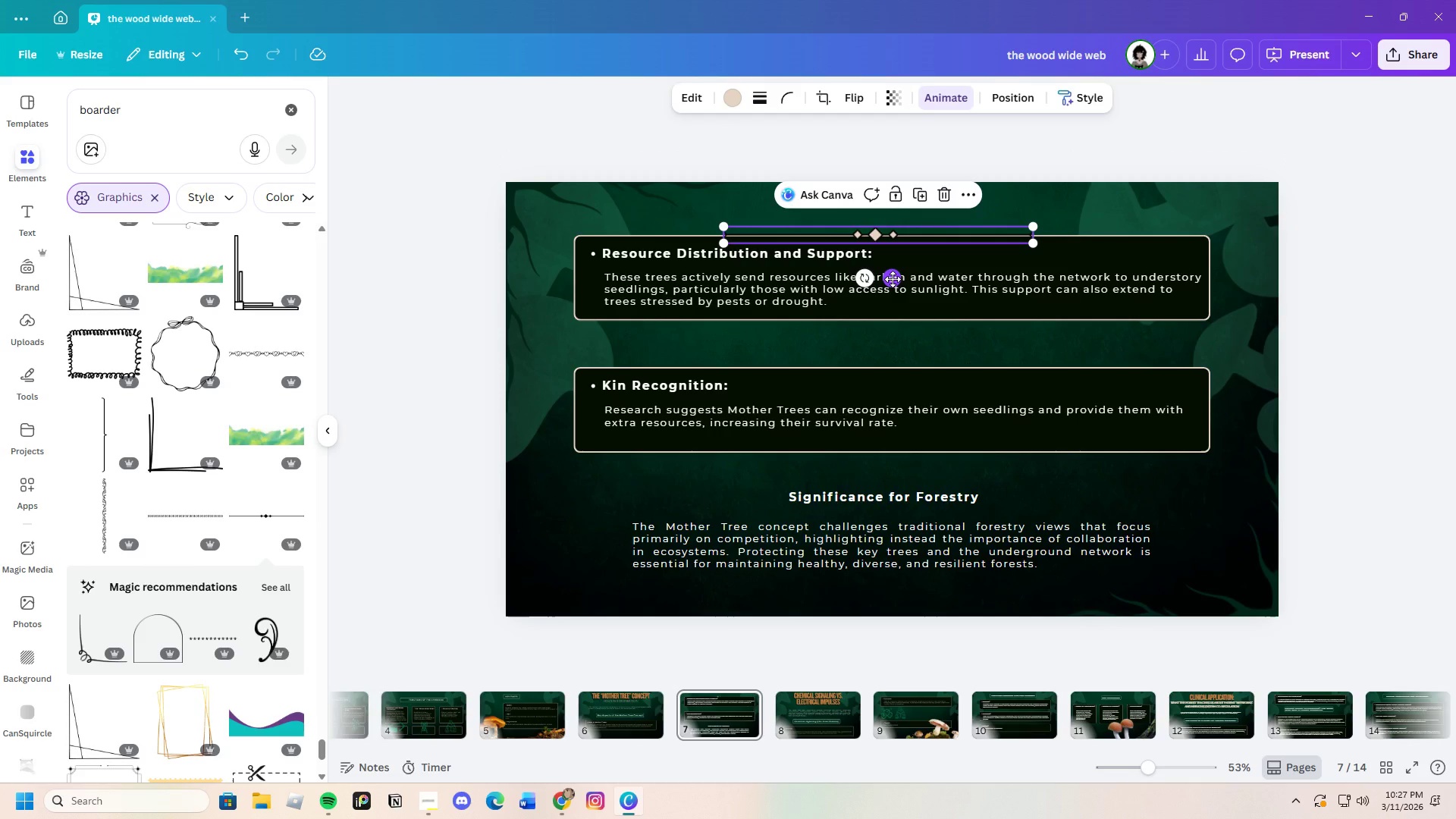 
left_click_drag(start_coordinate=[893, 279], to_coordinate=[901, 277])
 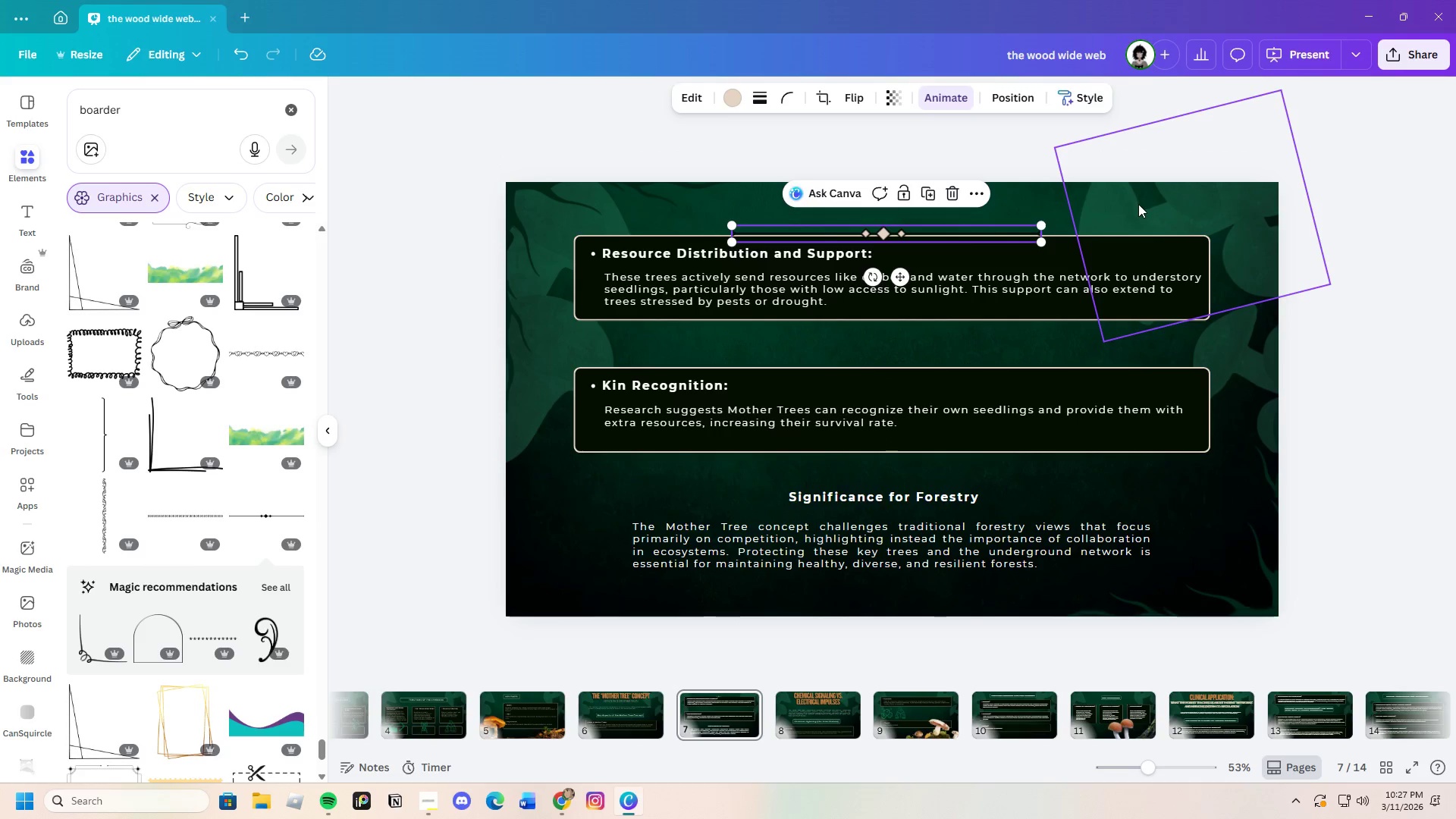 
left_click([1455, 277])
 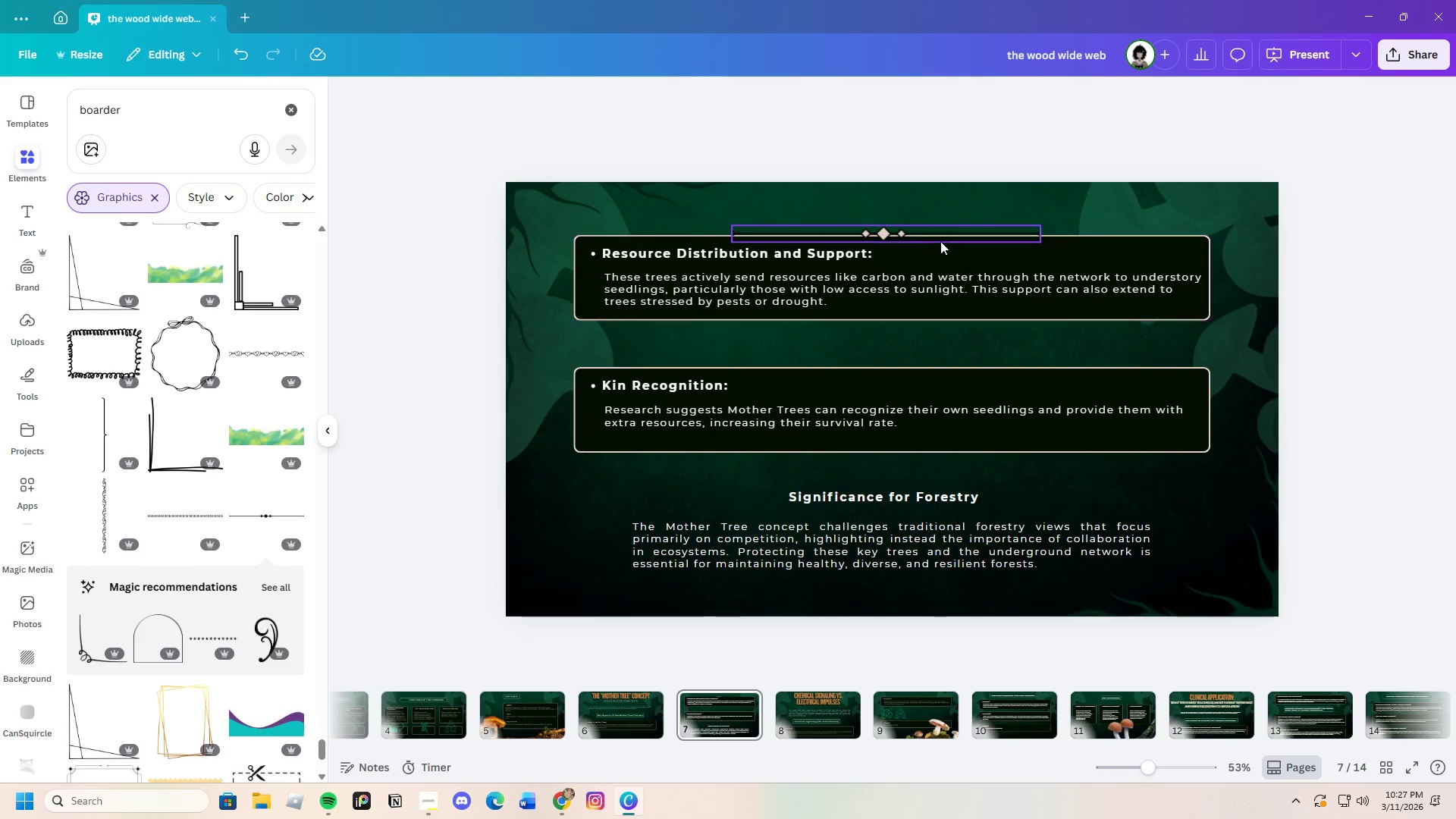 
left_click([892, 234])
 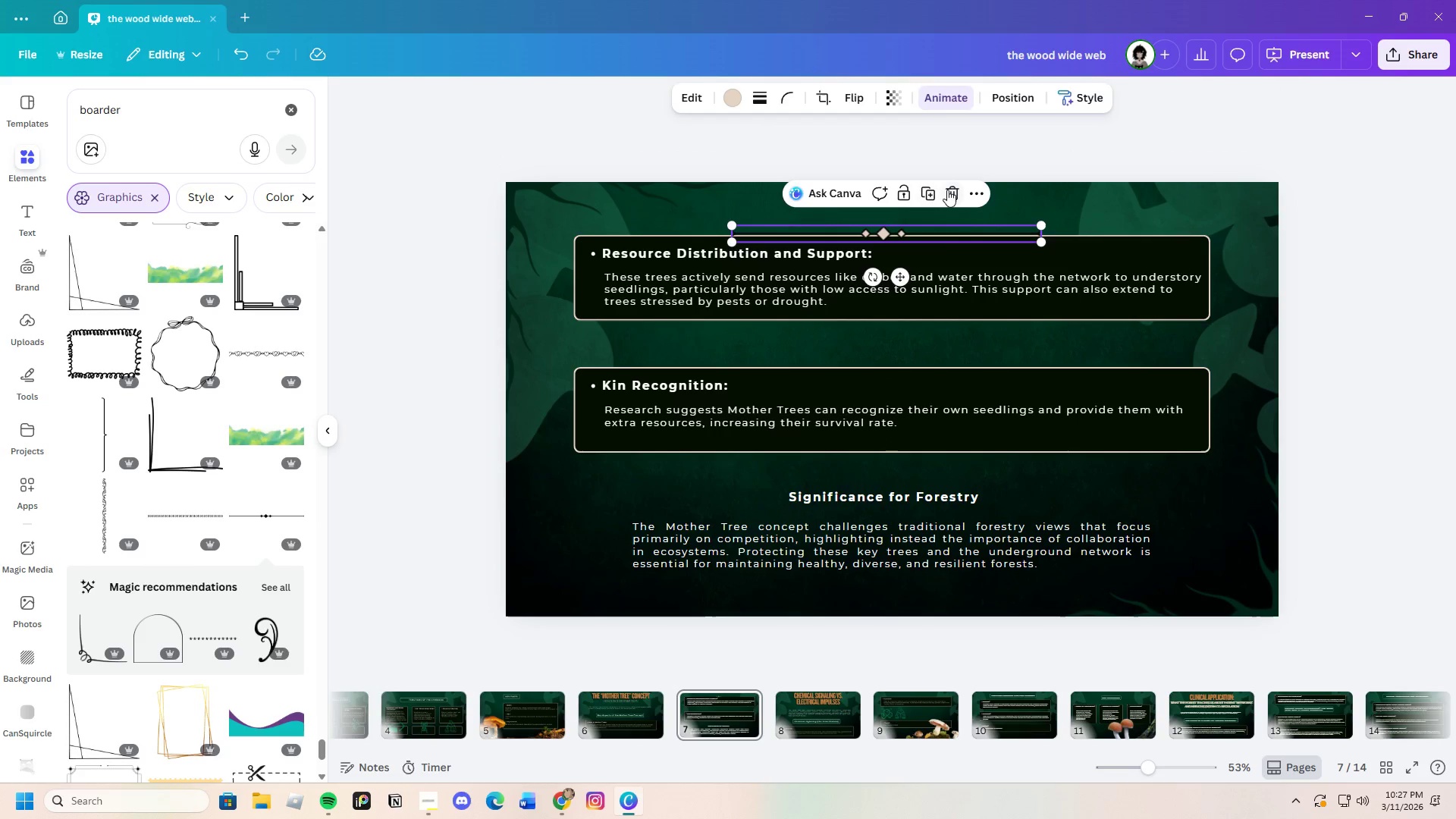 
left_click([950, 190])
 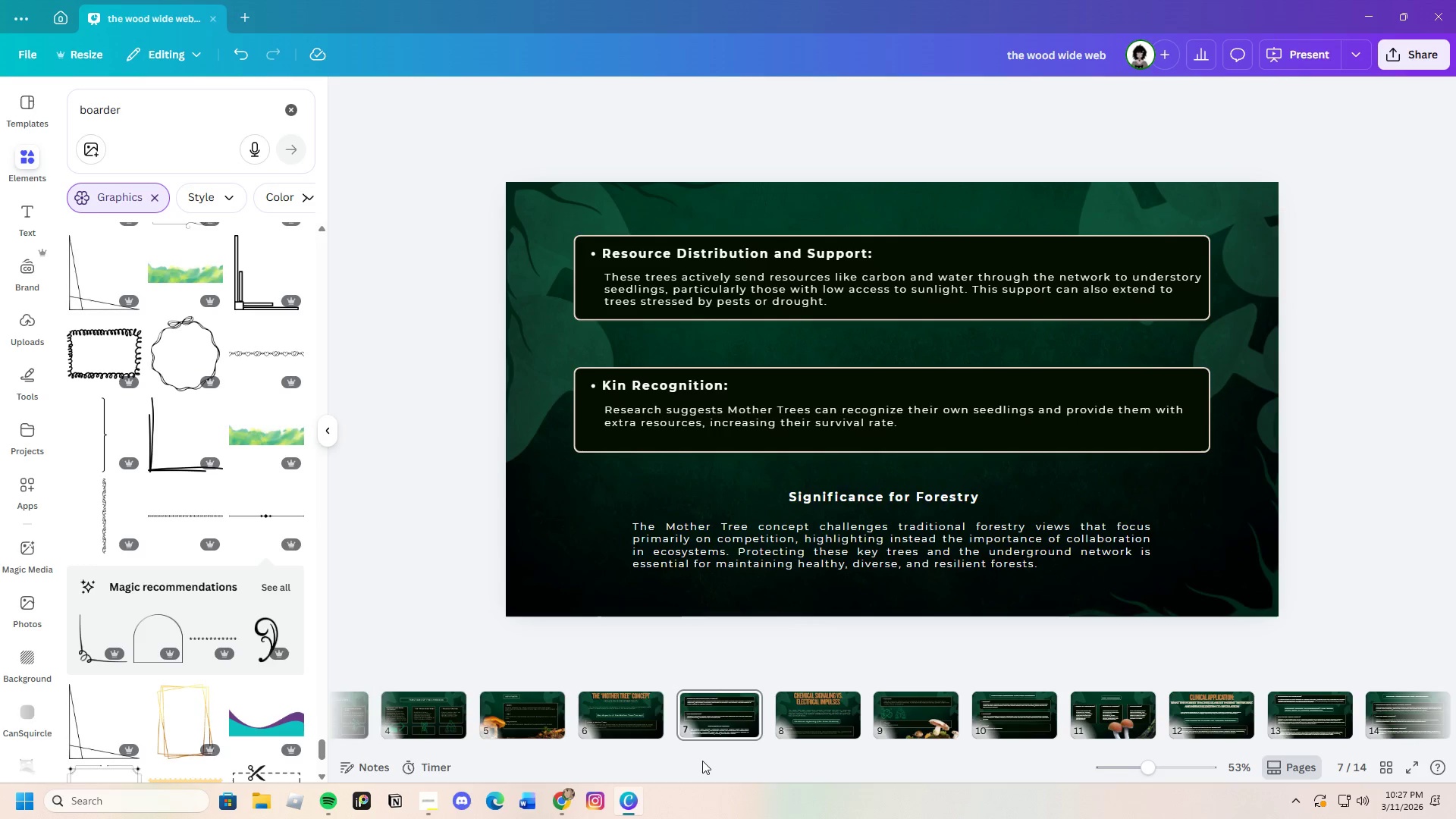 
wait(5.27)
 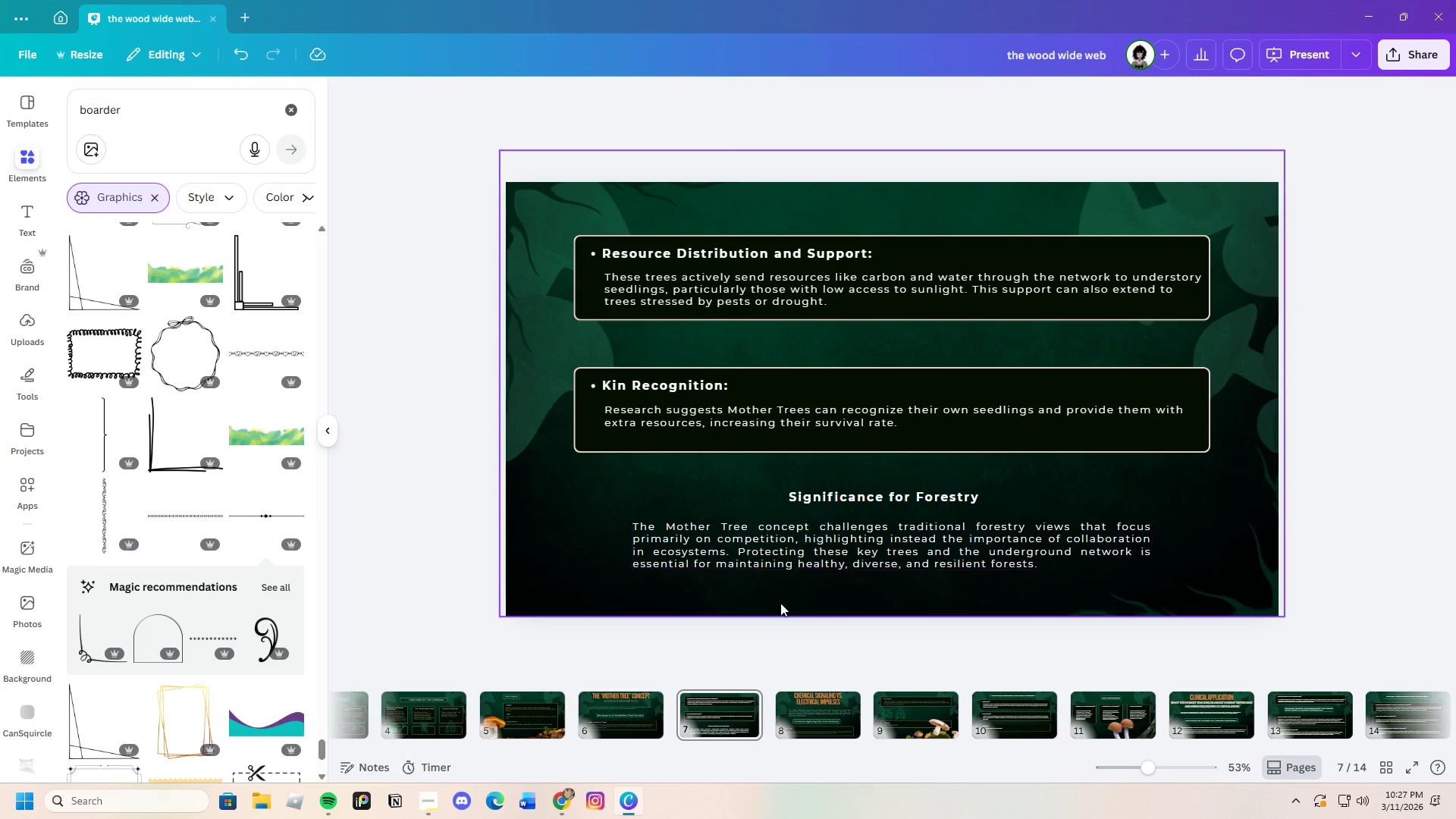 
left_click_drag(start_coordinate=[851, 751], to_coordinate=[546, 756])
 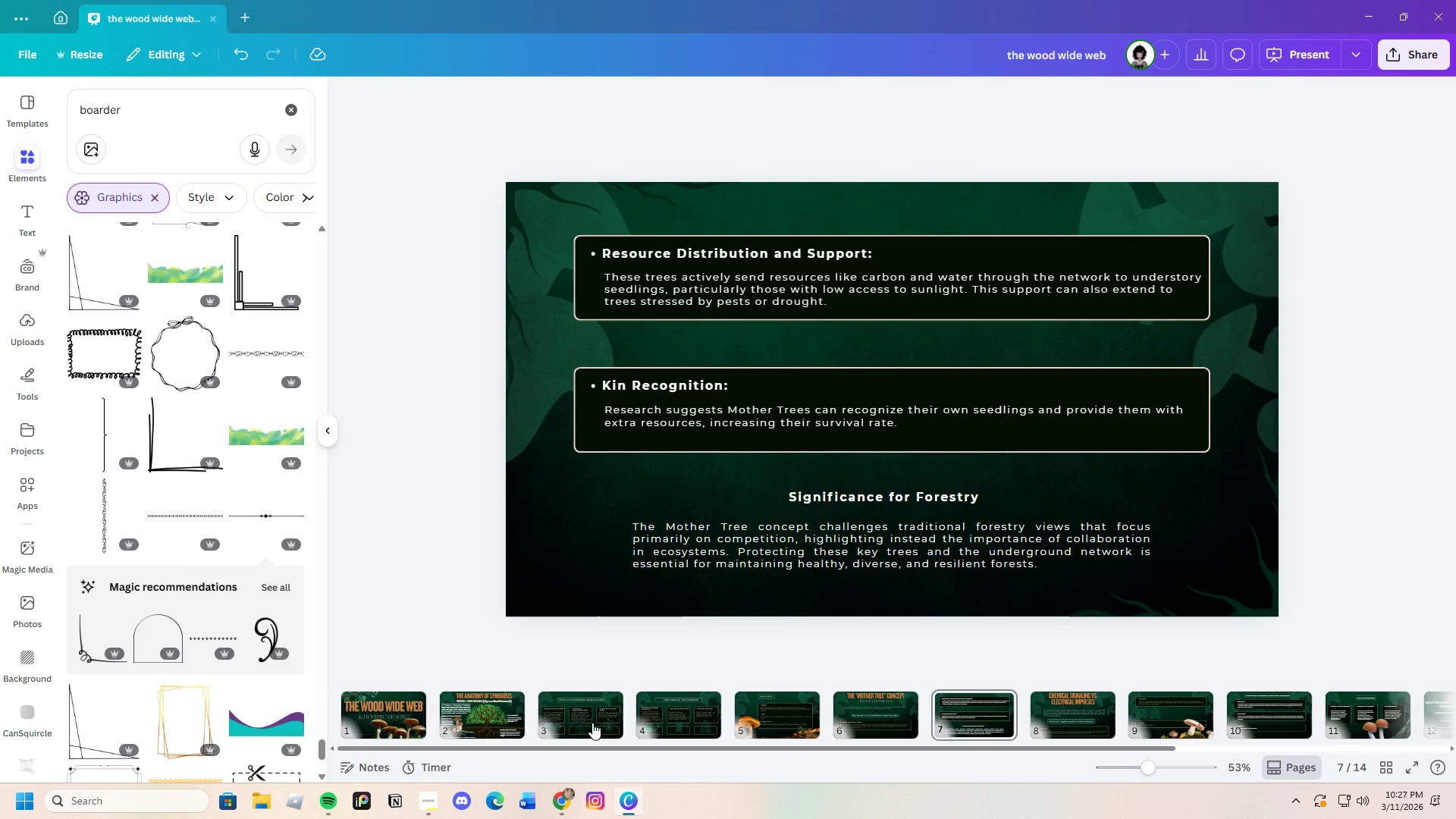 
left_click([592, 723])
 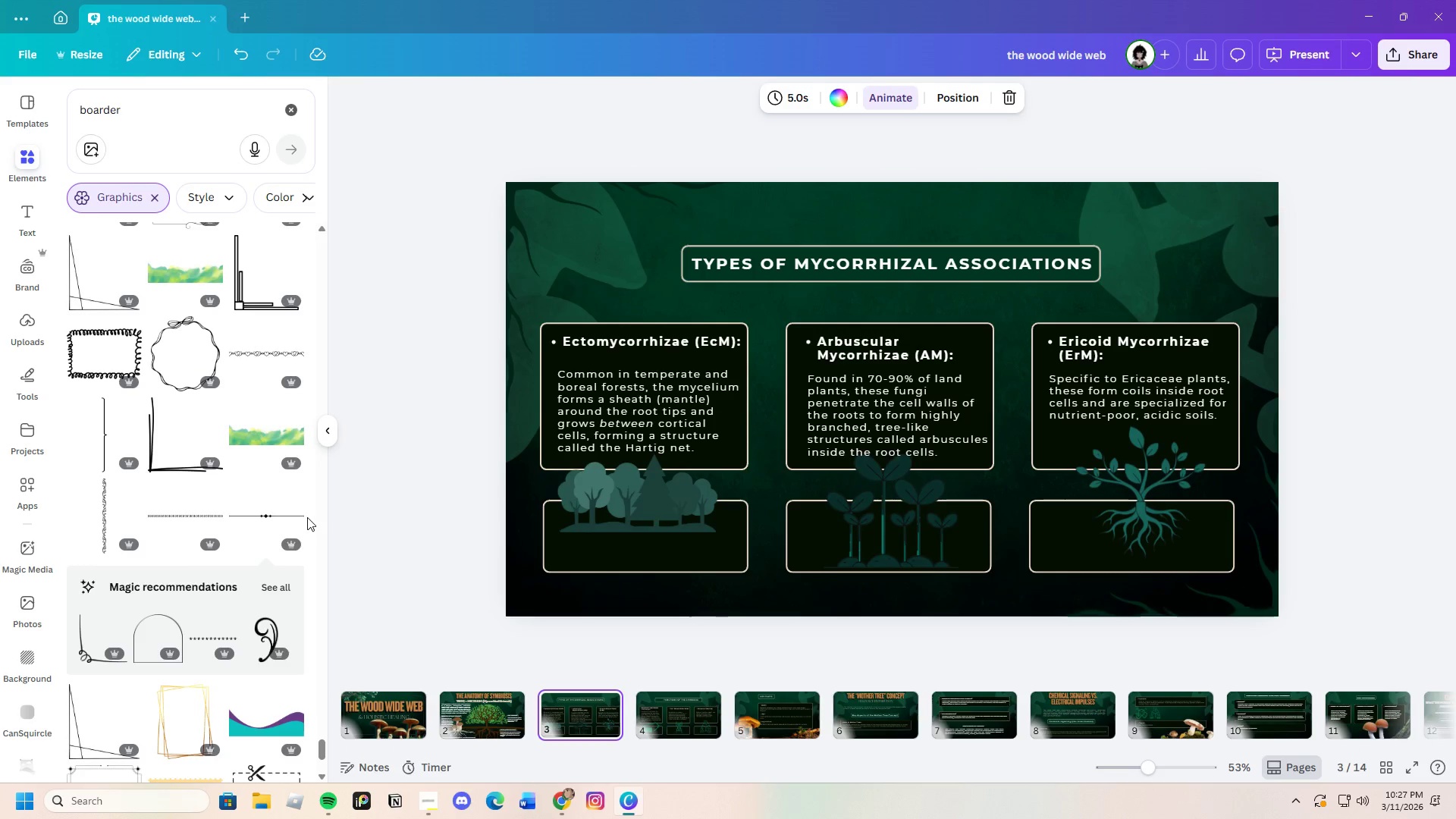 
left_click([262, 514])
 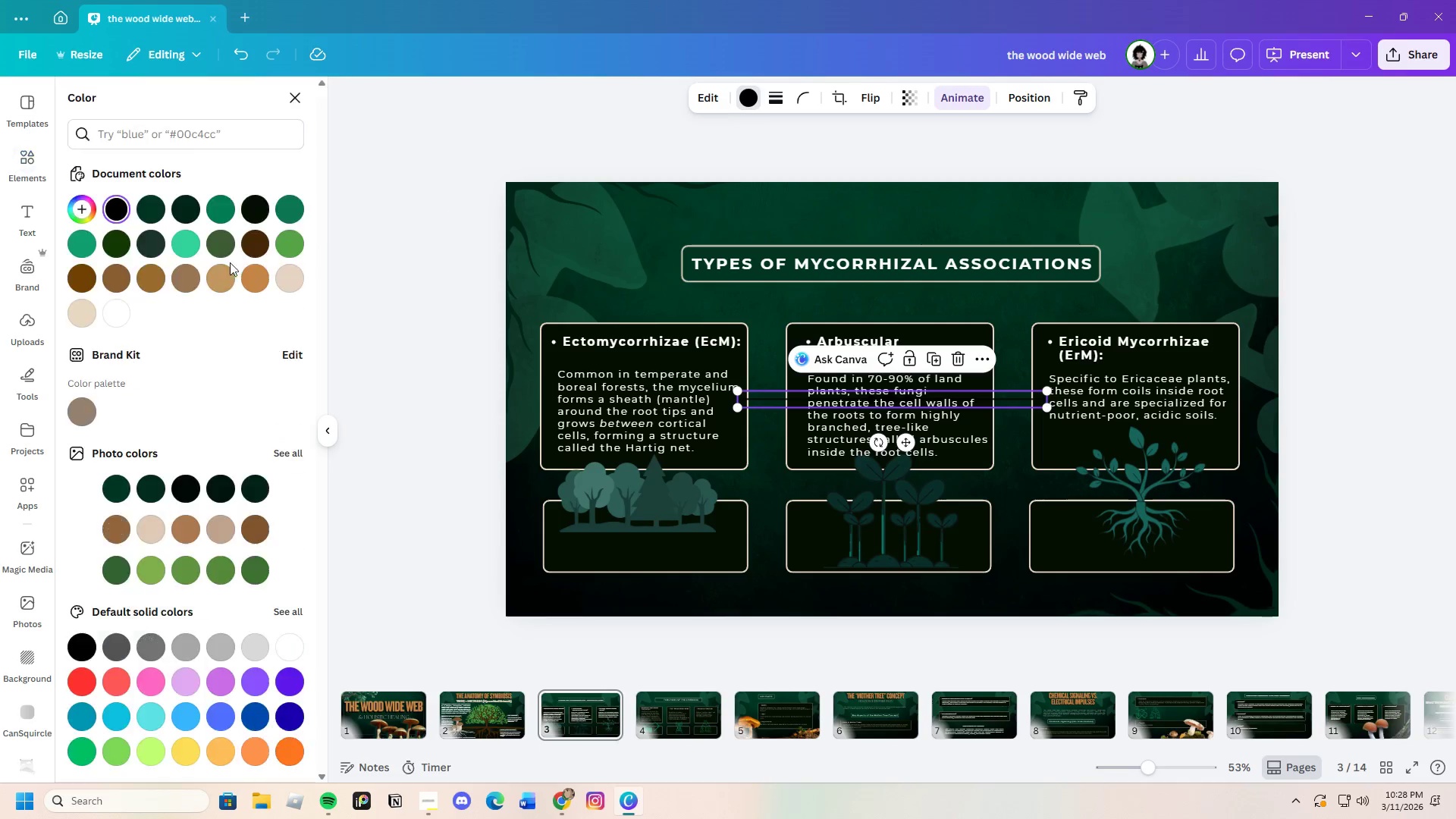 
left_click([281, 272])
 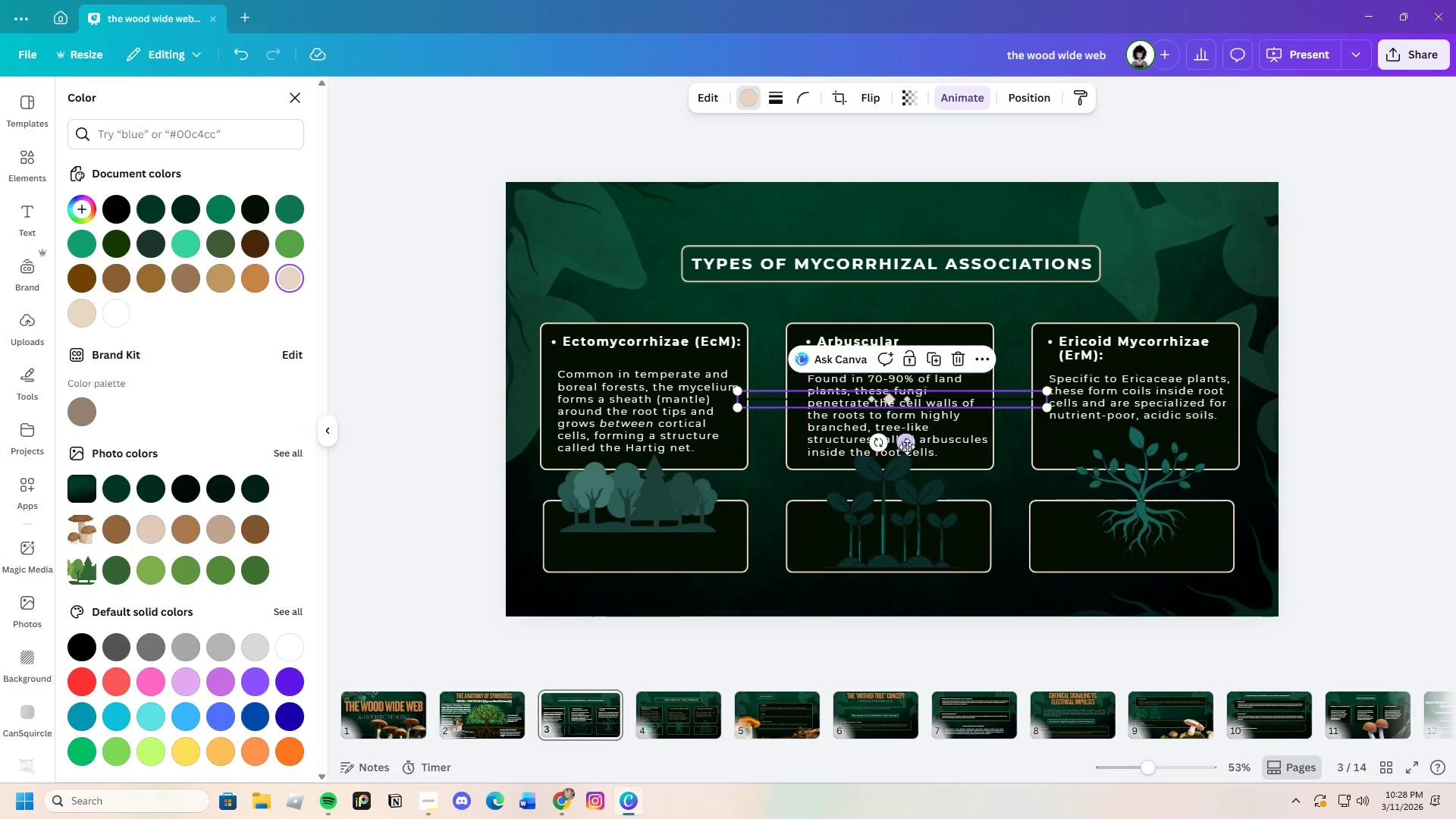 
left_click_drag(start_coordinate=[908, 442], to_coordinate=[902, 287])
 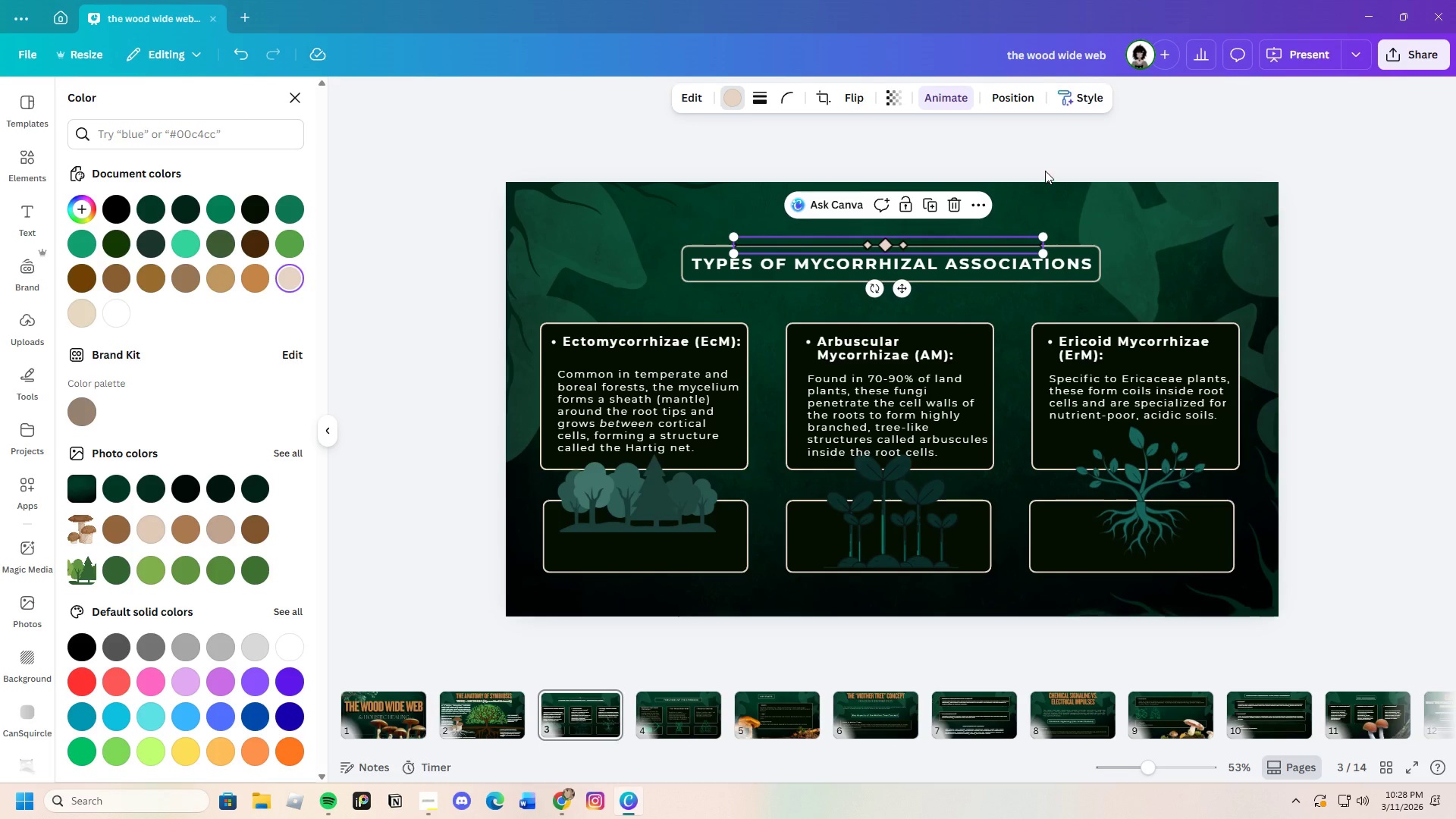 
left_click([1044, 169])
 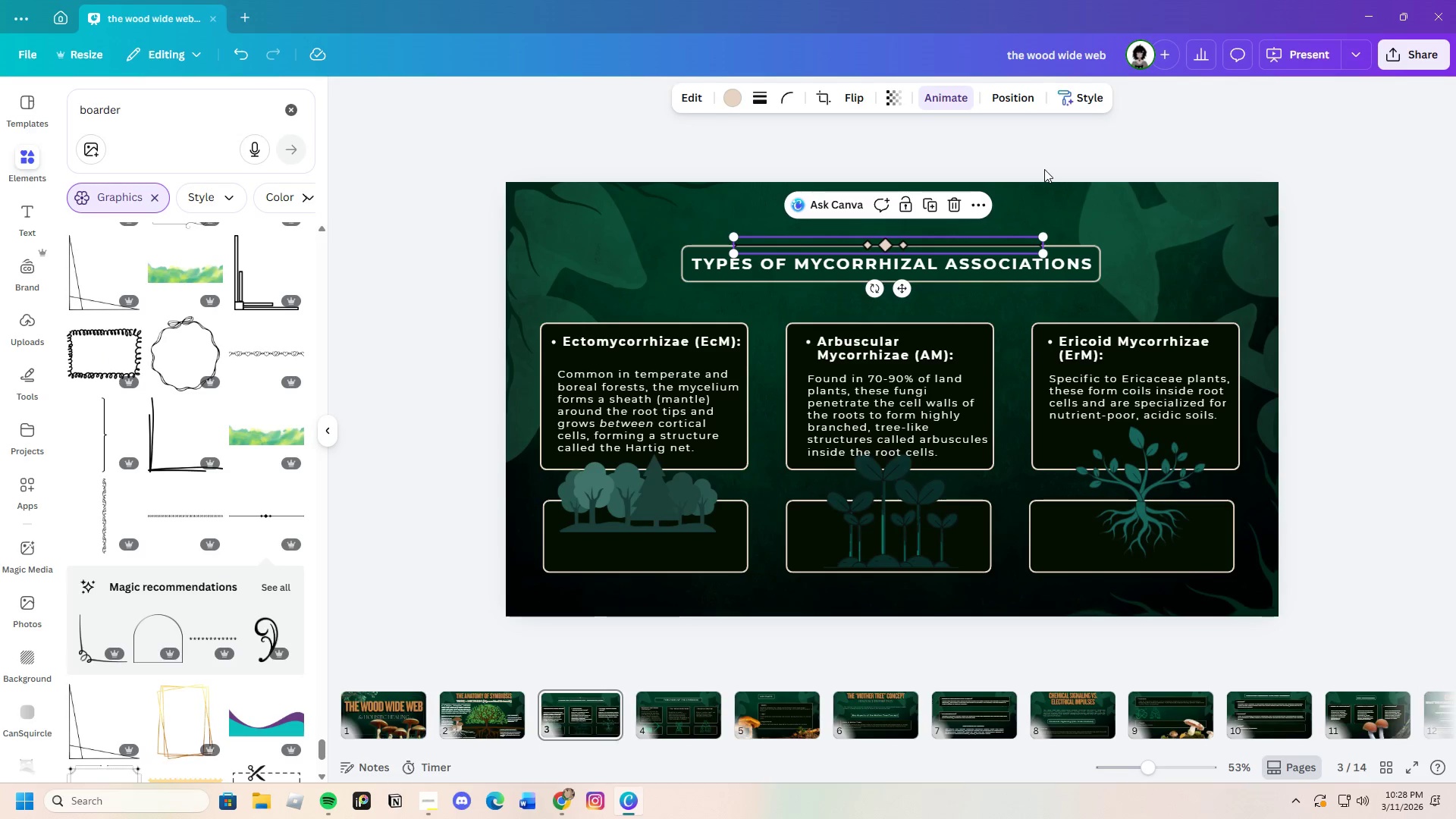 
left_click([1043, 168])
 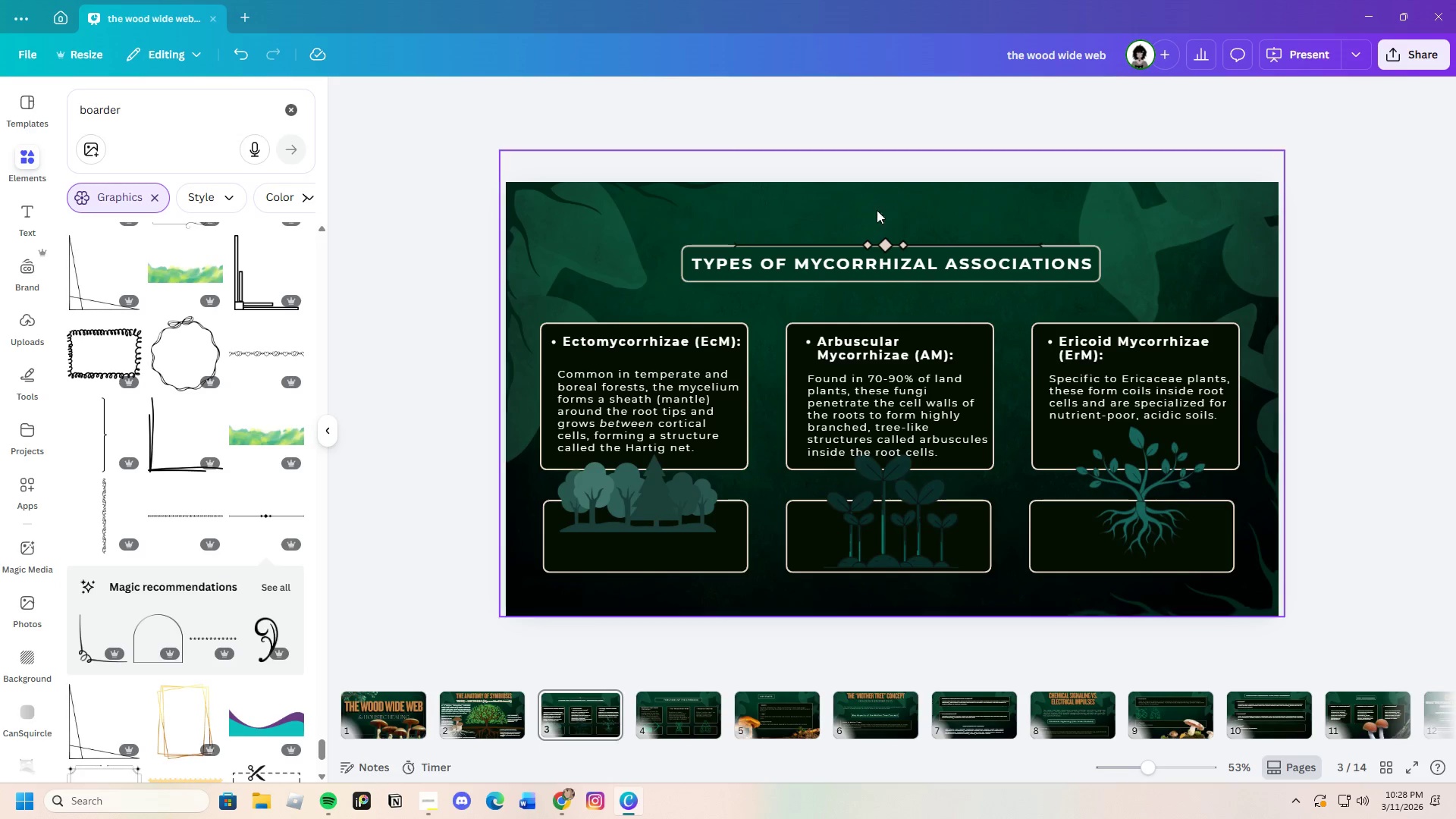 
left_click([888, 244])
 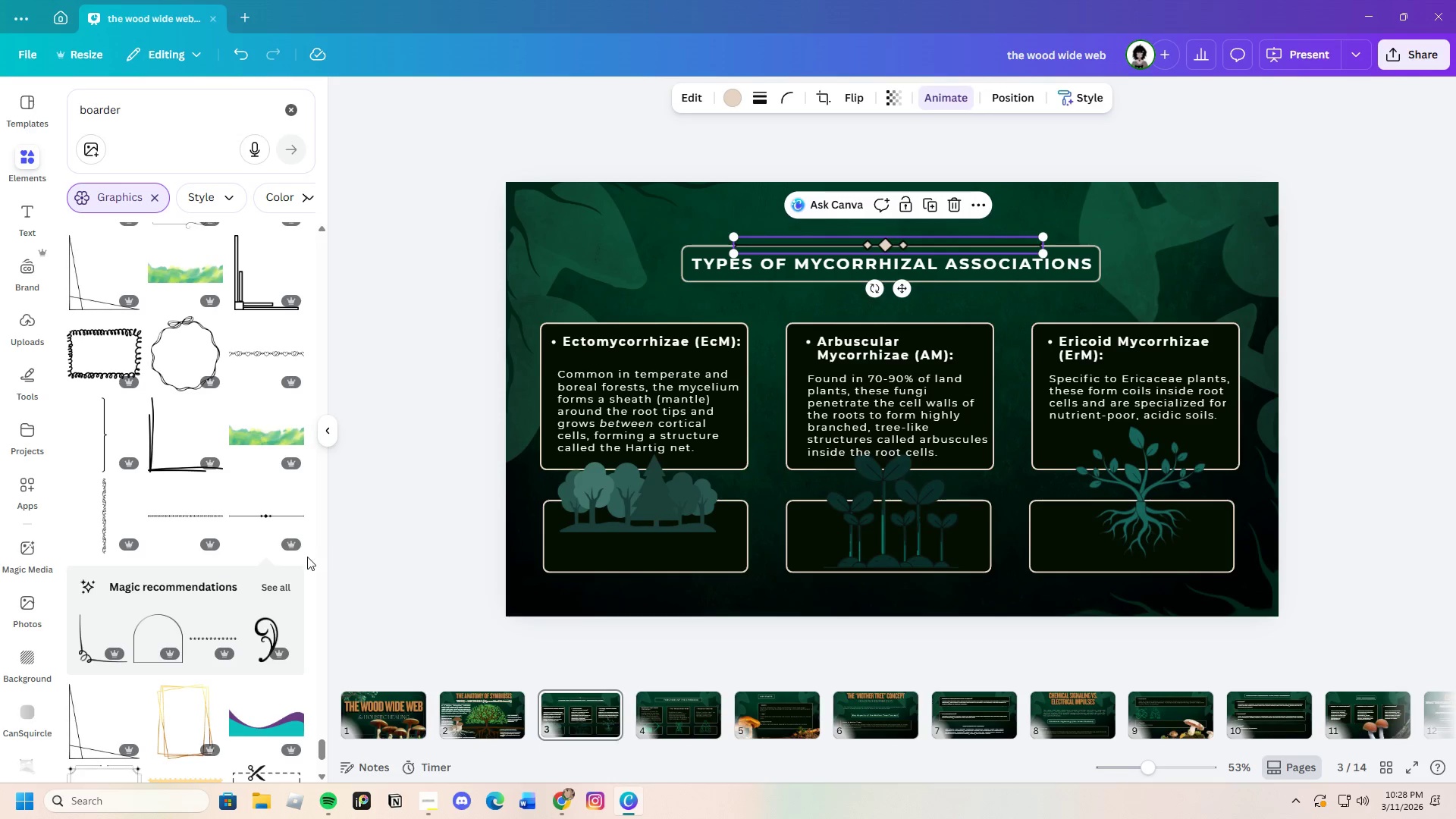 
left_click([275, 591])
 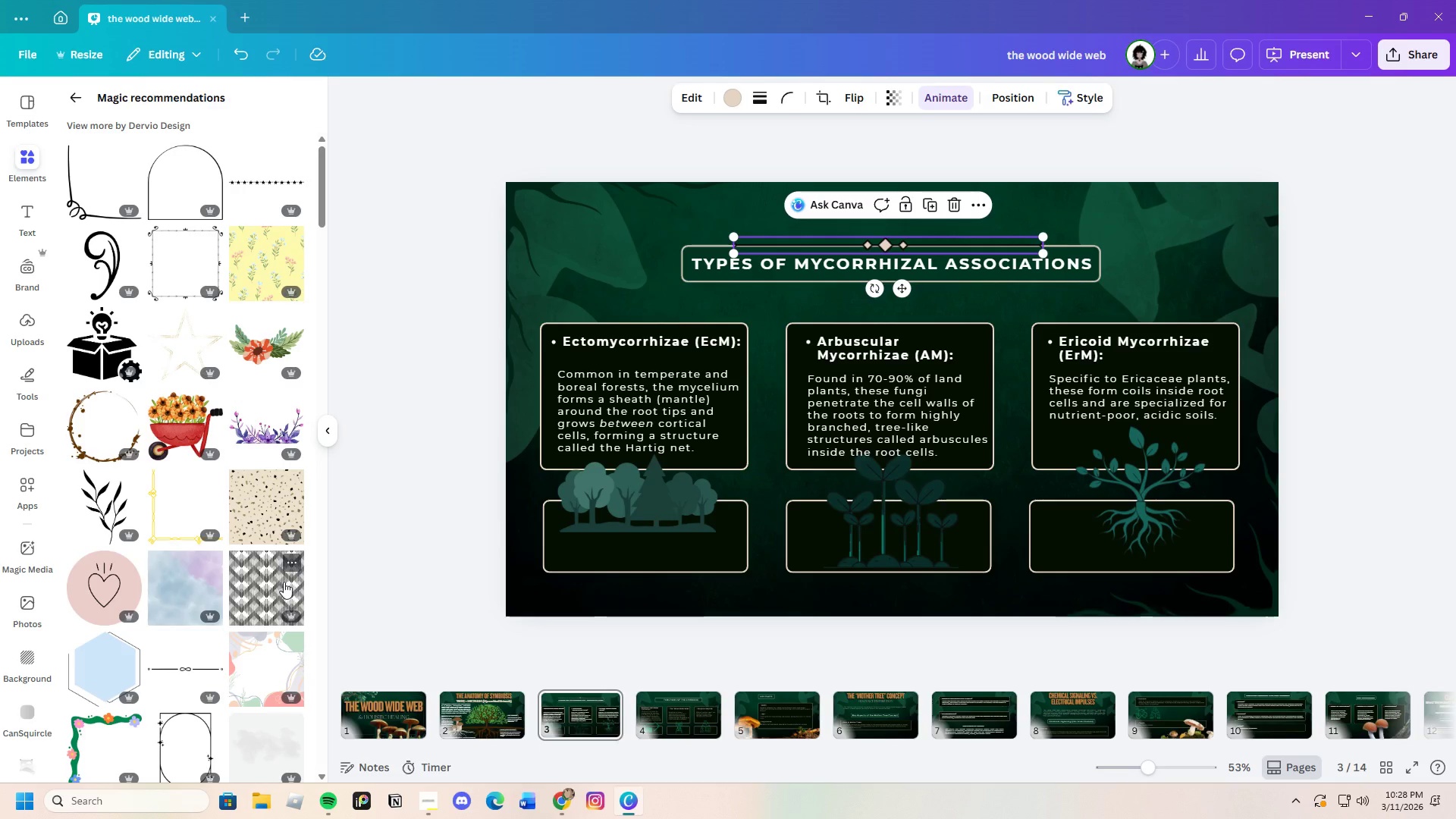 
wait(6.08)
 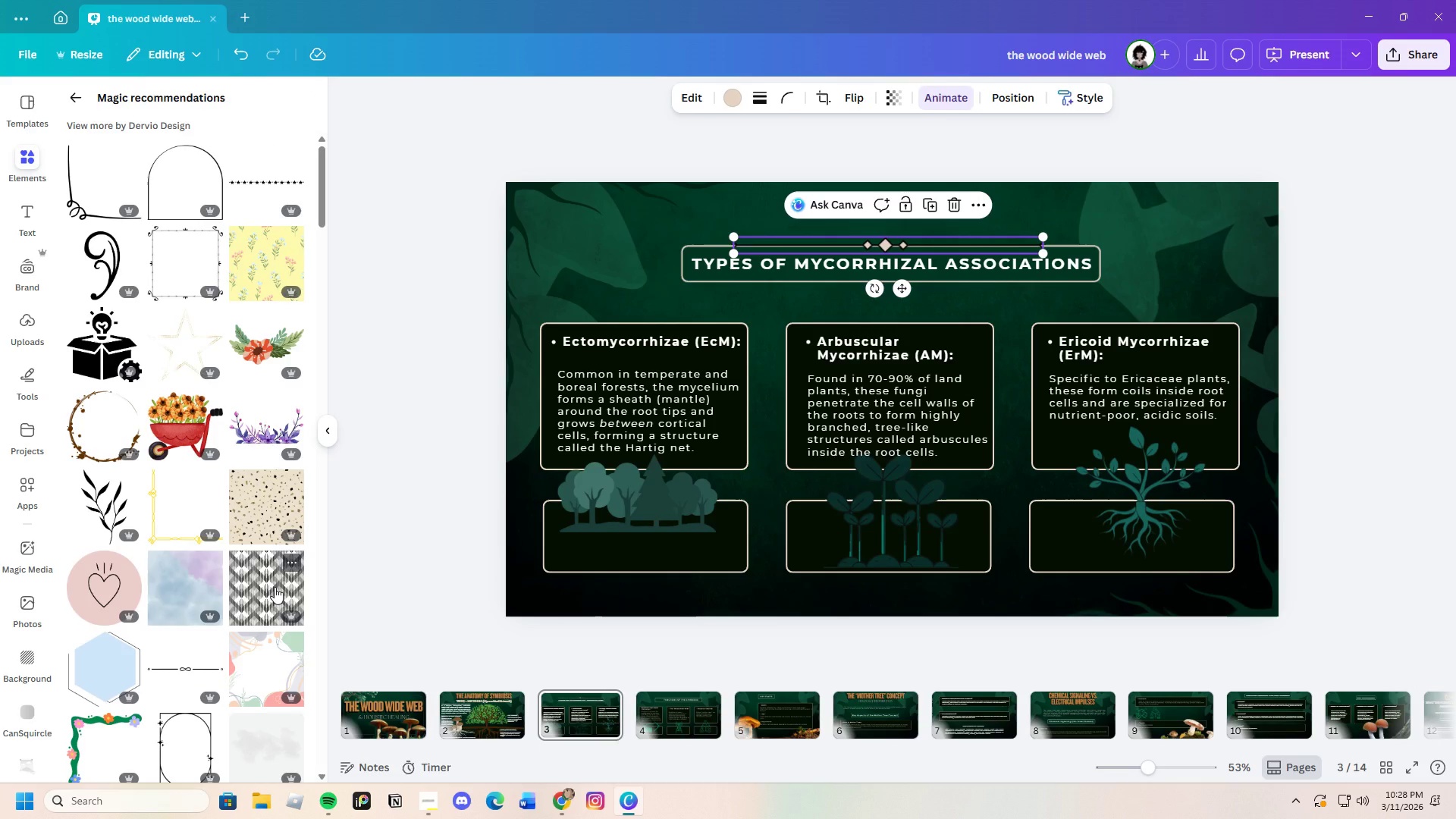 
left_click([956, 208])
 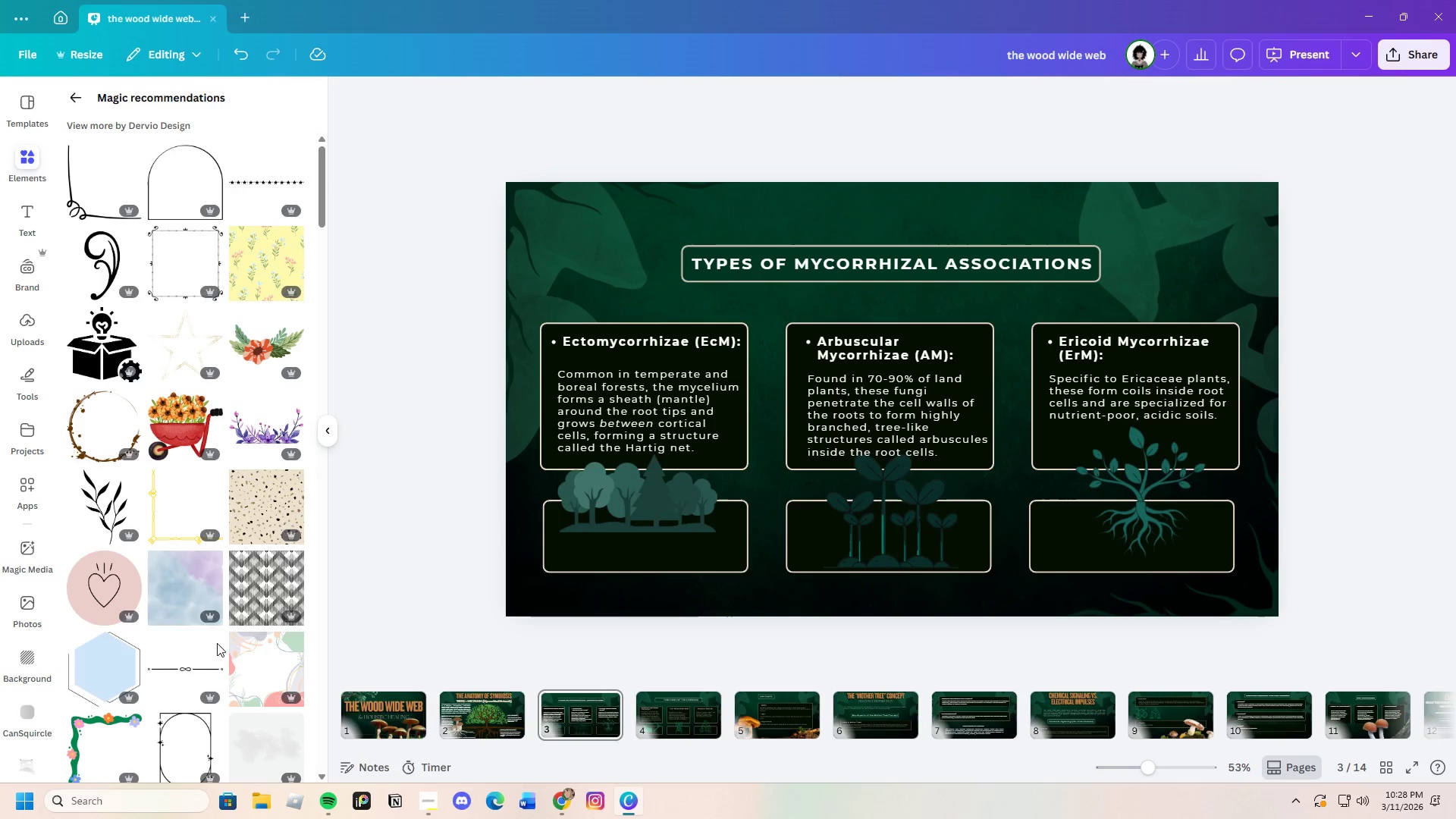 
left_click([185, 670])
 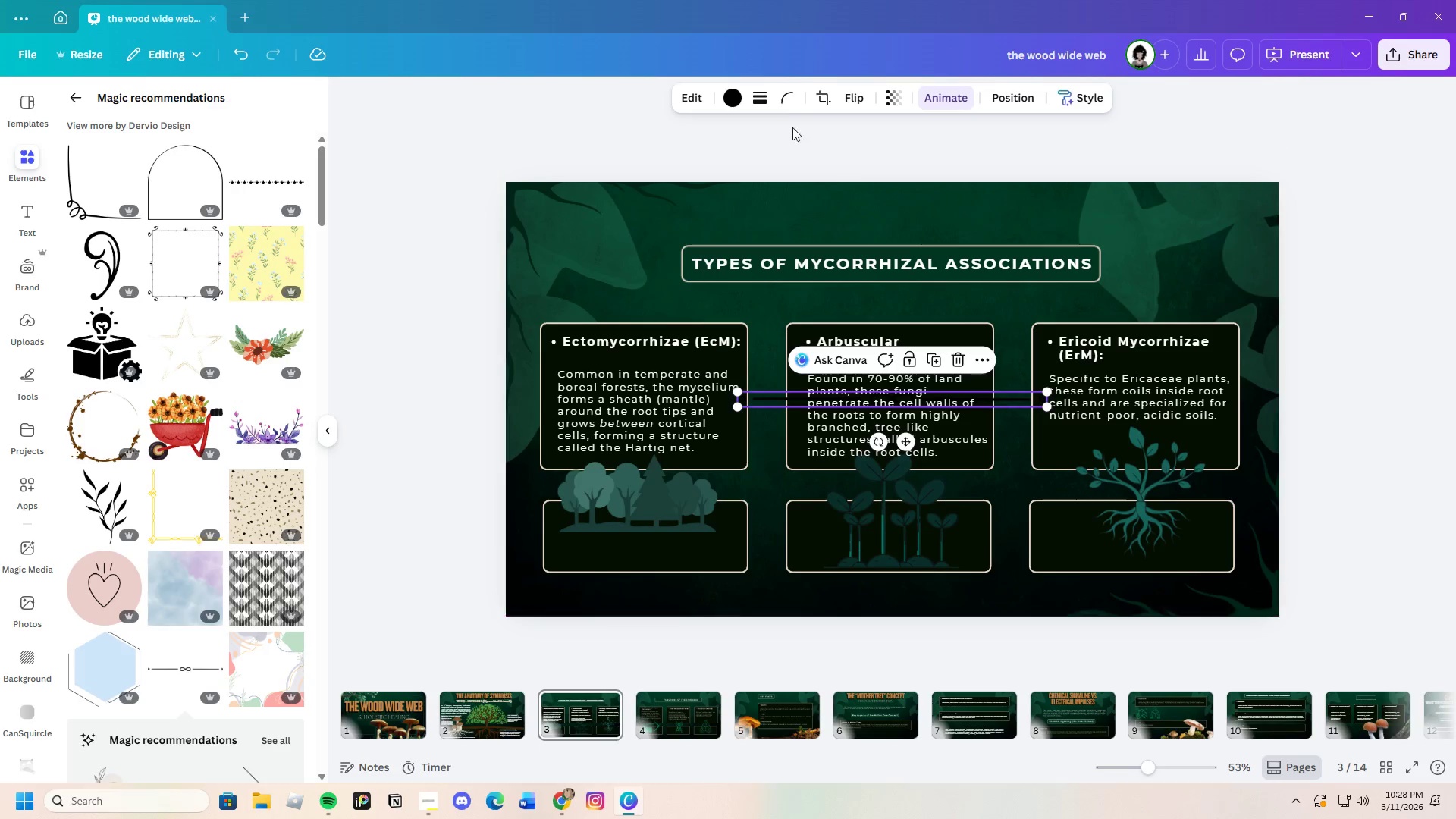 
left_click([736, 96])
 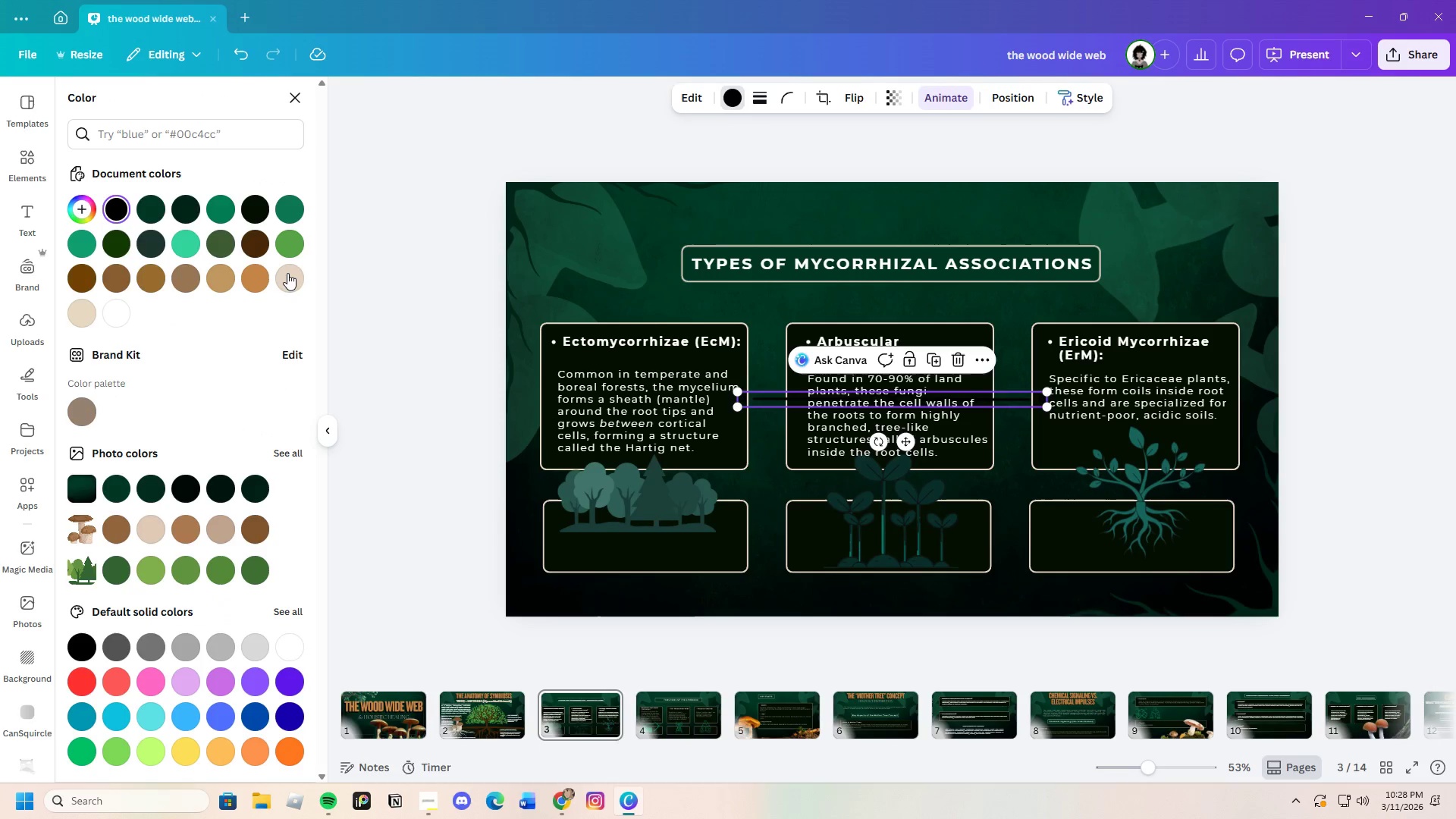 
left_click([287, 278])
 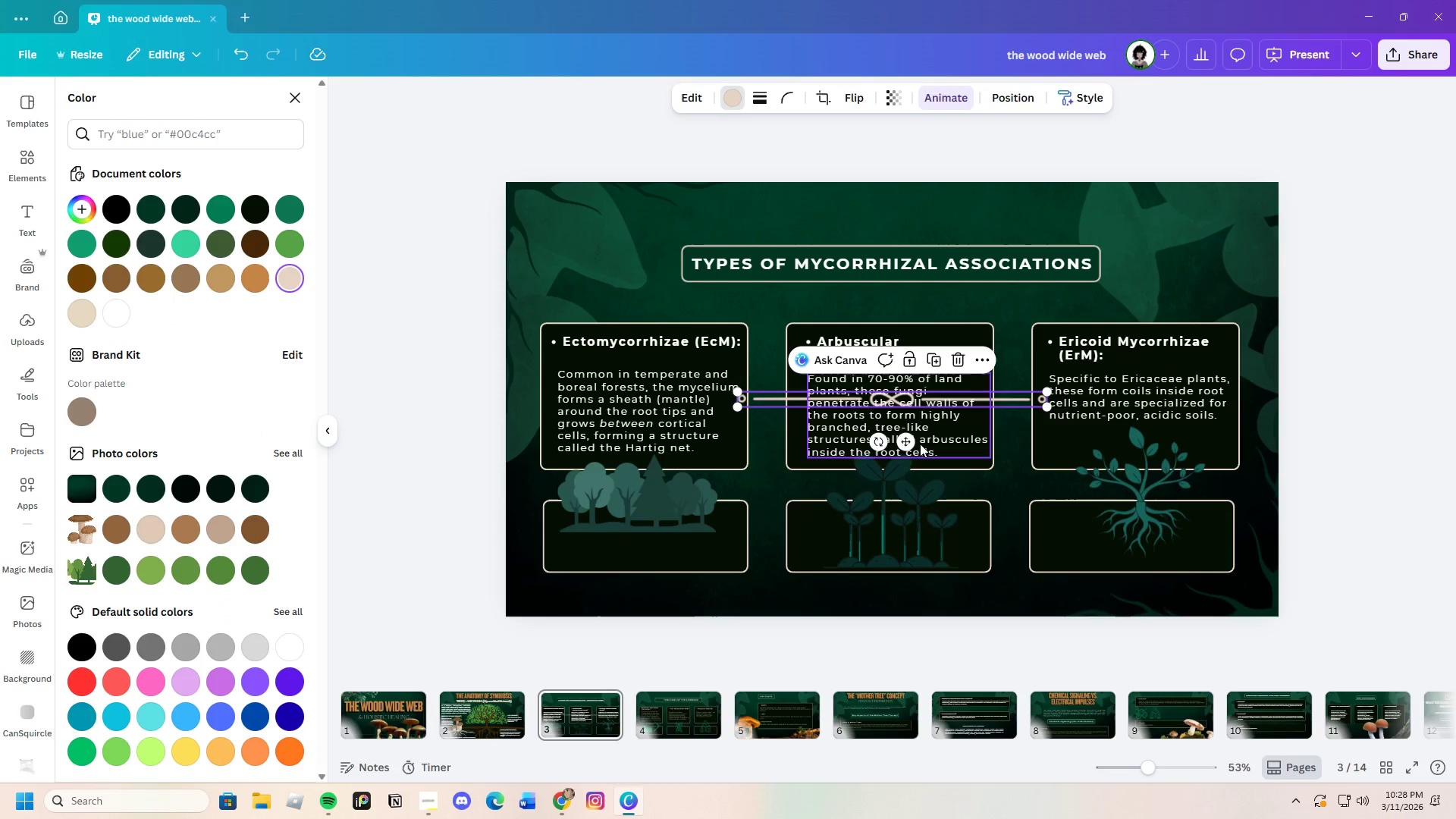 
left_click_drag(start_coordinate=[905, 441], to_coordinate=[908, 287])
 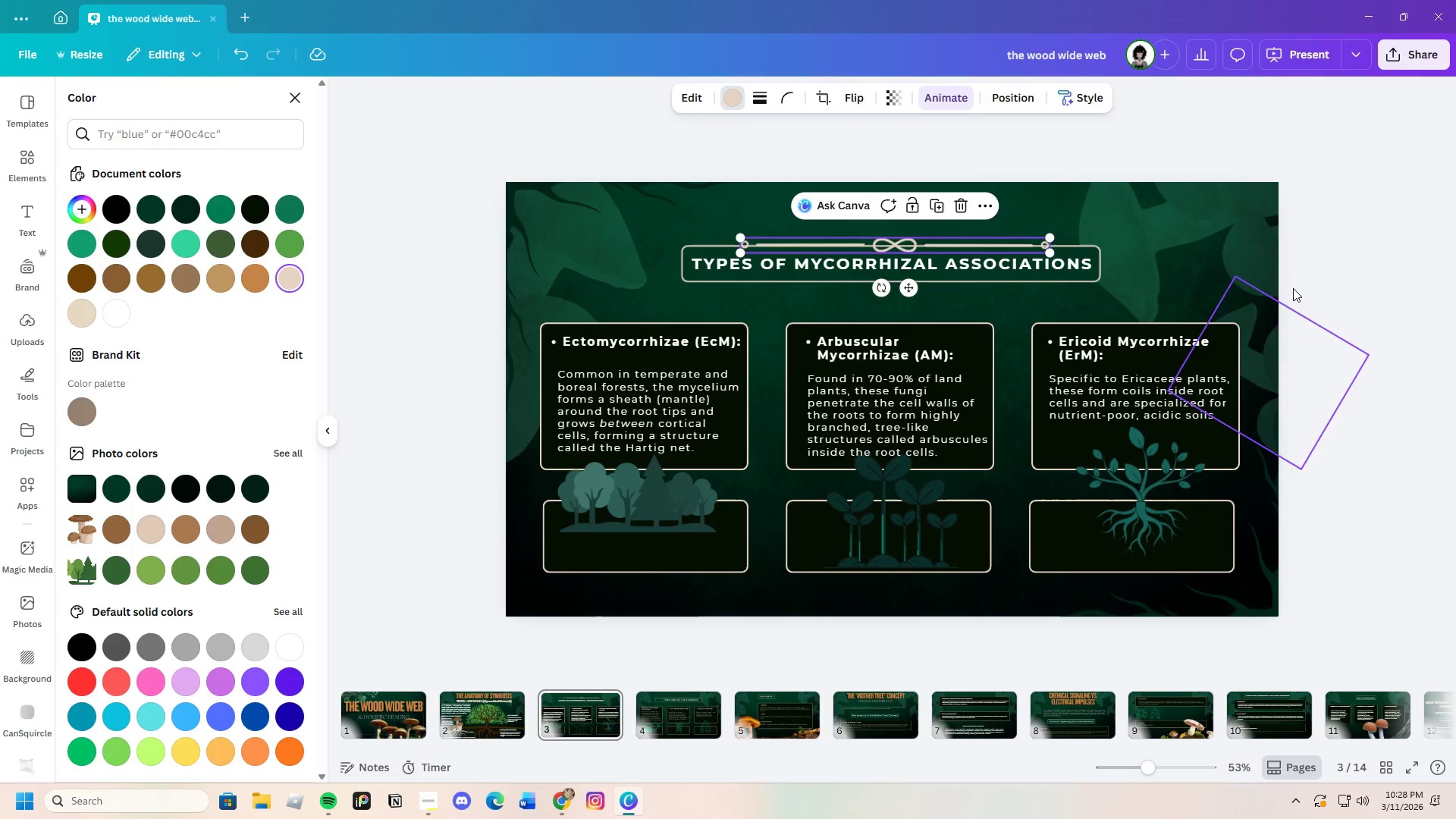 
left_click([1296, 288])
 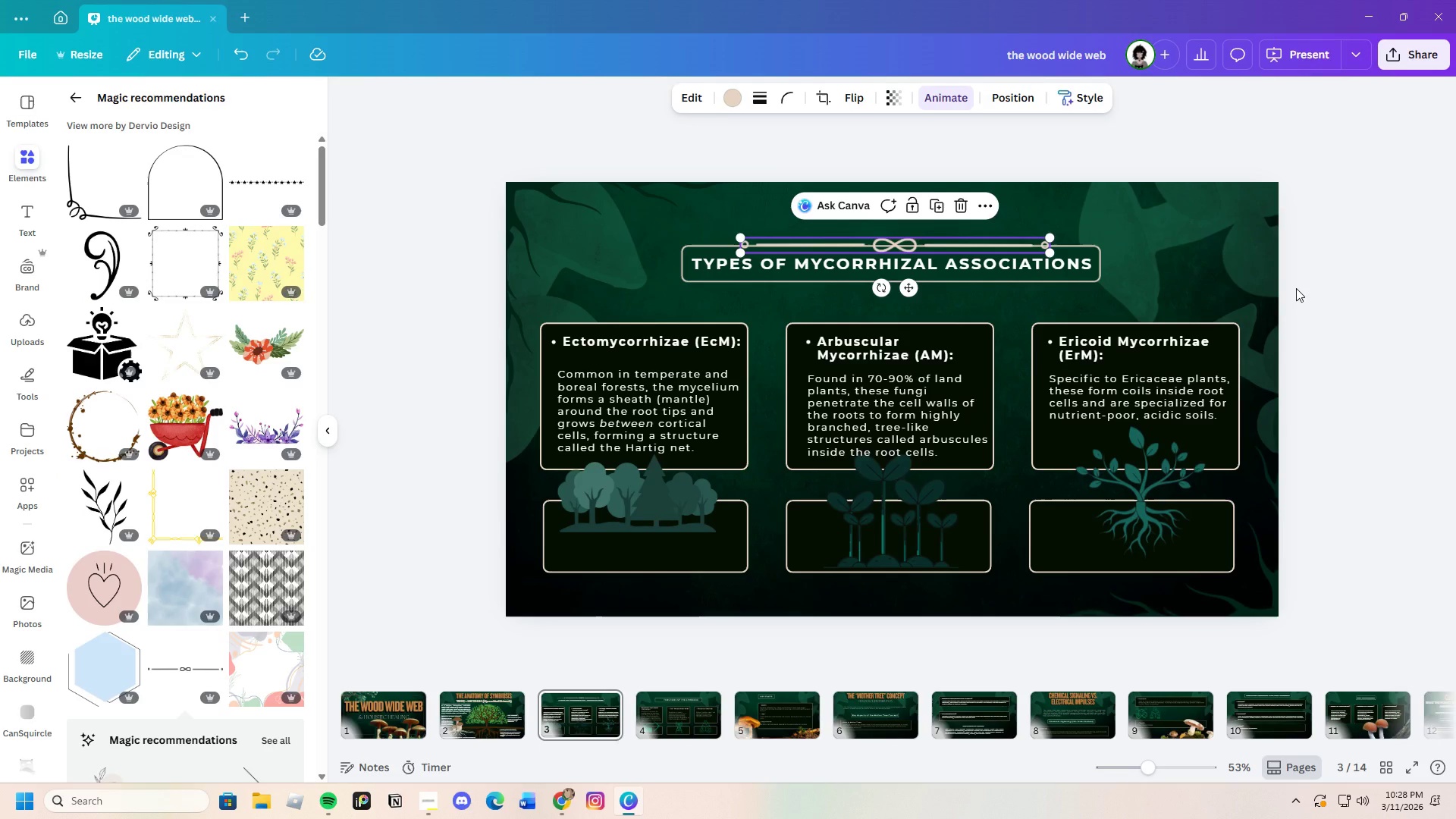 
left_click([1296, 288])
 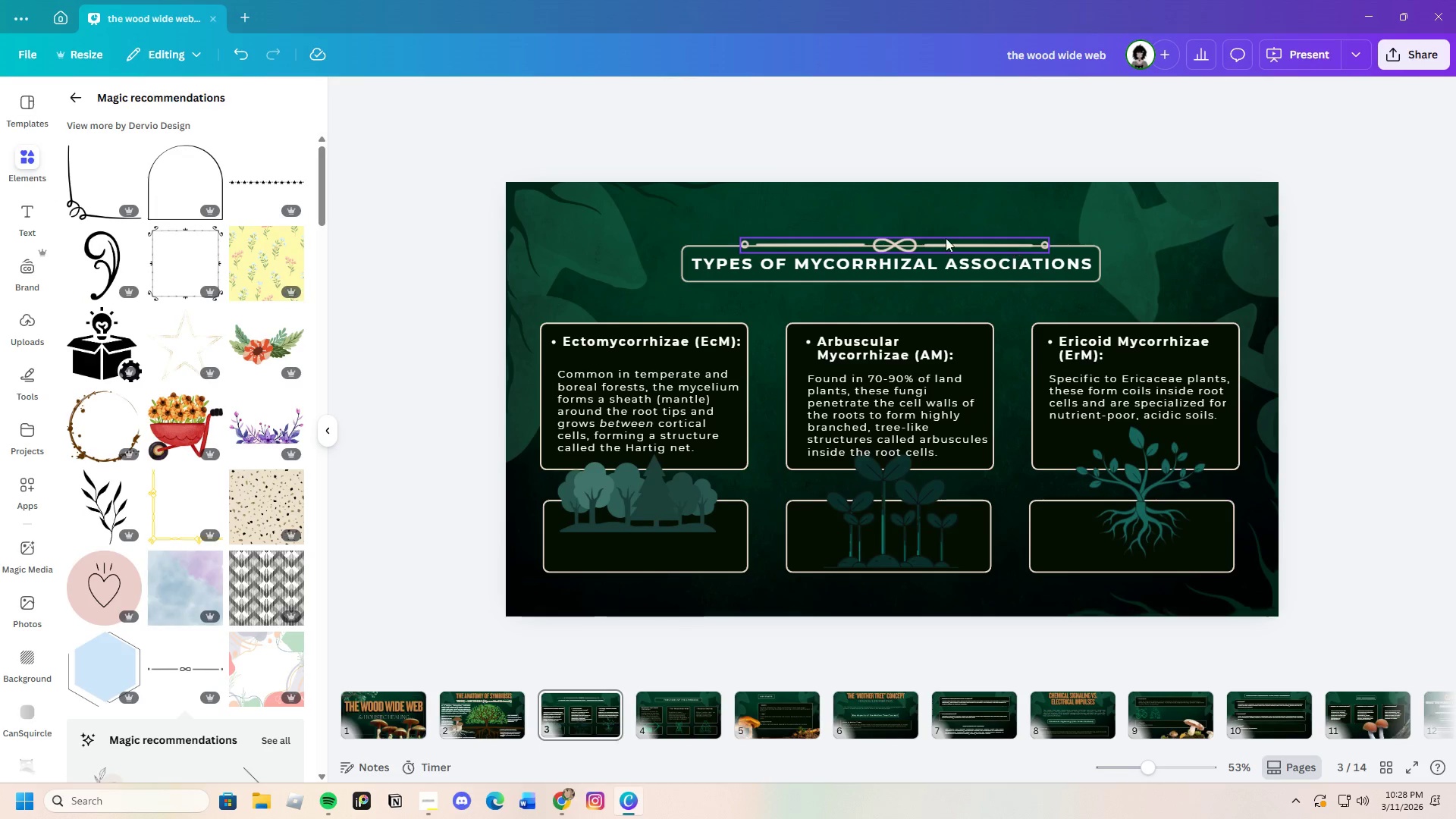 
left_click([943, 238])
 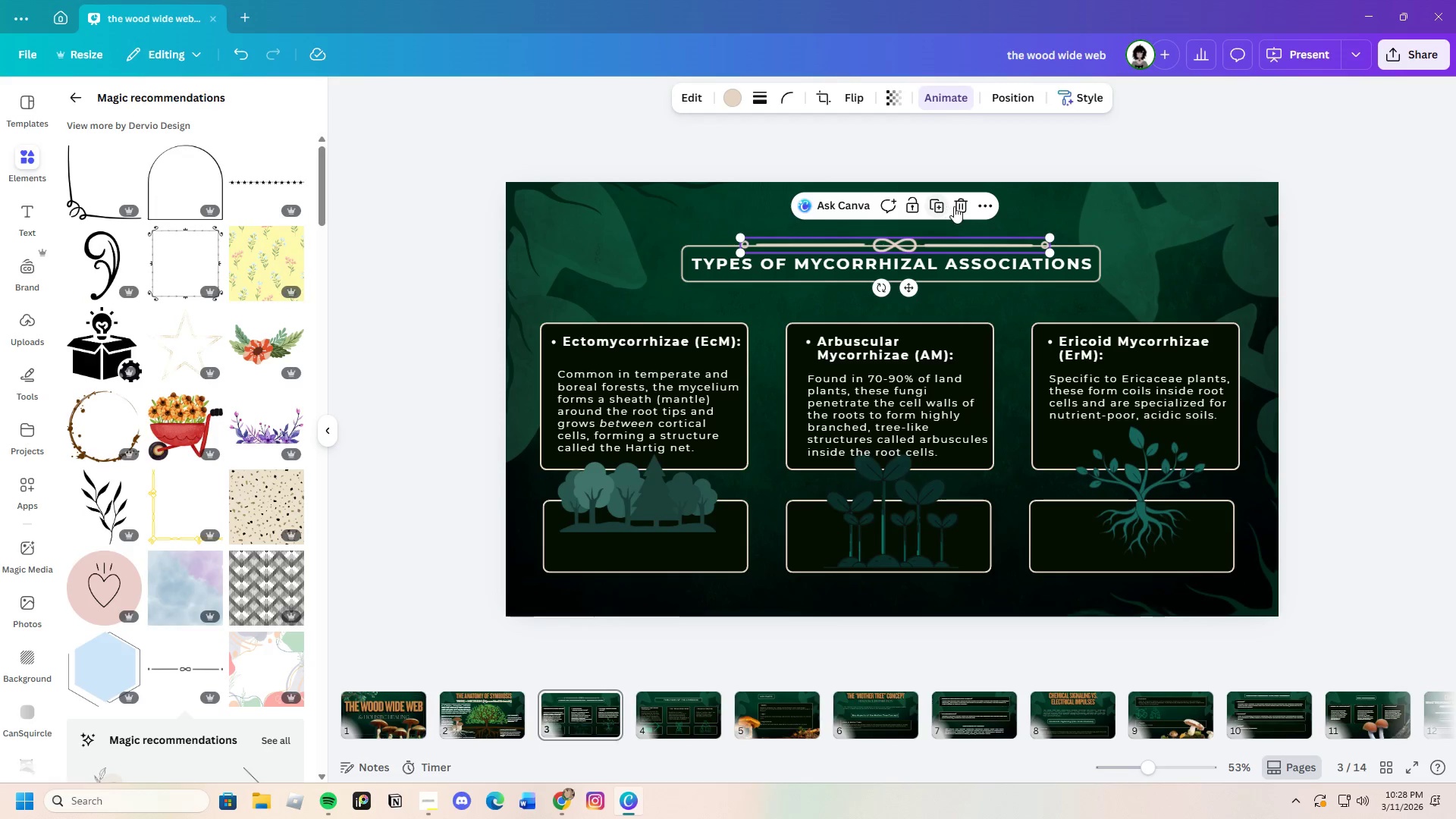 
left_click([957, 206])
 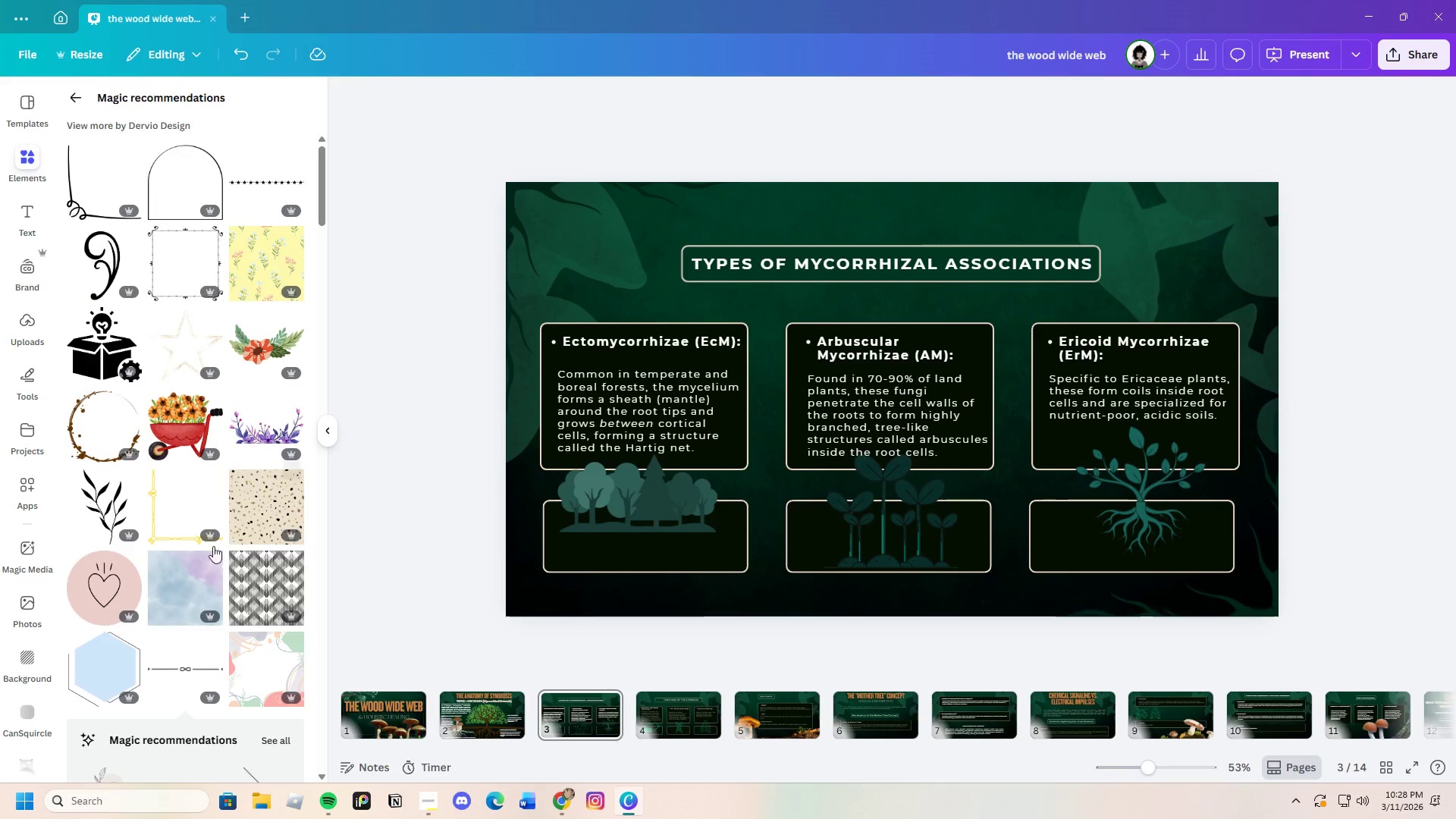 
scroll: coordinate [199, 546], scroll_direction: down, amount: 4.0
 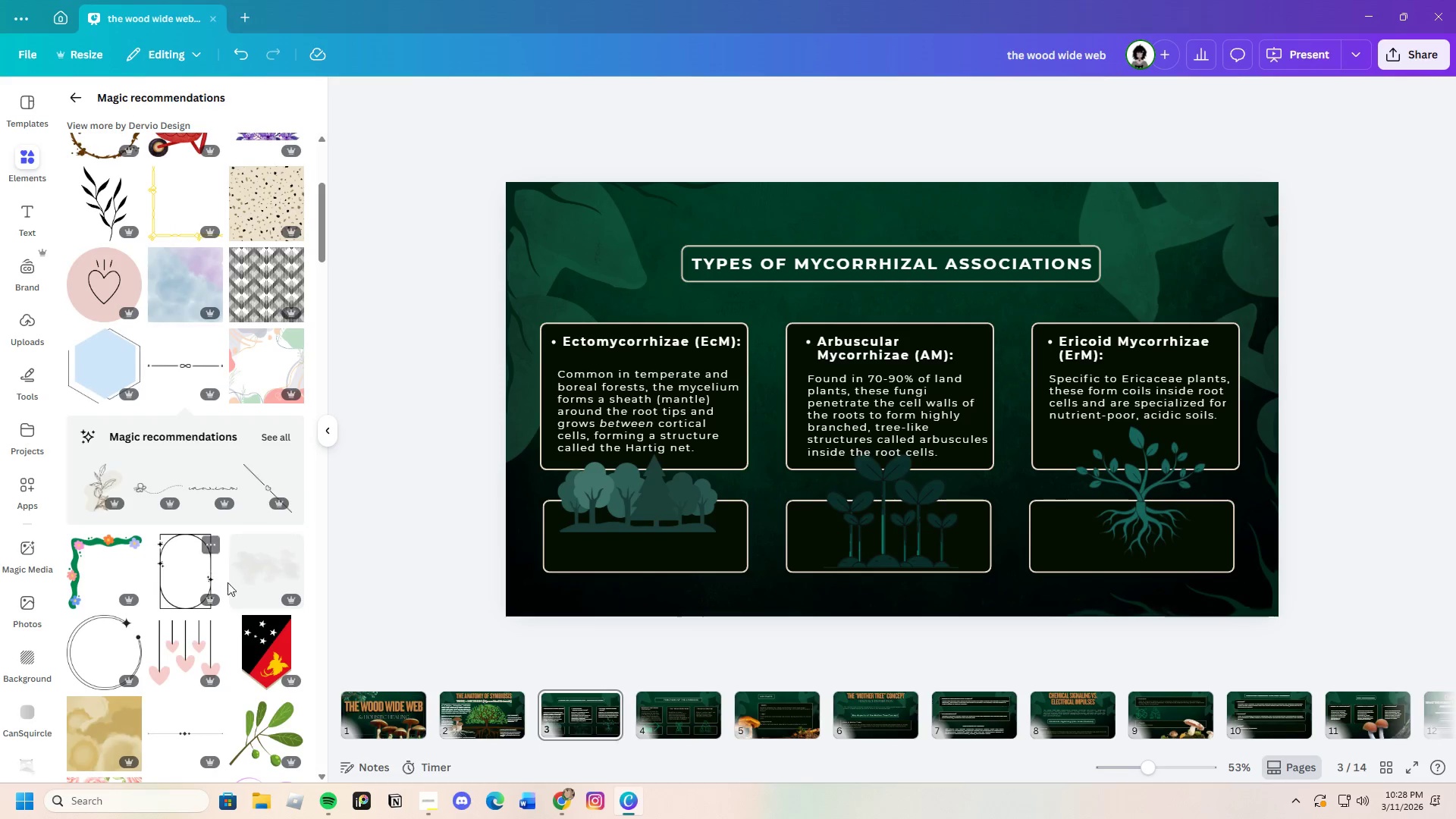 
mouse_move([236, 579])
 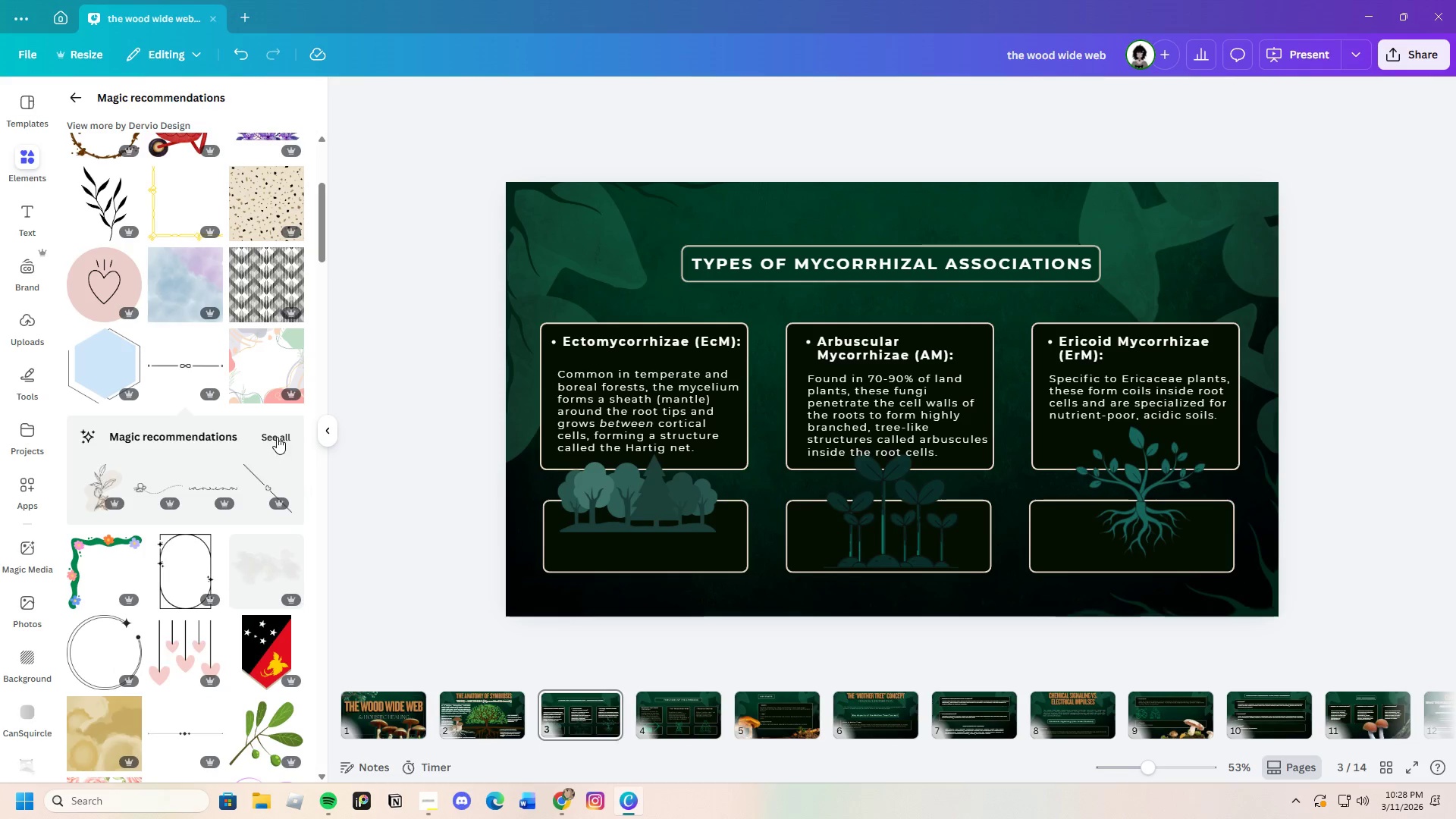 
left_click([278, 434])
 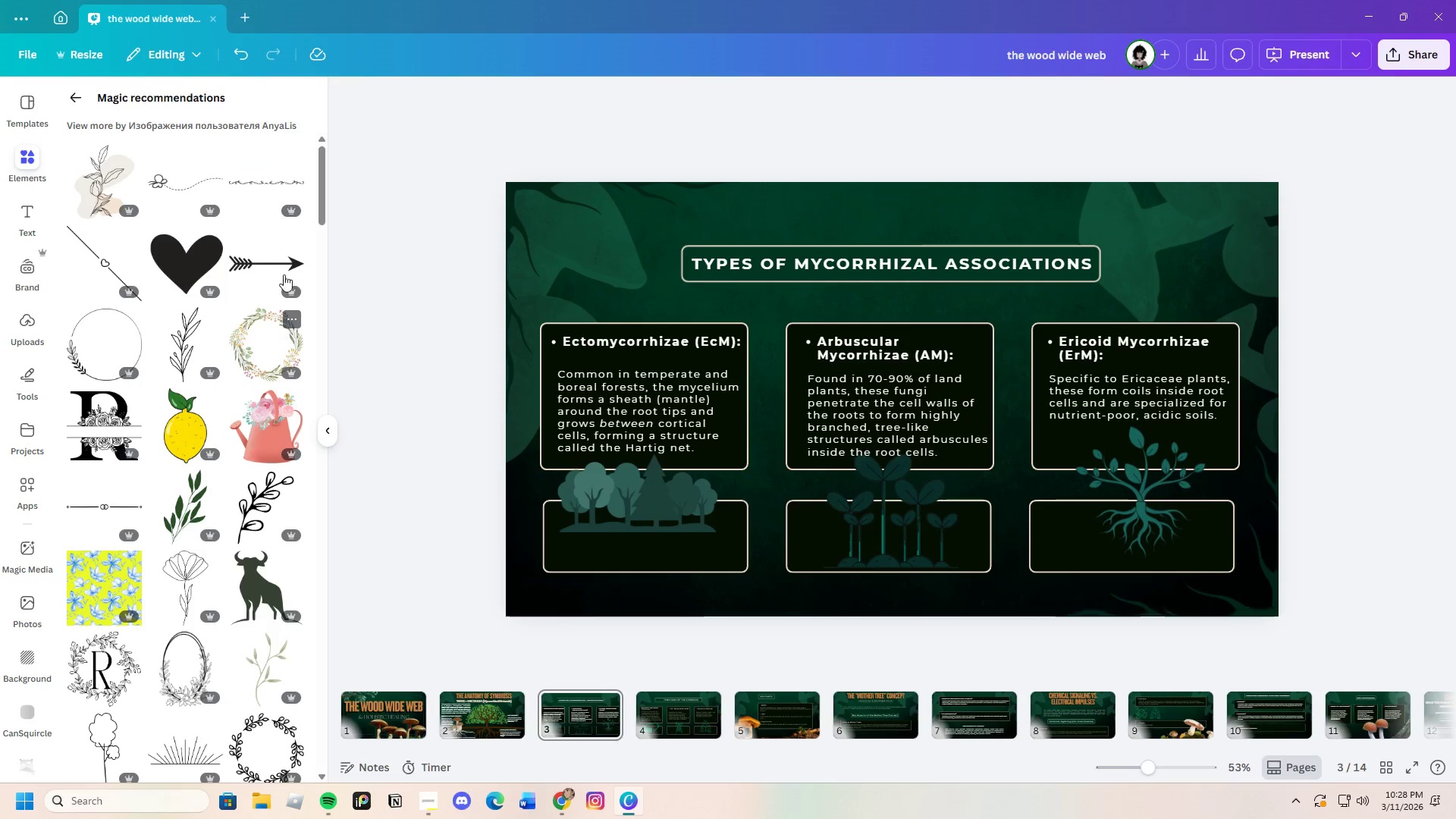 
left_click([263, 176])
 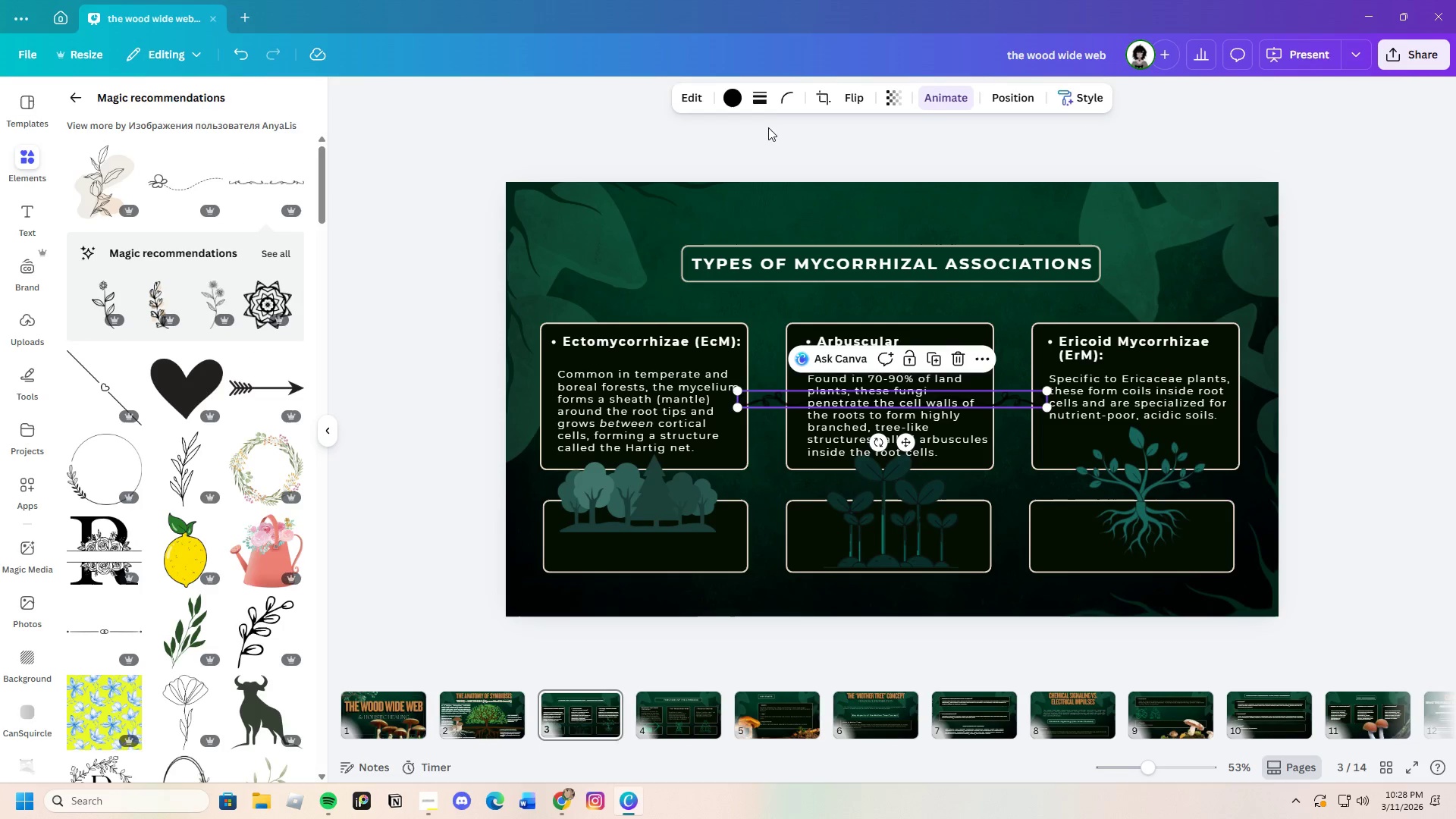 
left_click([733, 96])
 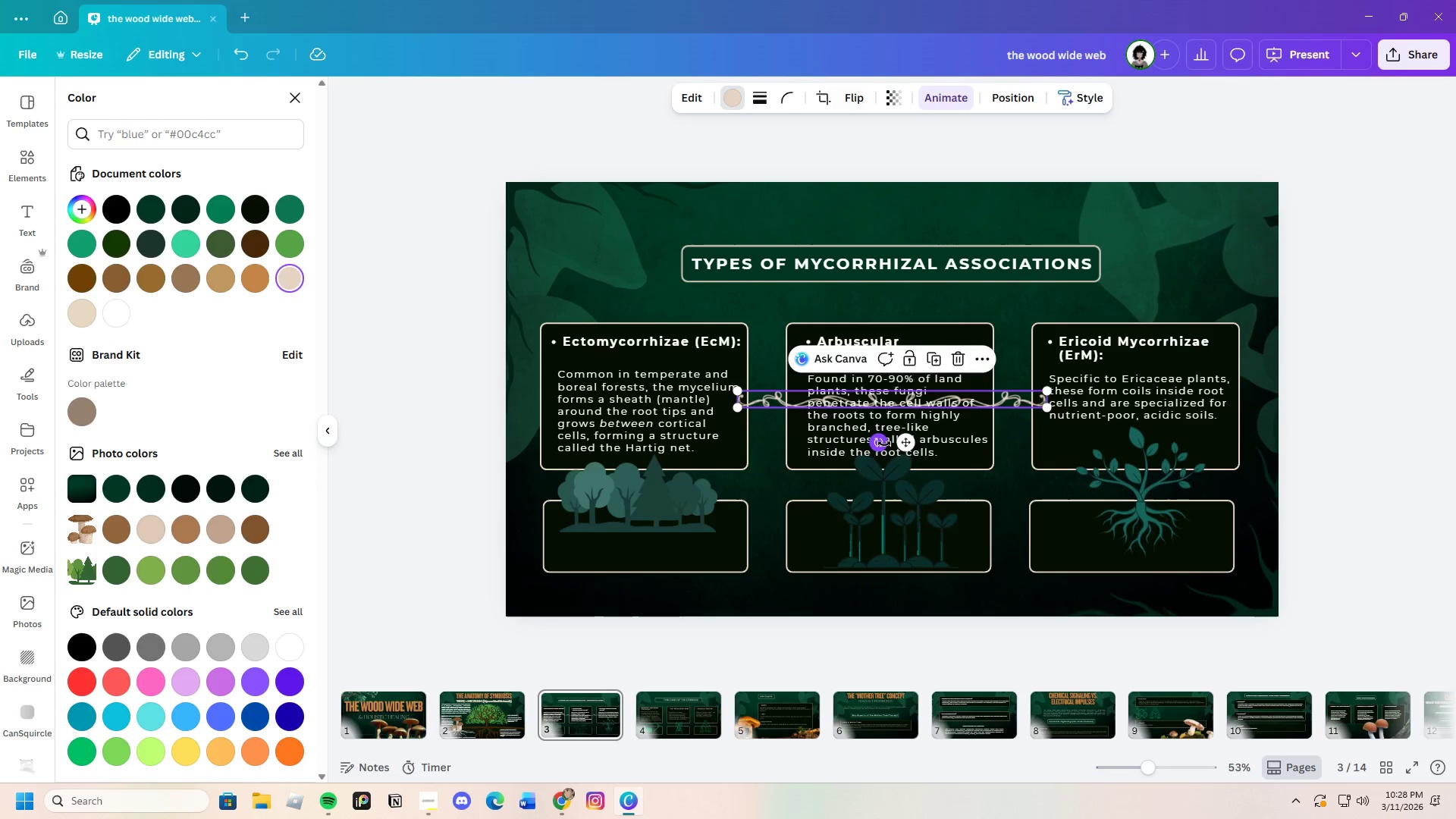 
left_click_drag(start_coordinate=[910, 446], to_coordinate=[907, 287])
 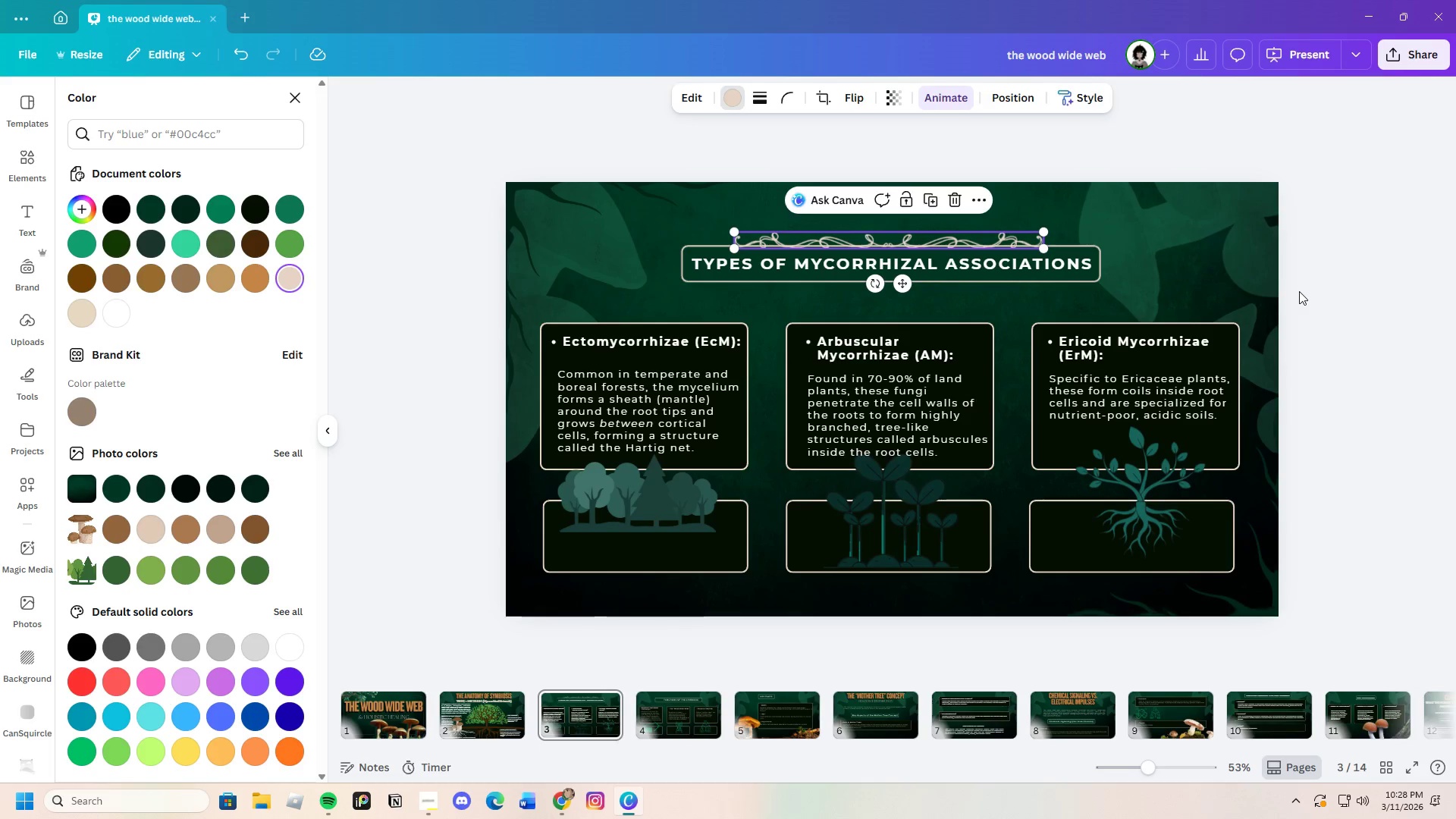 
left_click([1385, 323])
 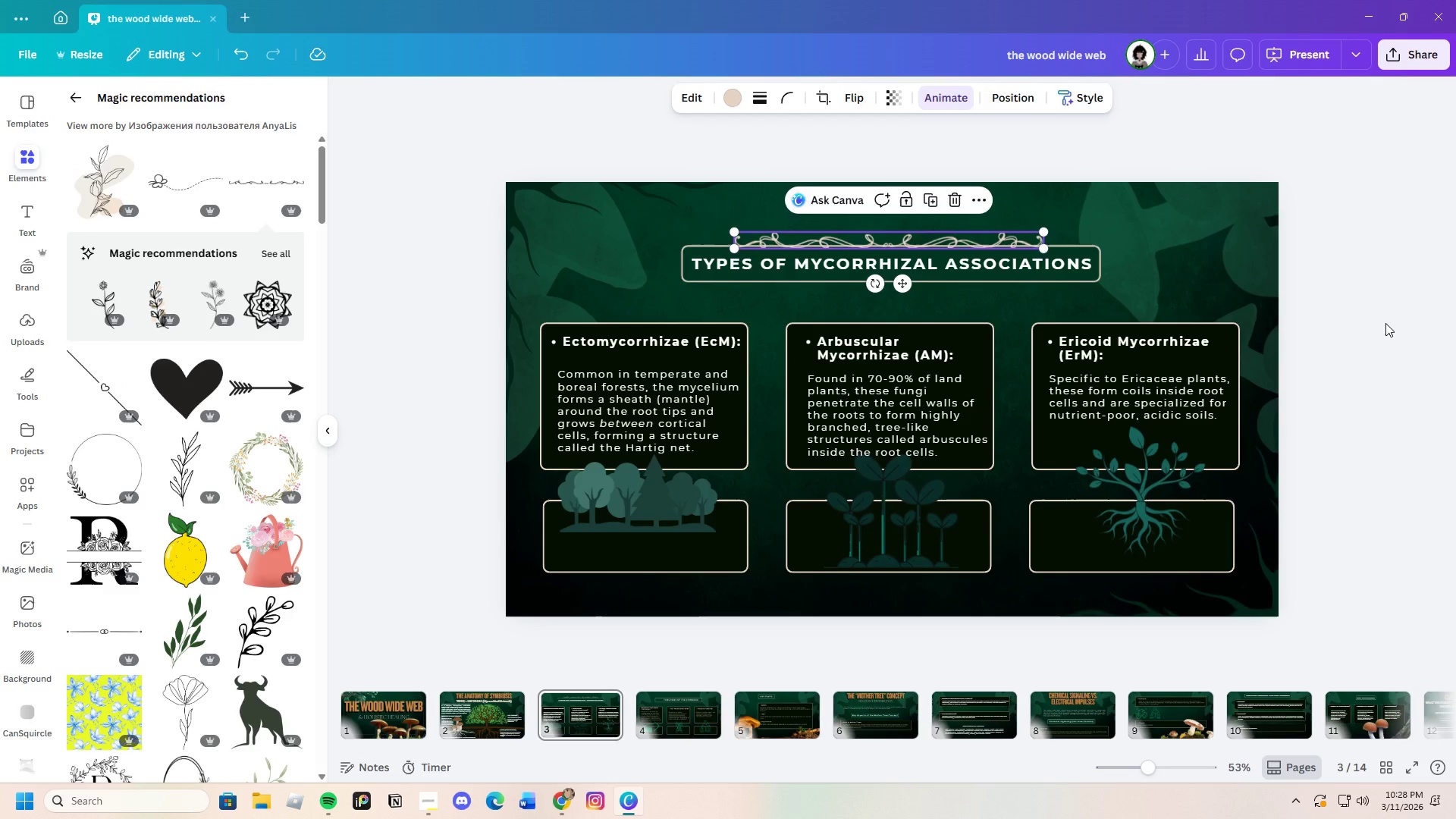 
left_click([1385, 323])
 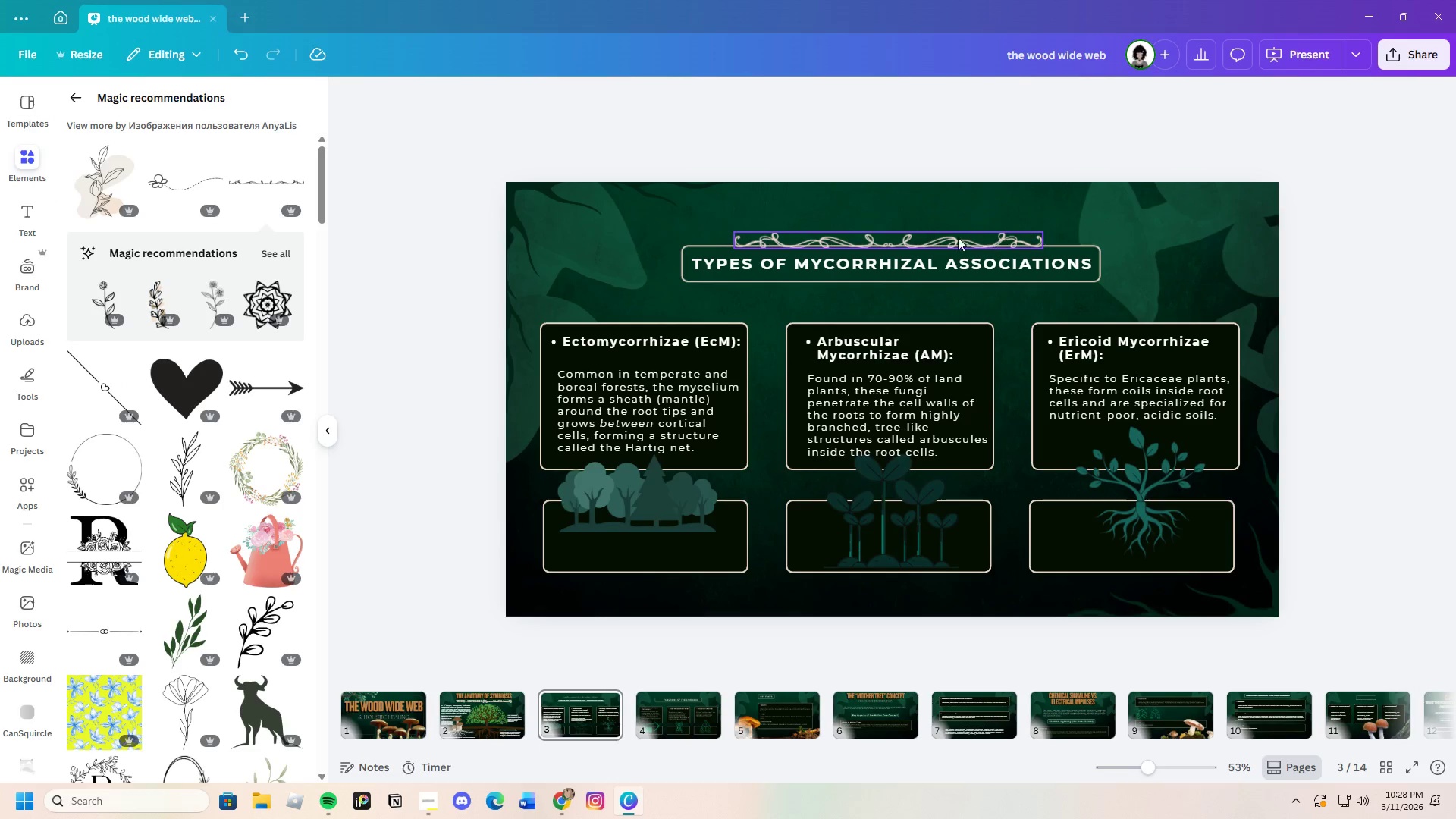 
left_click([927, 239])
 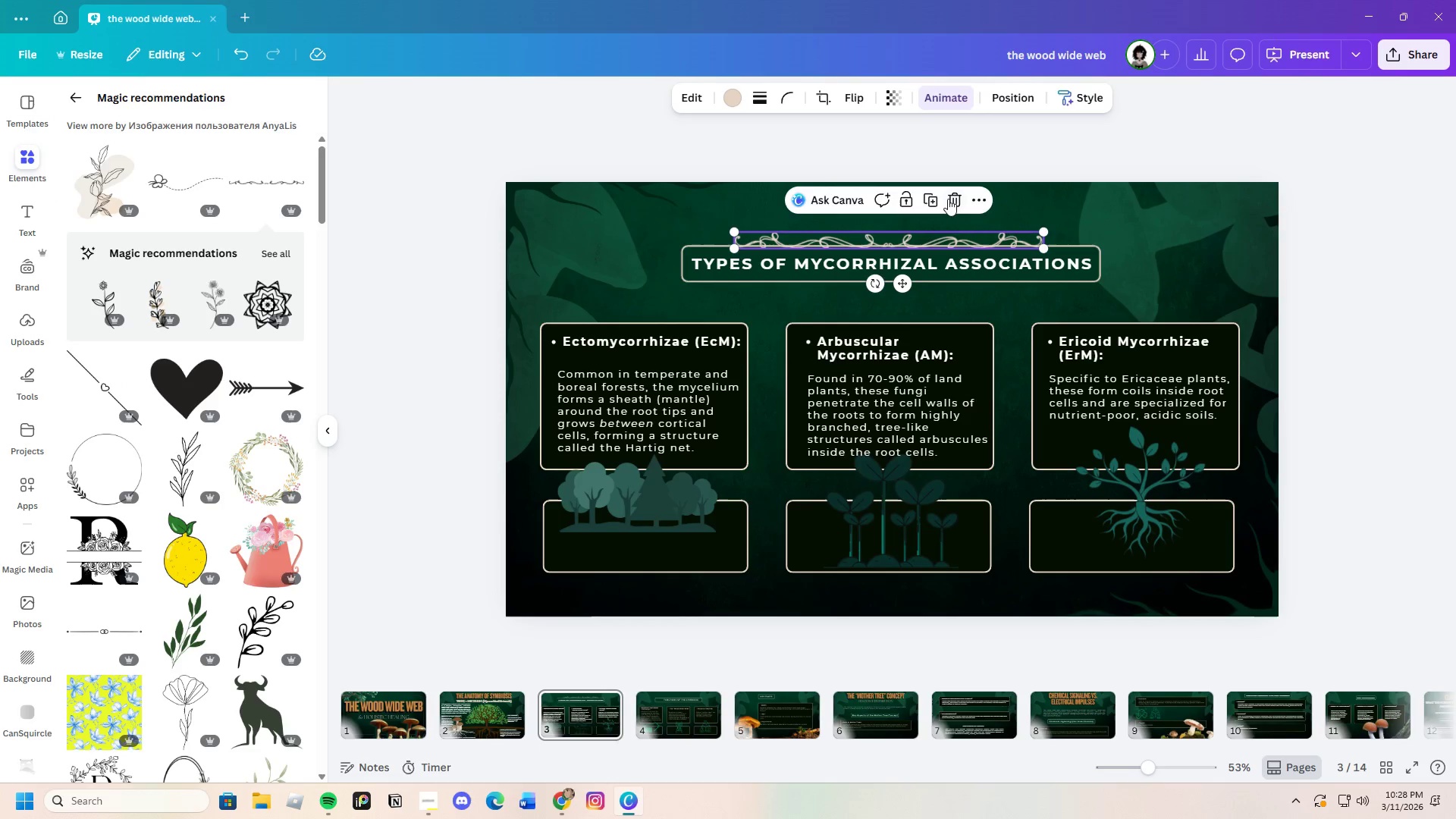 
left_click([949, 198])
 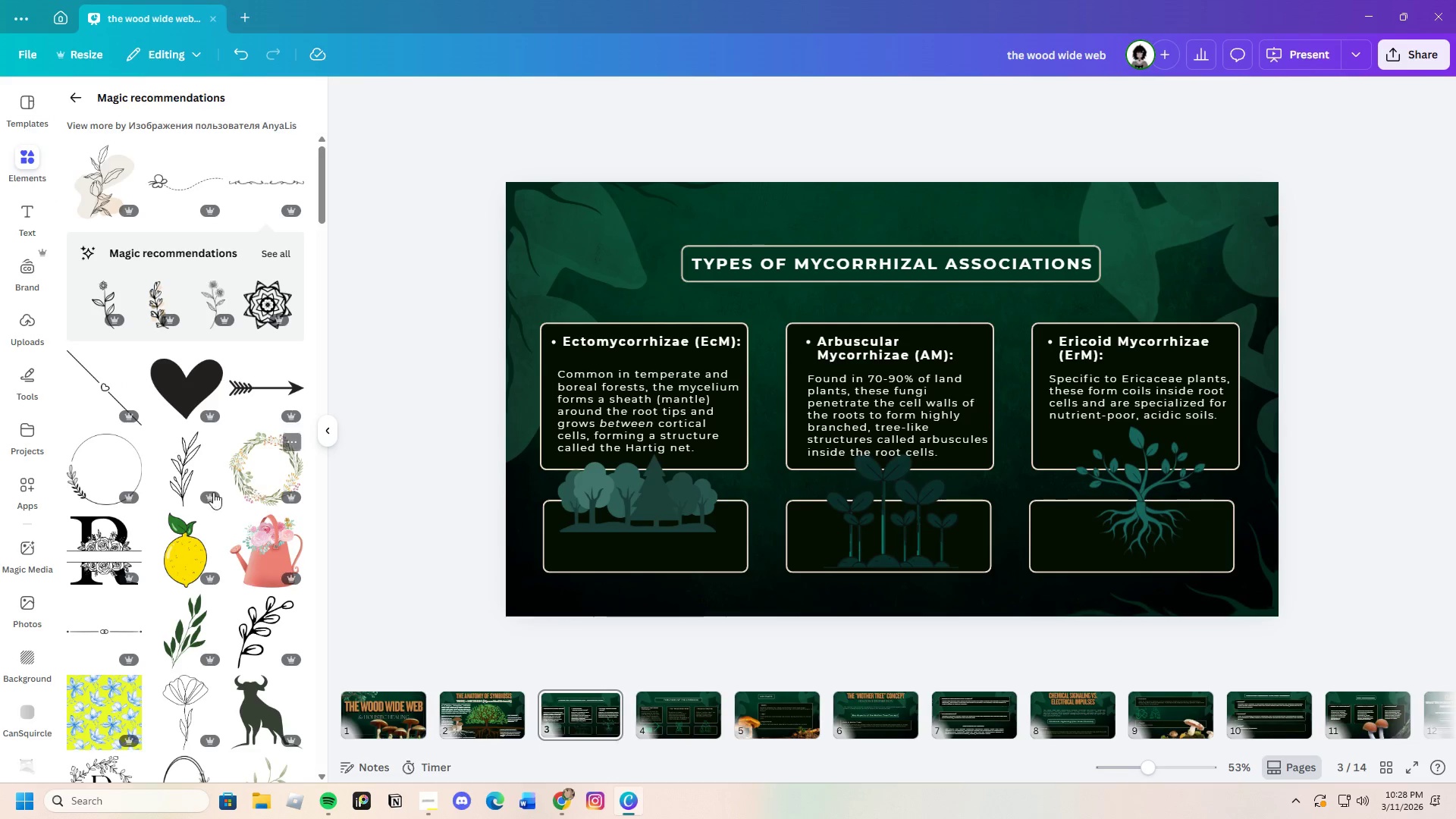 
scroll: coordinate [209, 517], scroll_direction: down, amount: 10.0
 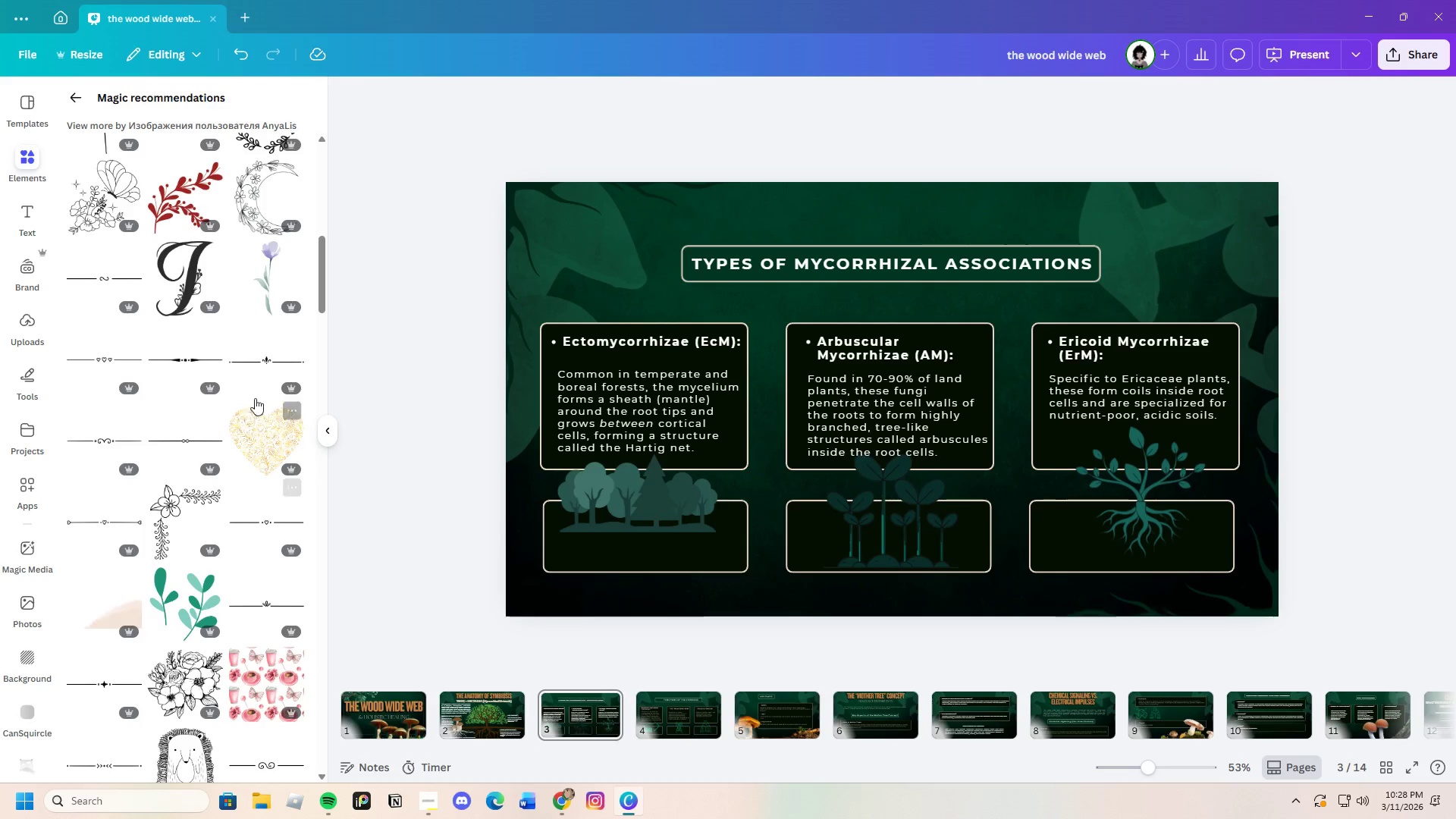 
left_click([259, 357])
 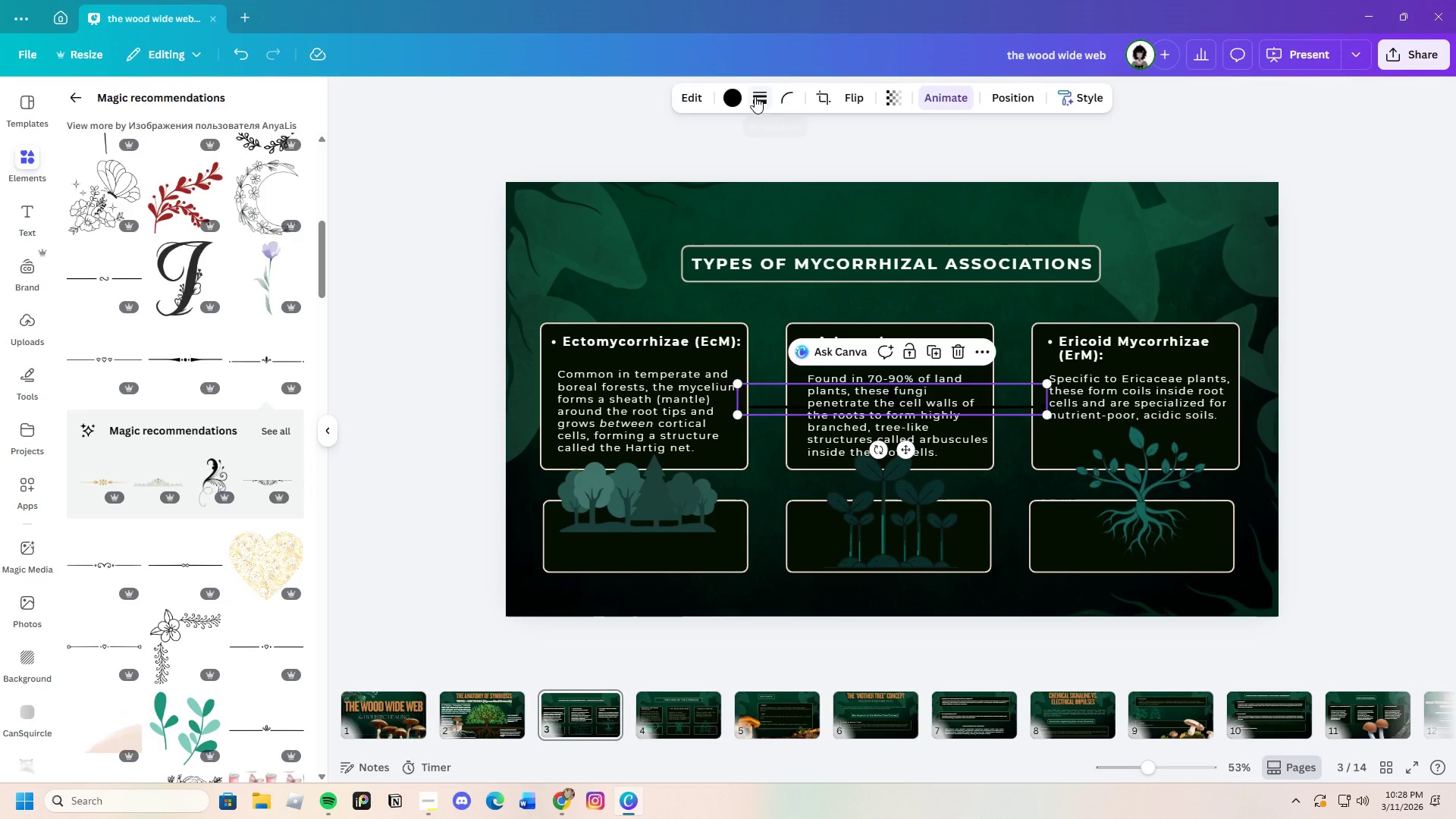 
left_click([738, 96])
 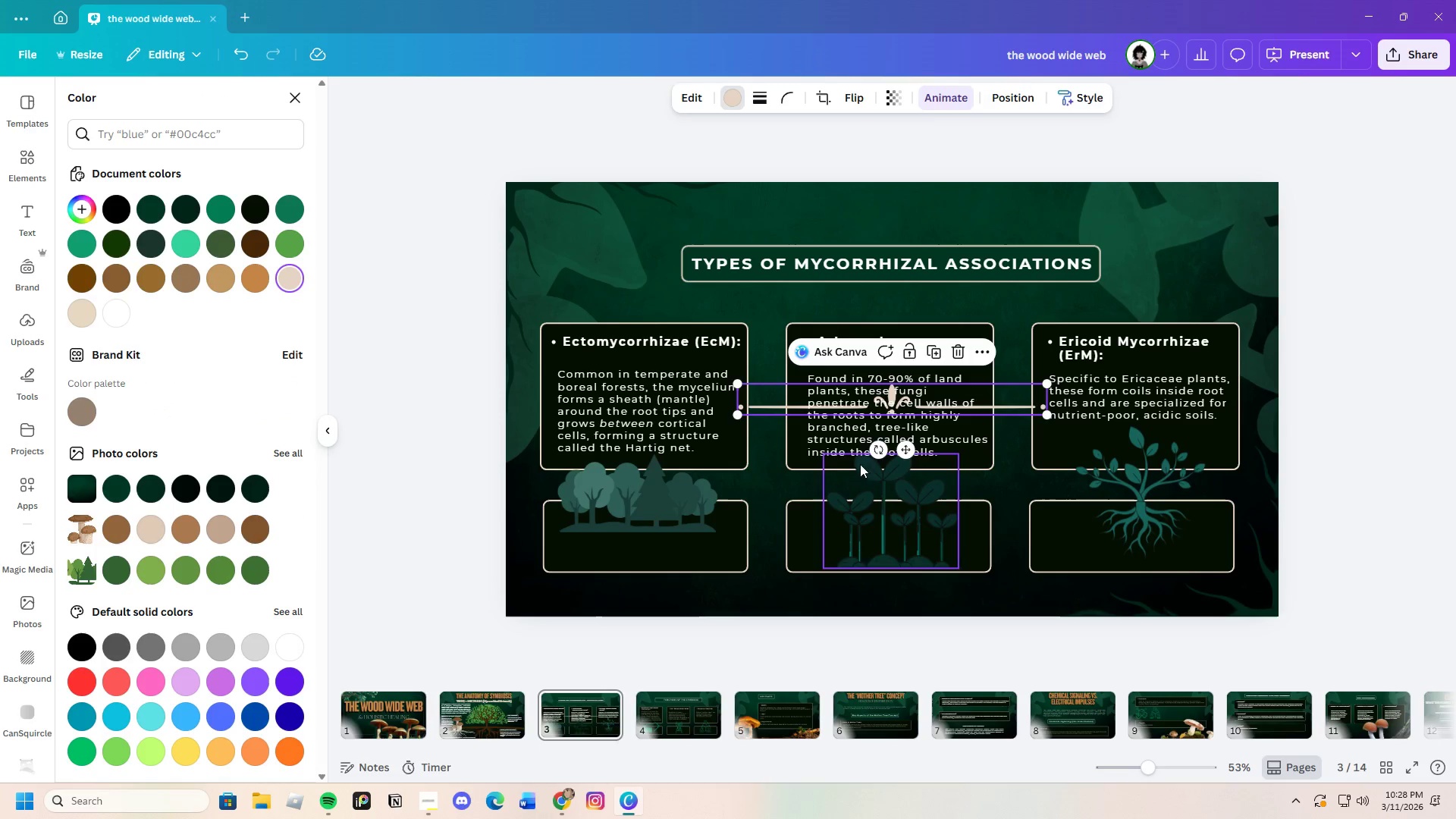 
left_click_drag(start_coordinate=[910, 451], to_coordinate=[899, 285])
 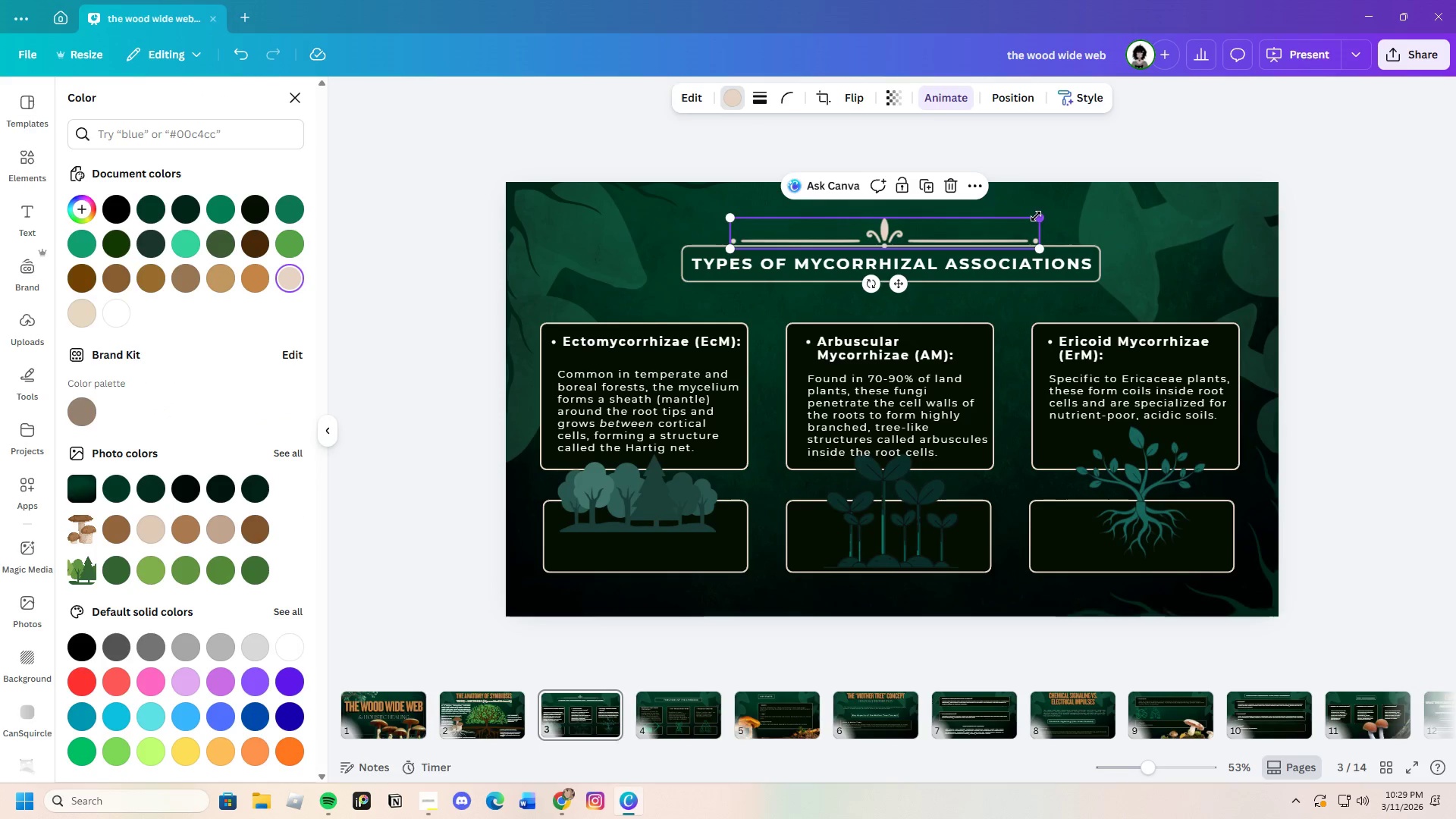 
left_click_drag(start_coordinate=[1036, 216], to_coordinate=[985, 229])
 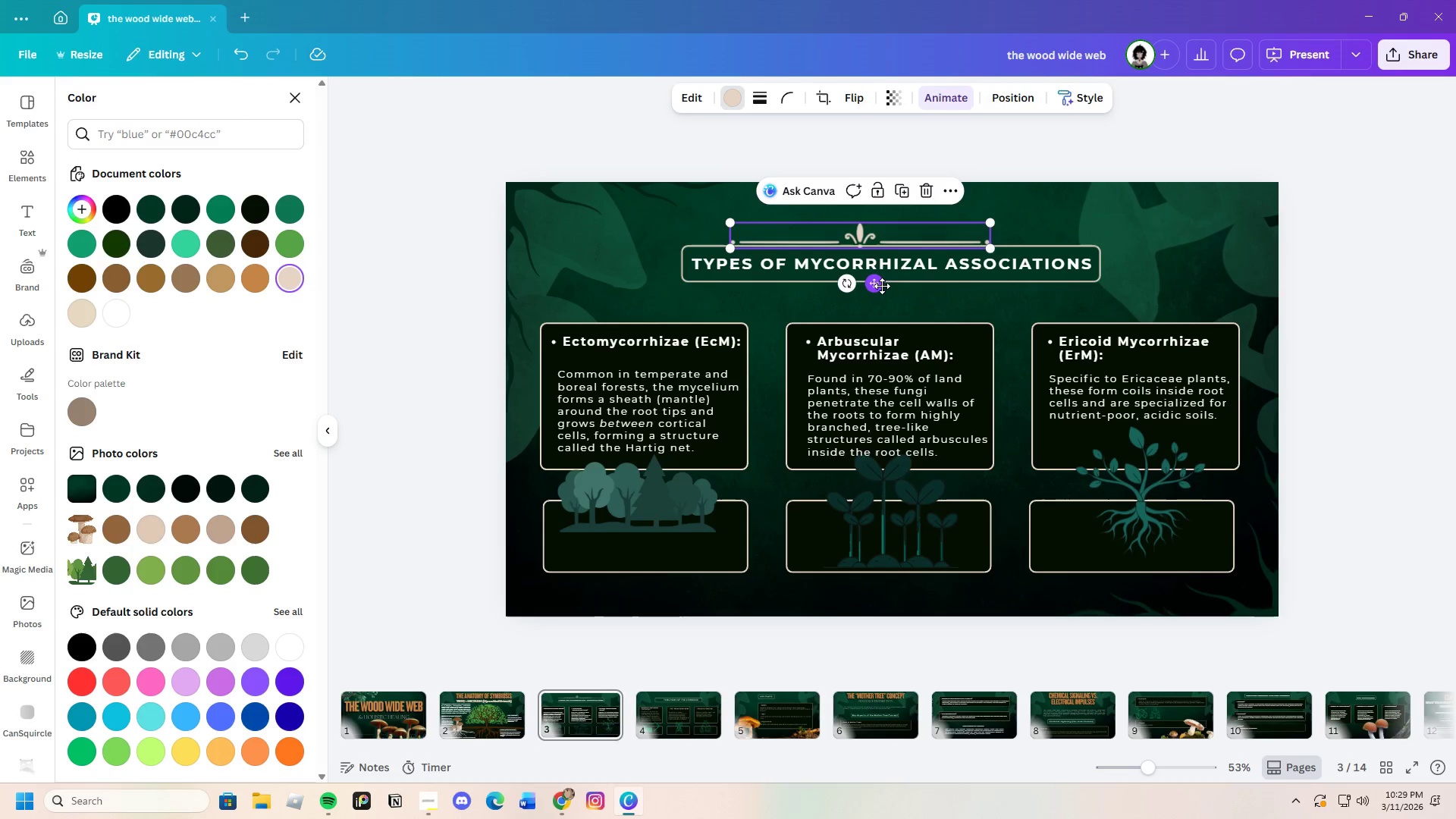 
left_click_drag(start_coordinate=[880, 285], to_coordinate=[910, 288])
 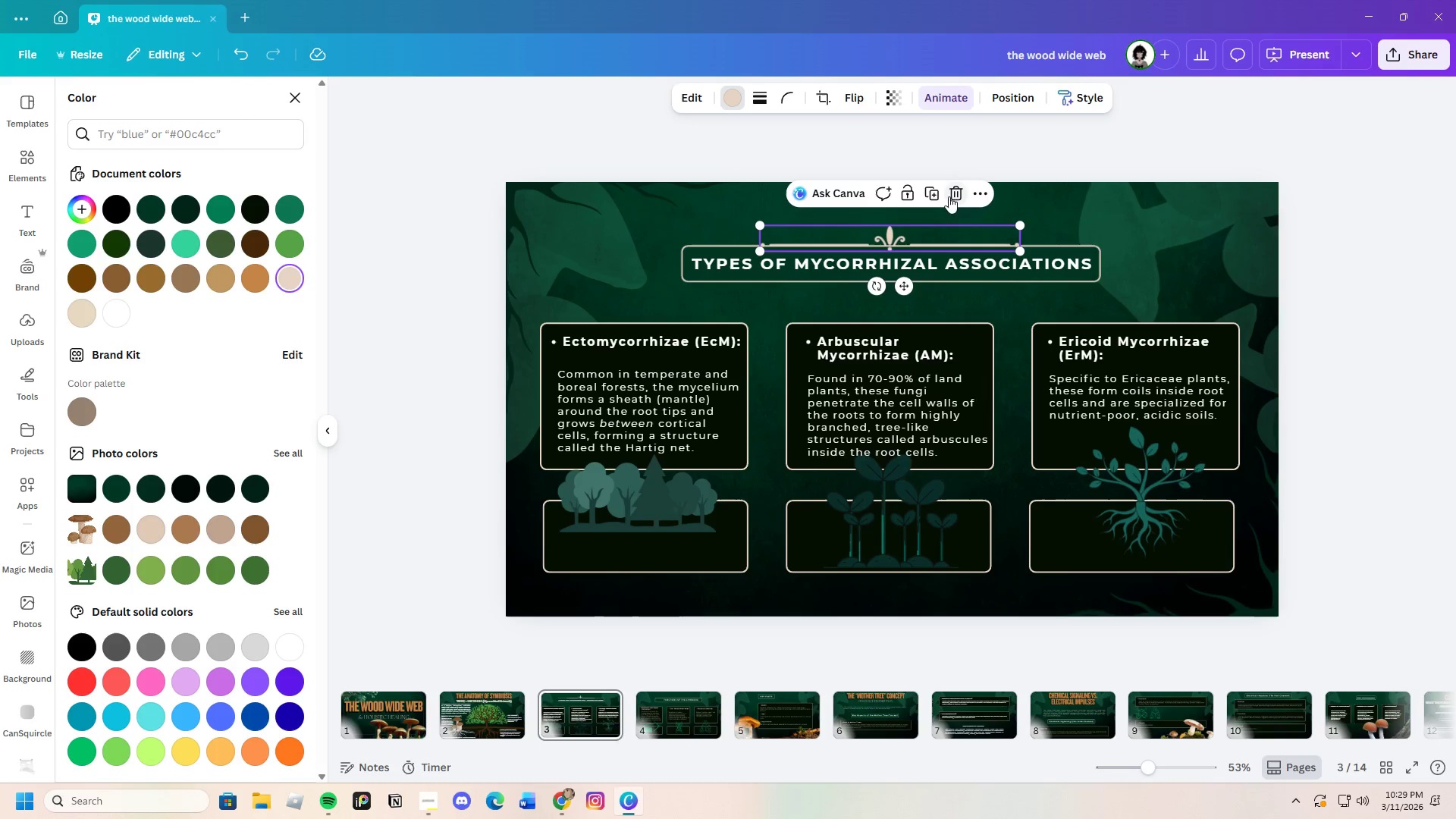 
left_click([953, 195])
 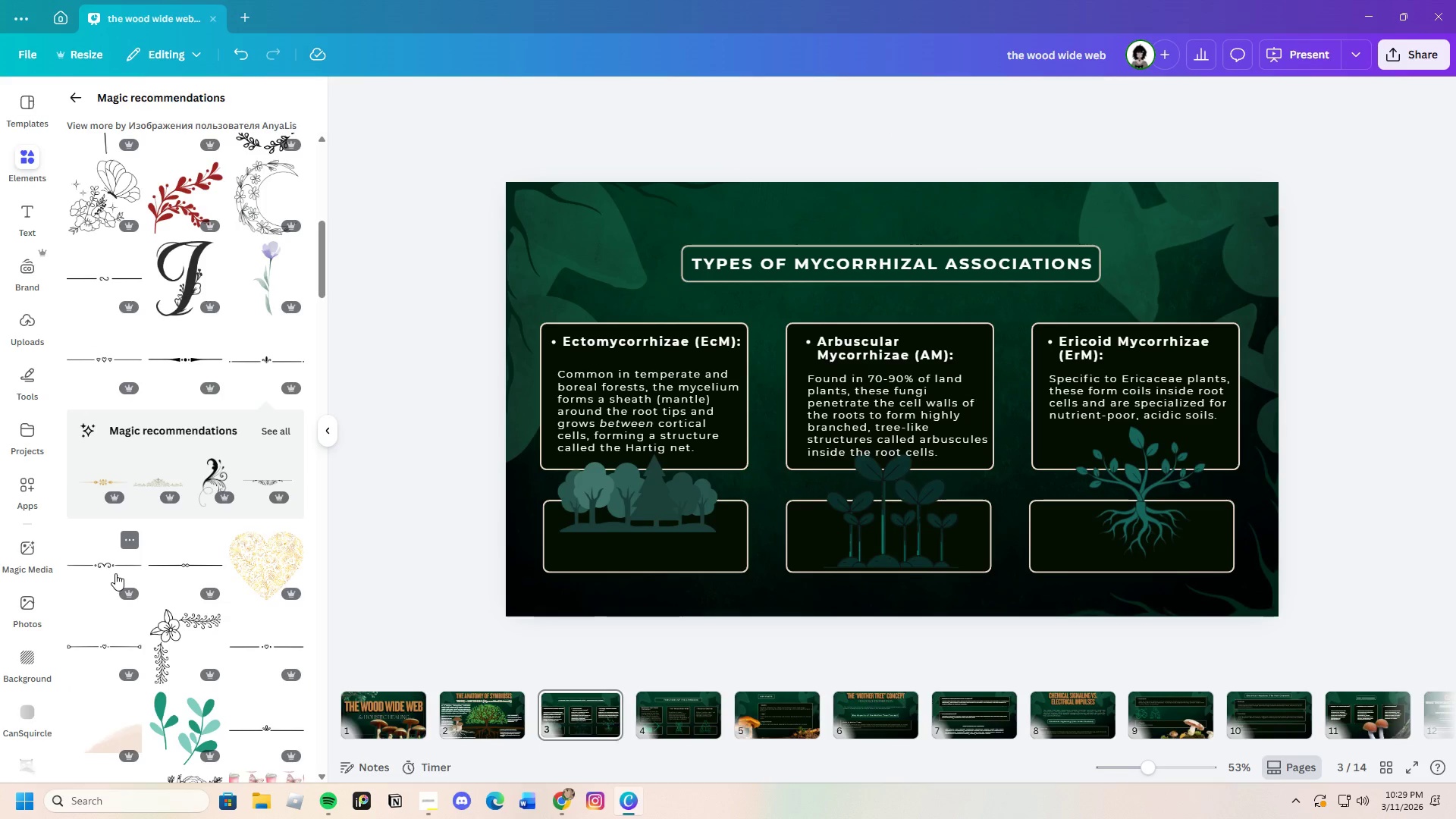 
left_click([177, 561])
 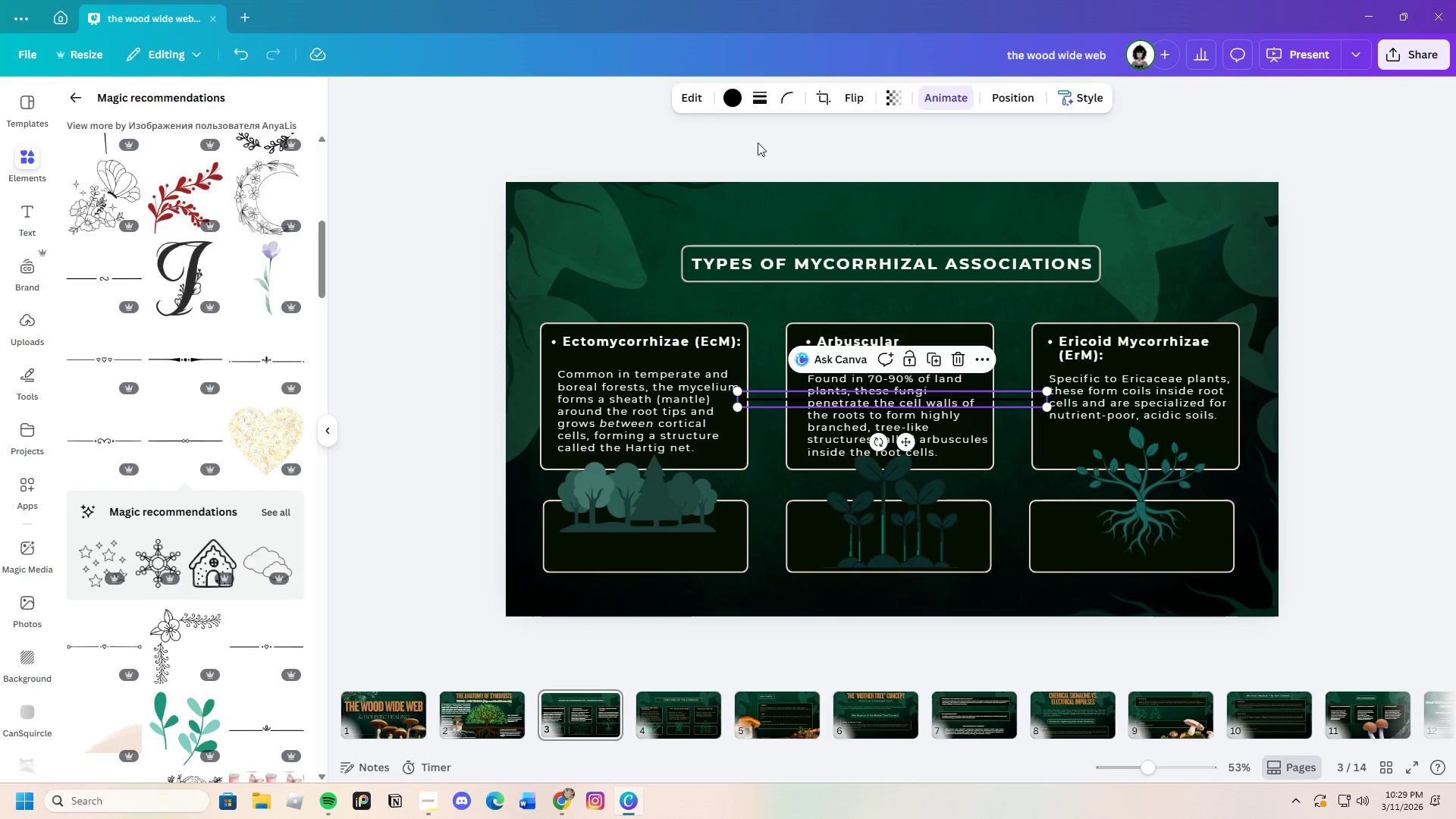 
left_click([731, 103])
 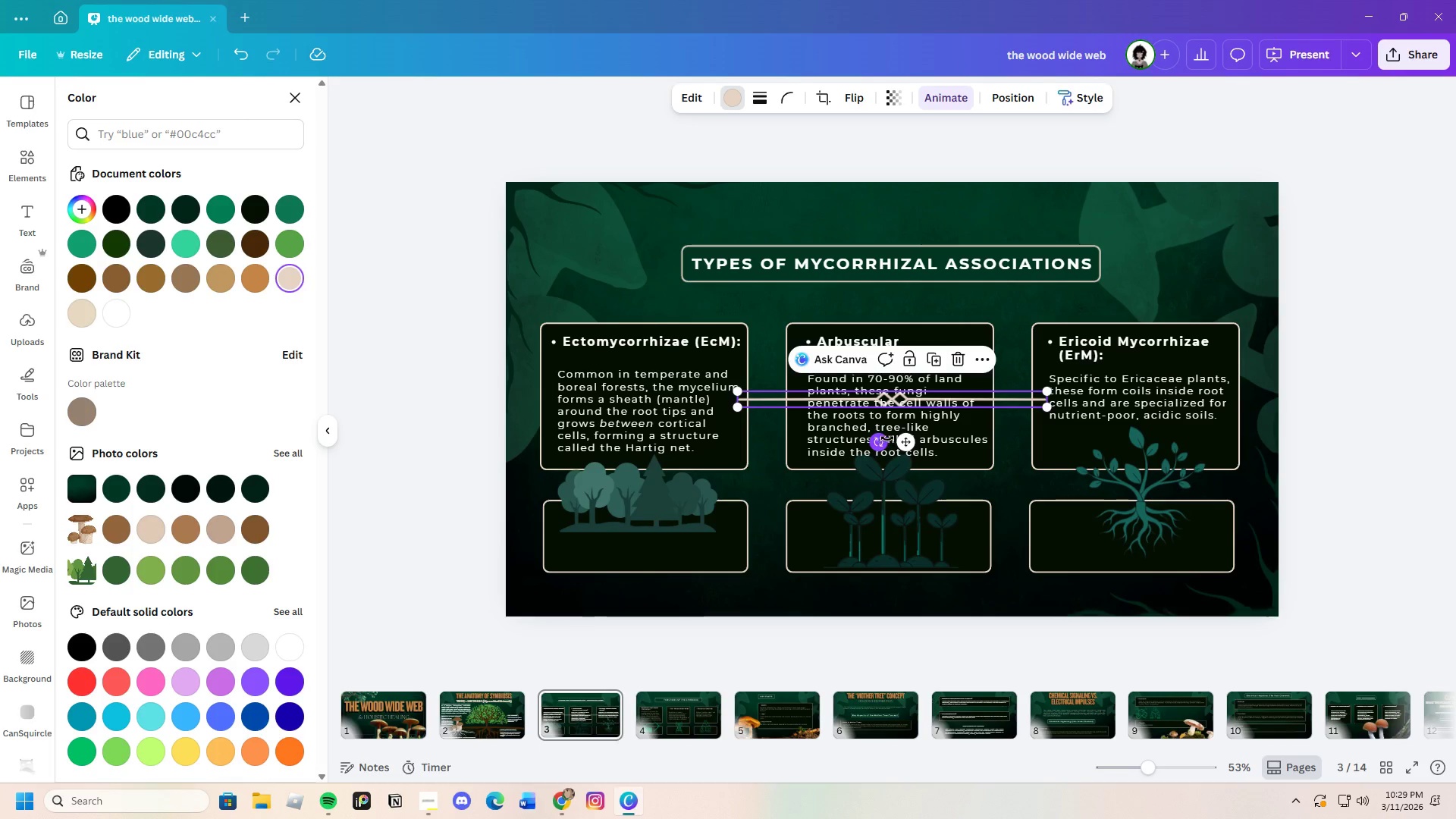 
left_click_drag(start_coordinate=[906, 443], to_coordinate=[893, 284])
 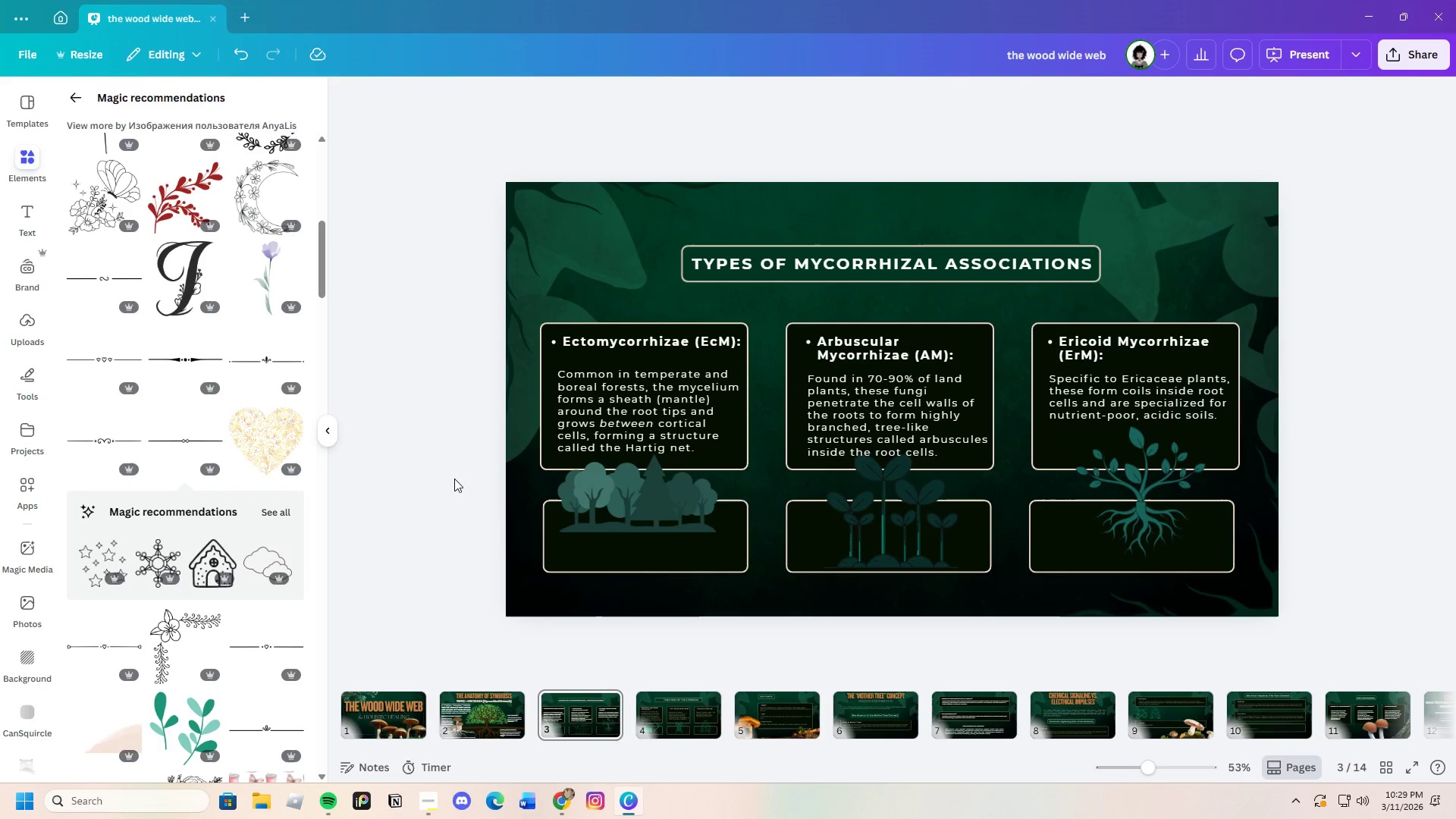 
scroll: coordinate [224, 617], scroll_direction: down, amount: 3.0
 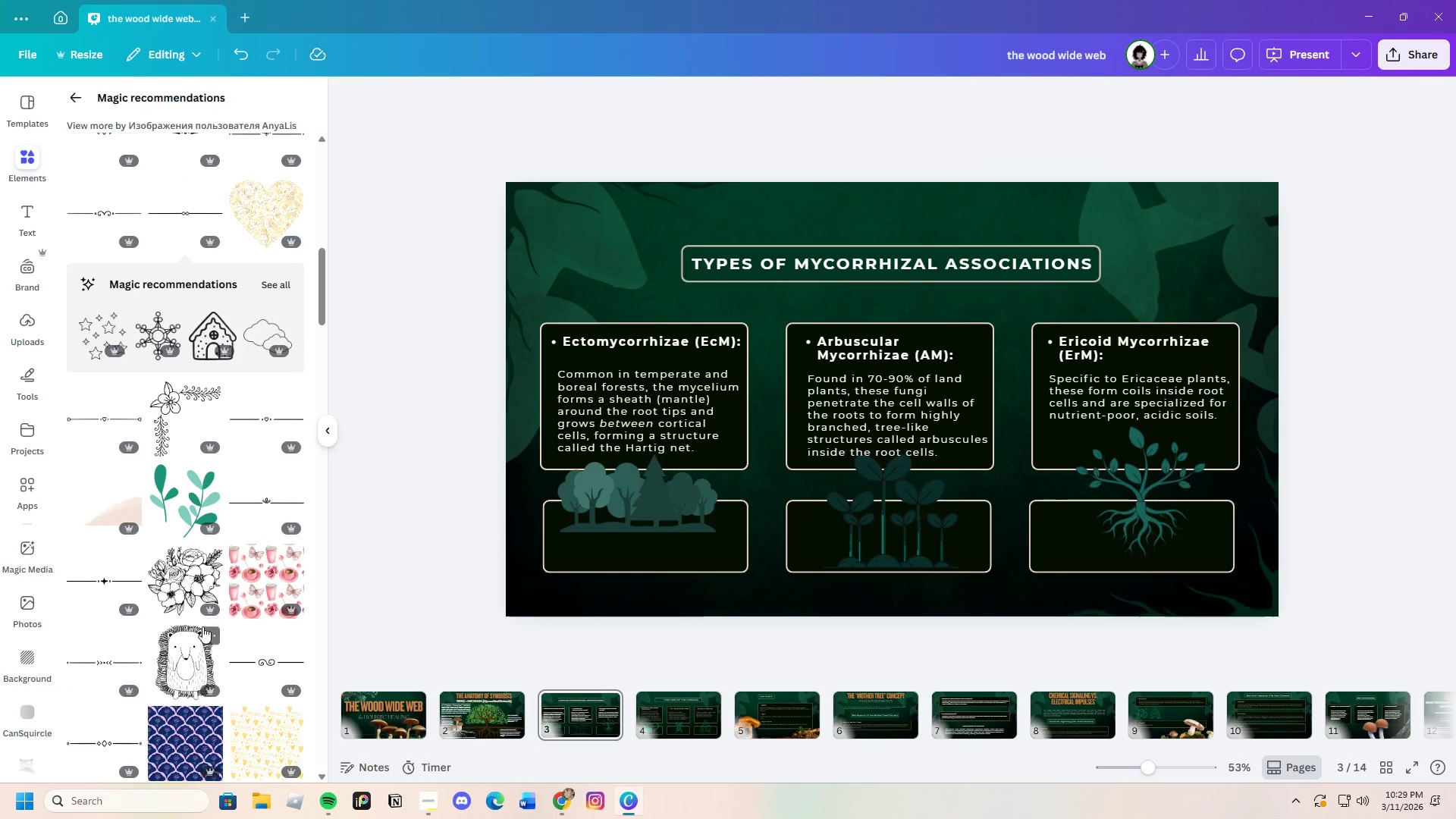 
left_click([100, 580])
 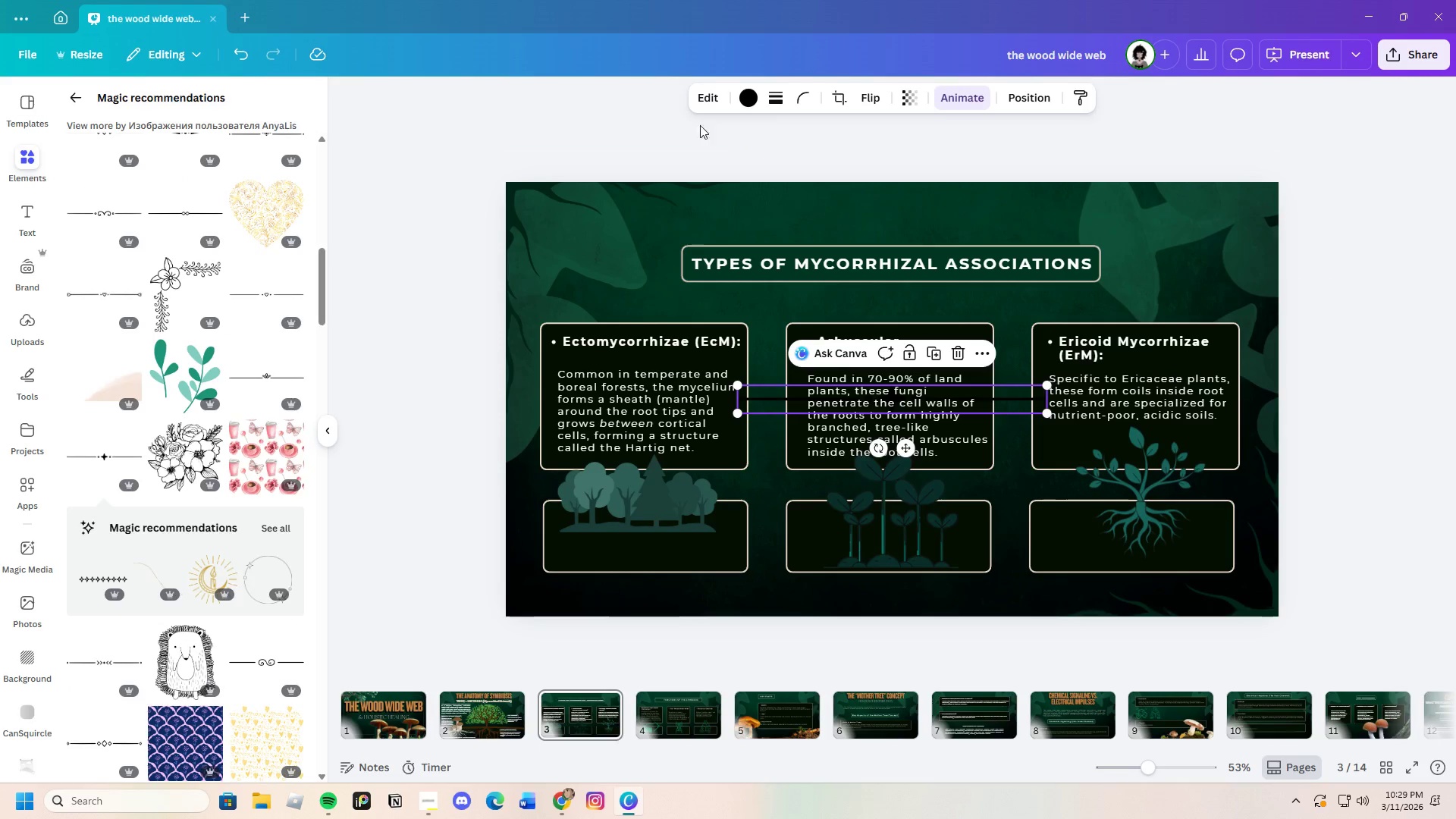 
left_click([748, 99])
 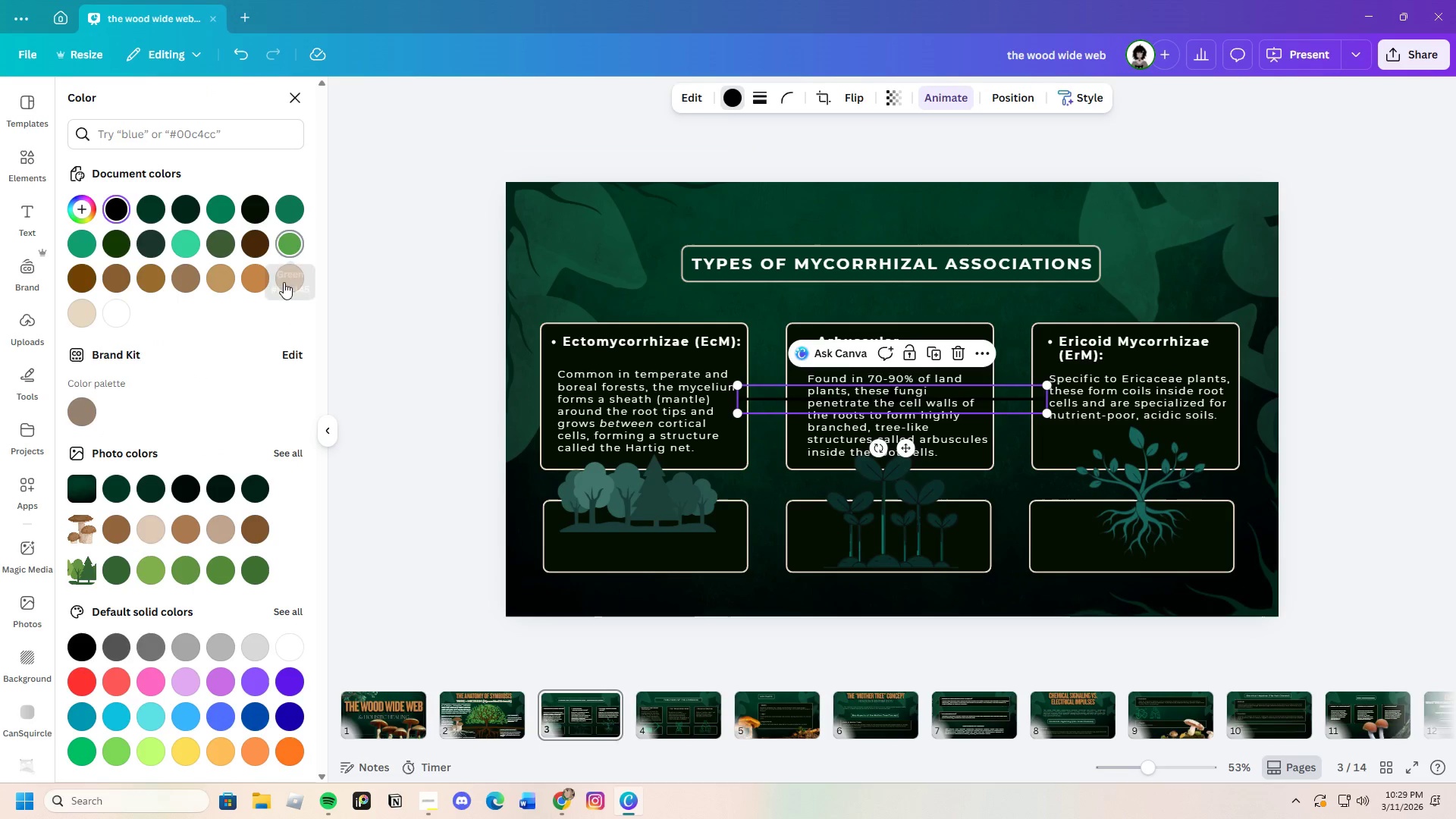 
left_click([288, 282])
 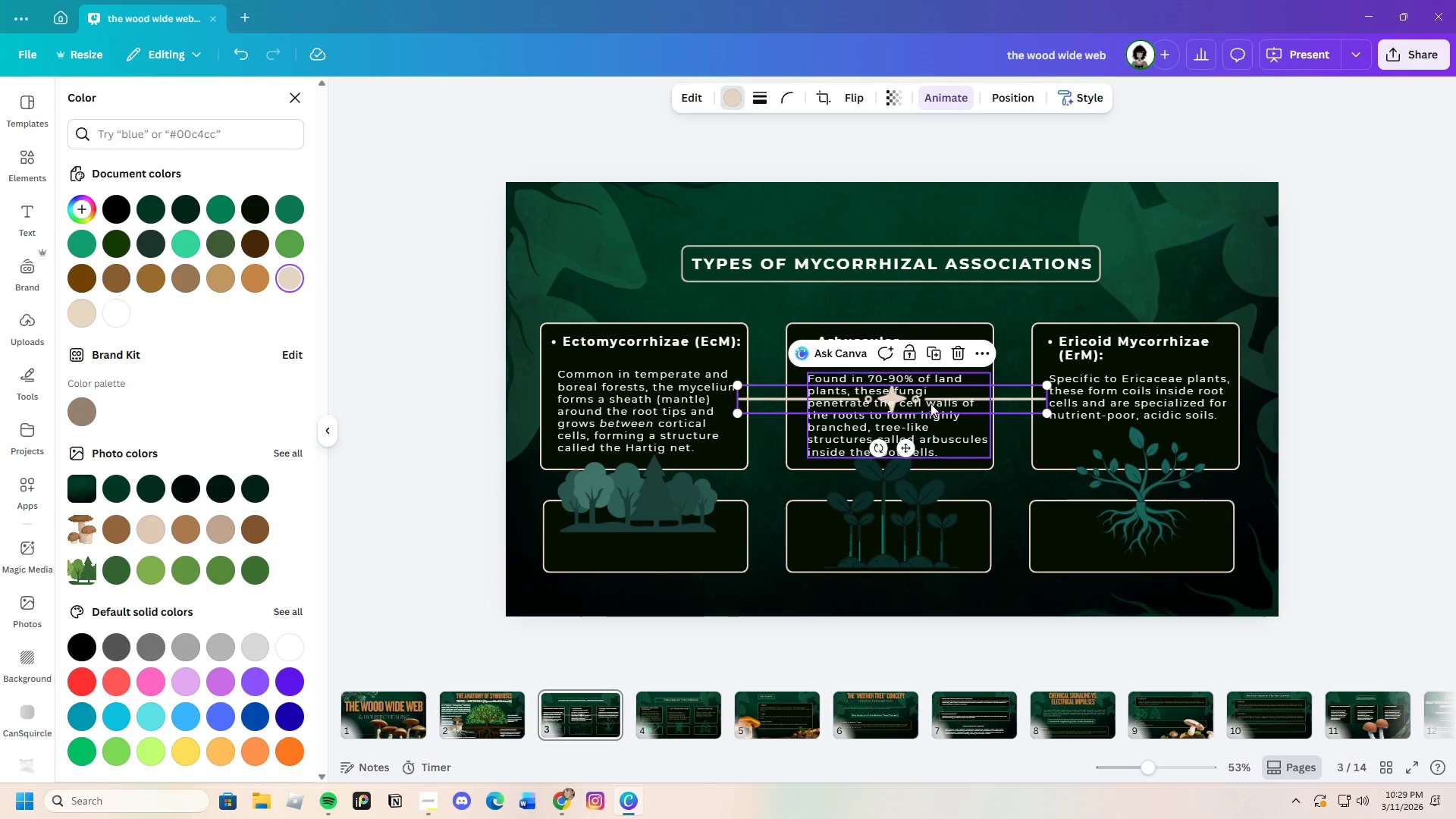 
left_click_drag(start_coordinate=[940, 401], to_coordinate=[929, 244])
 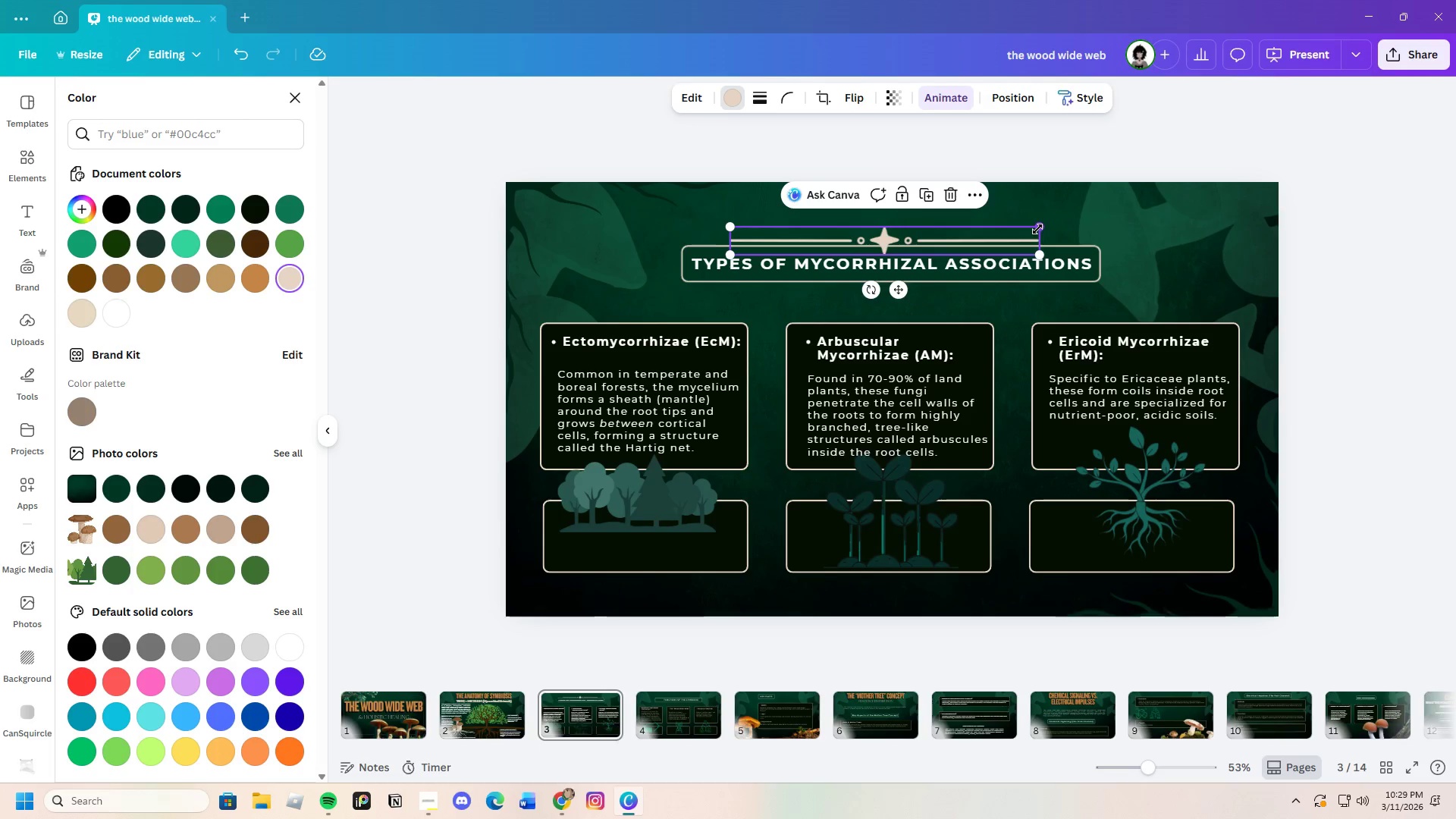 
left_click_drag(start_coordinate=[1038, 227], to_coordinate=[941, 237])
 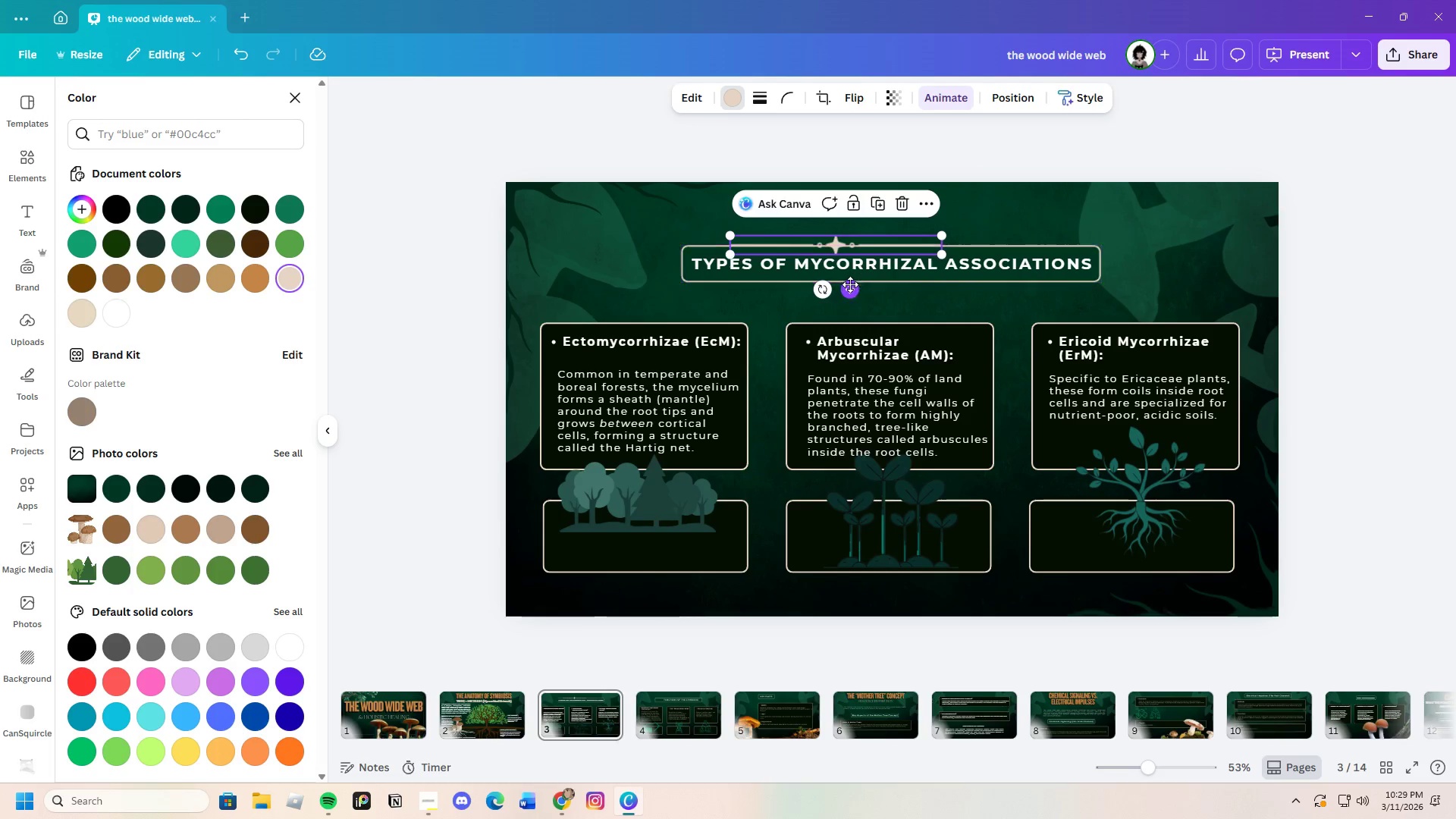 
left_click_drag(start_coordinate=[851, 287], to_coordinate=[903, 282])
 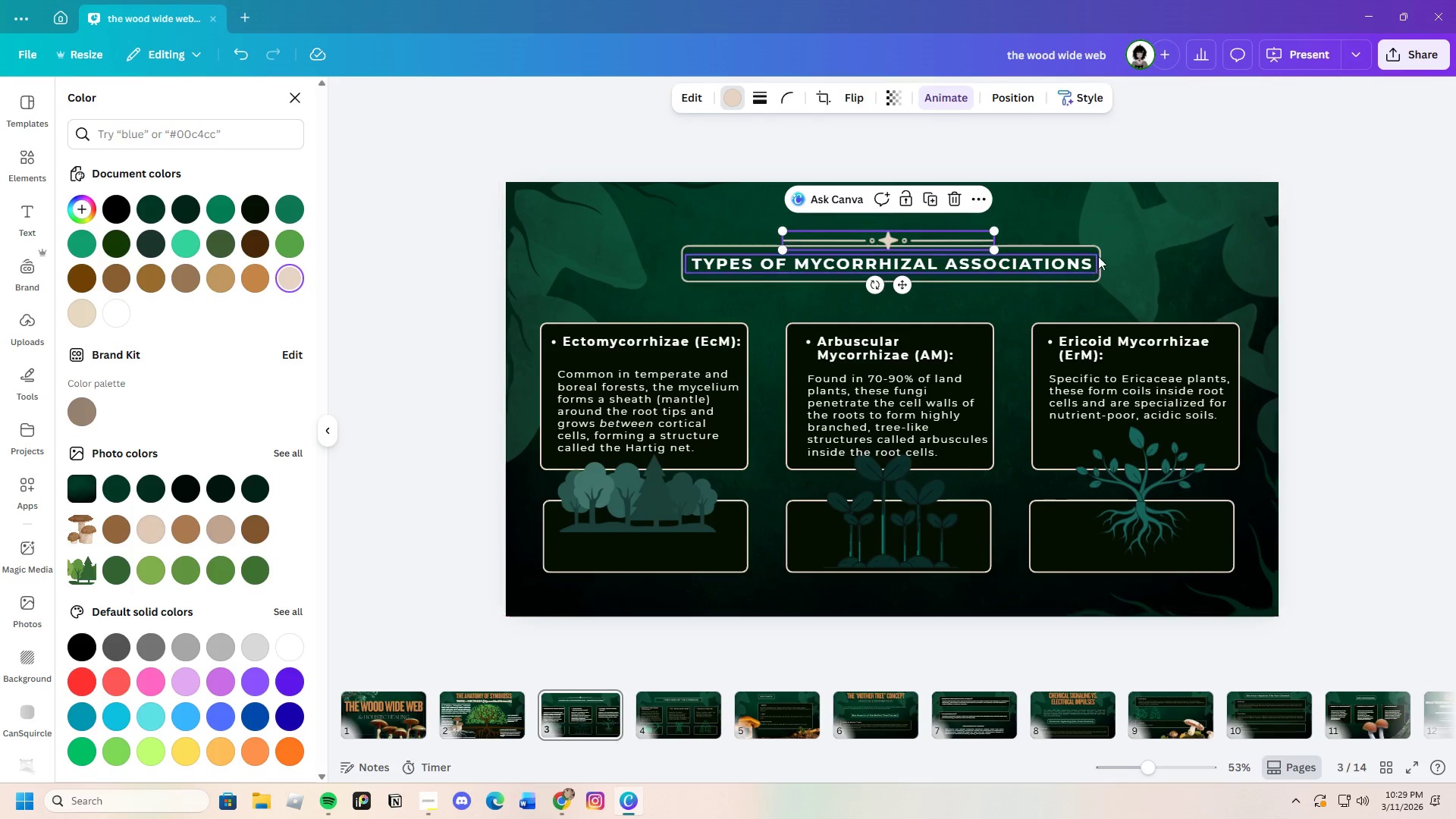 
left_click([1112, 238])
 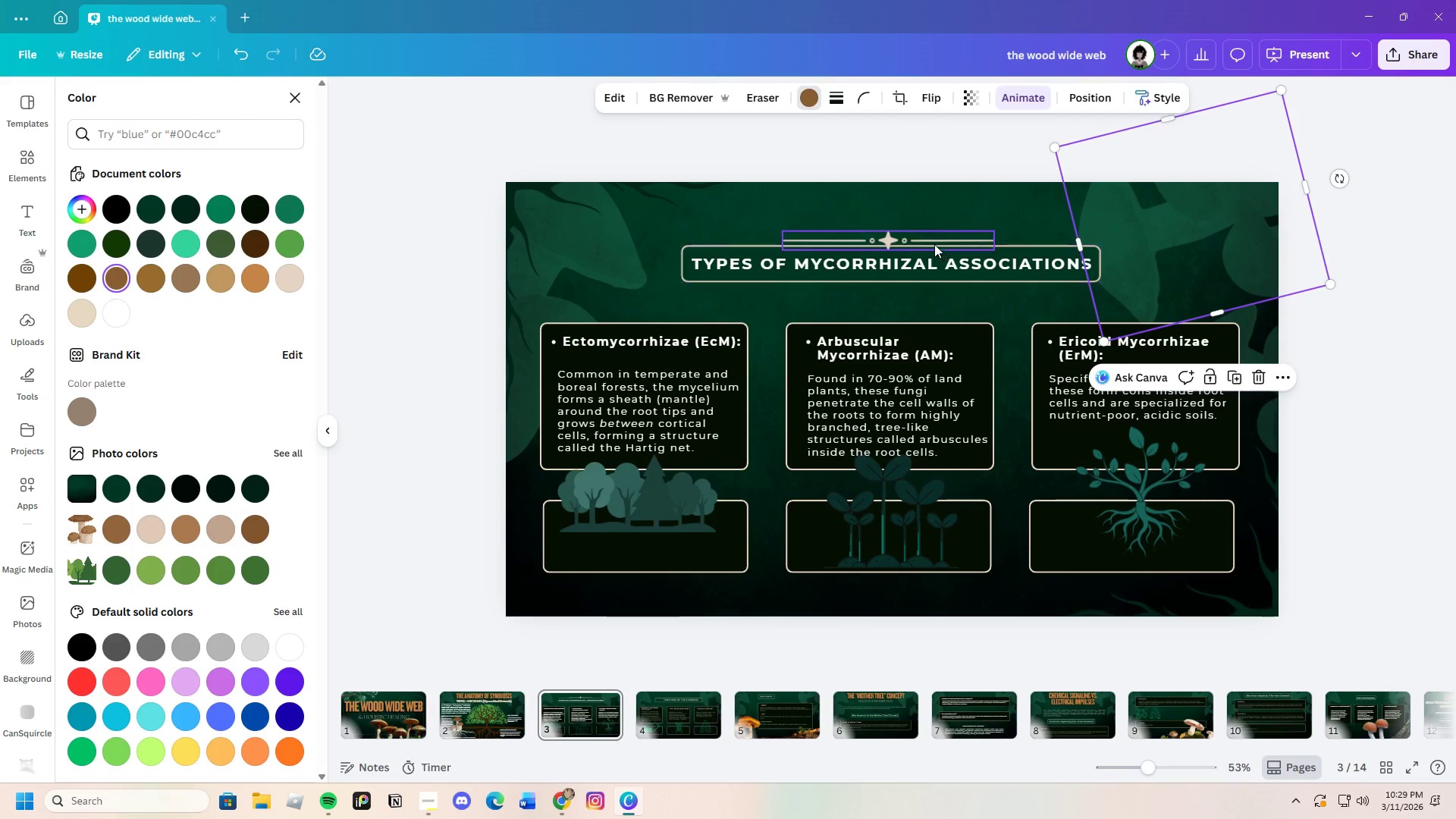 
left_click([925, 239])
 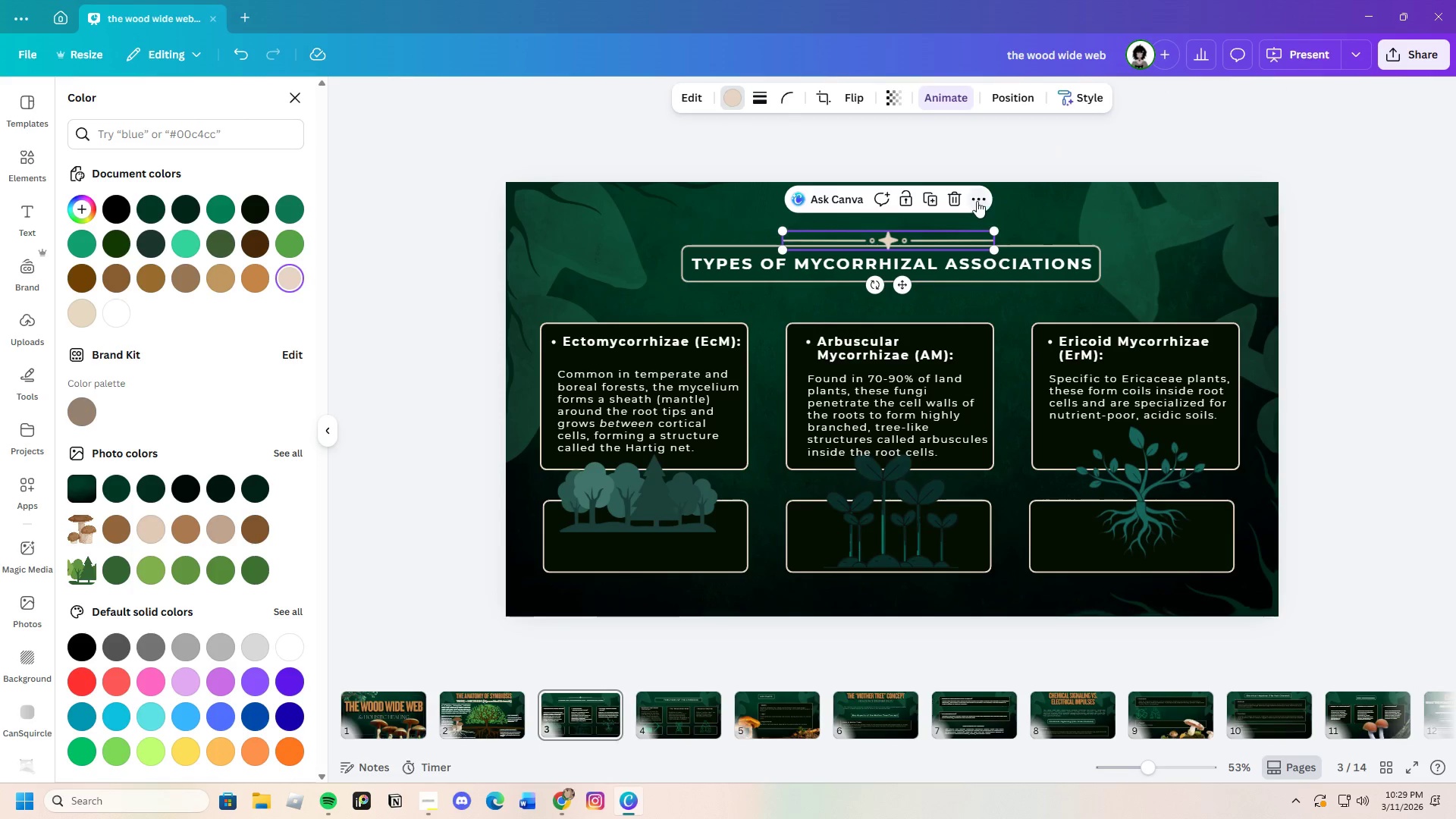 
left_click([950, 193])
 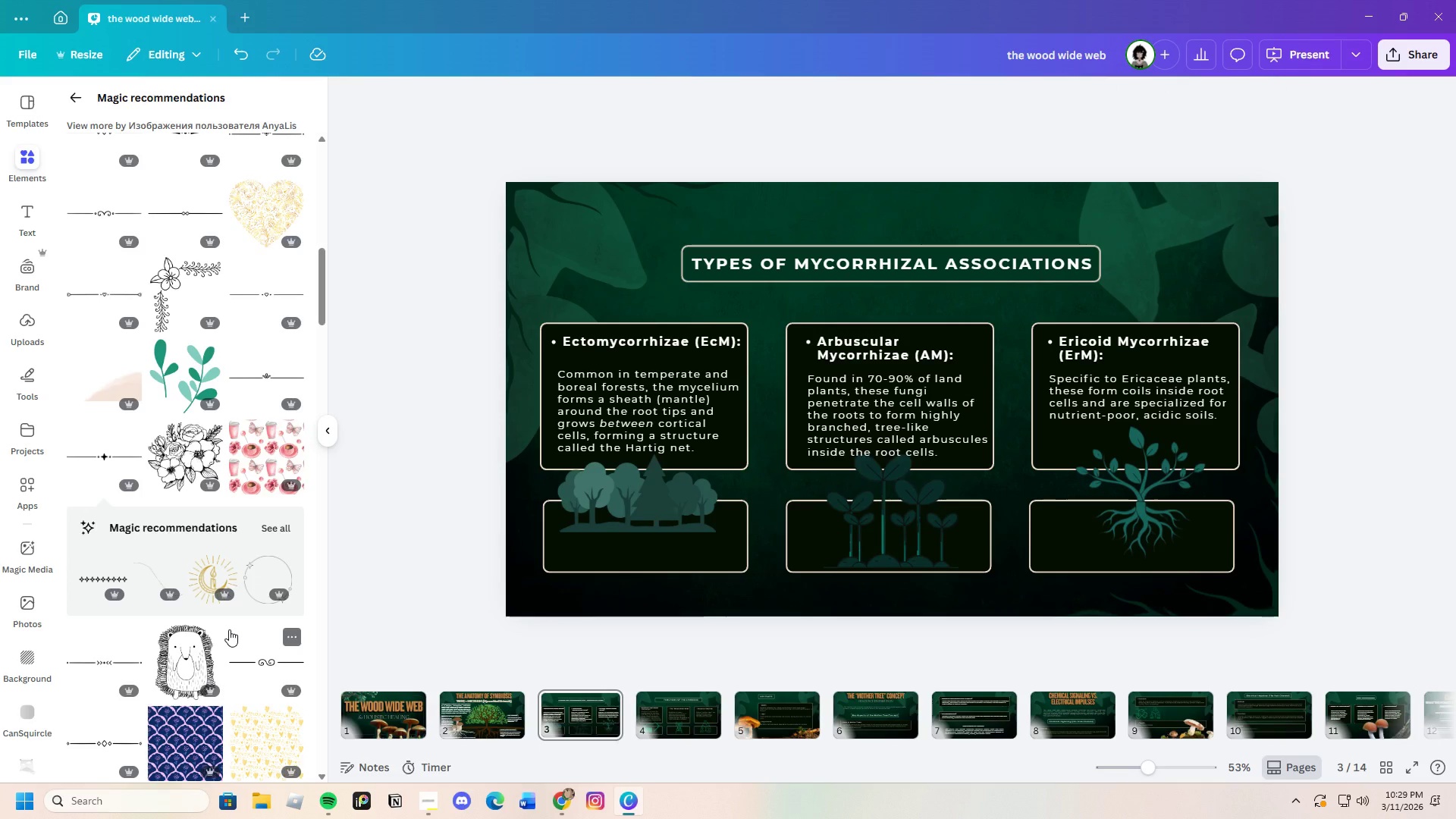 
scroll: coordinate [229, 629], scroll_direction: down, amount: 2.0
 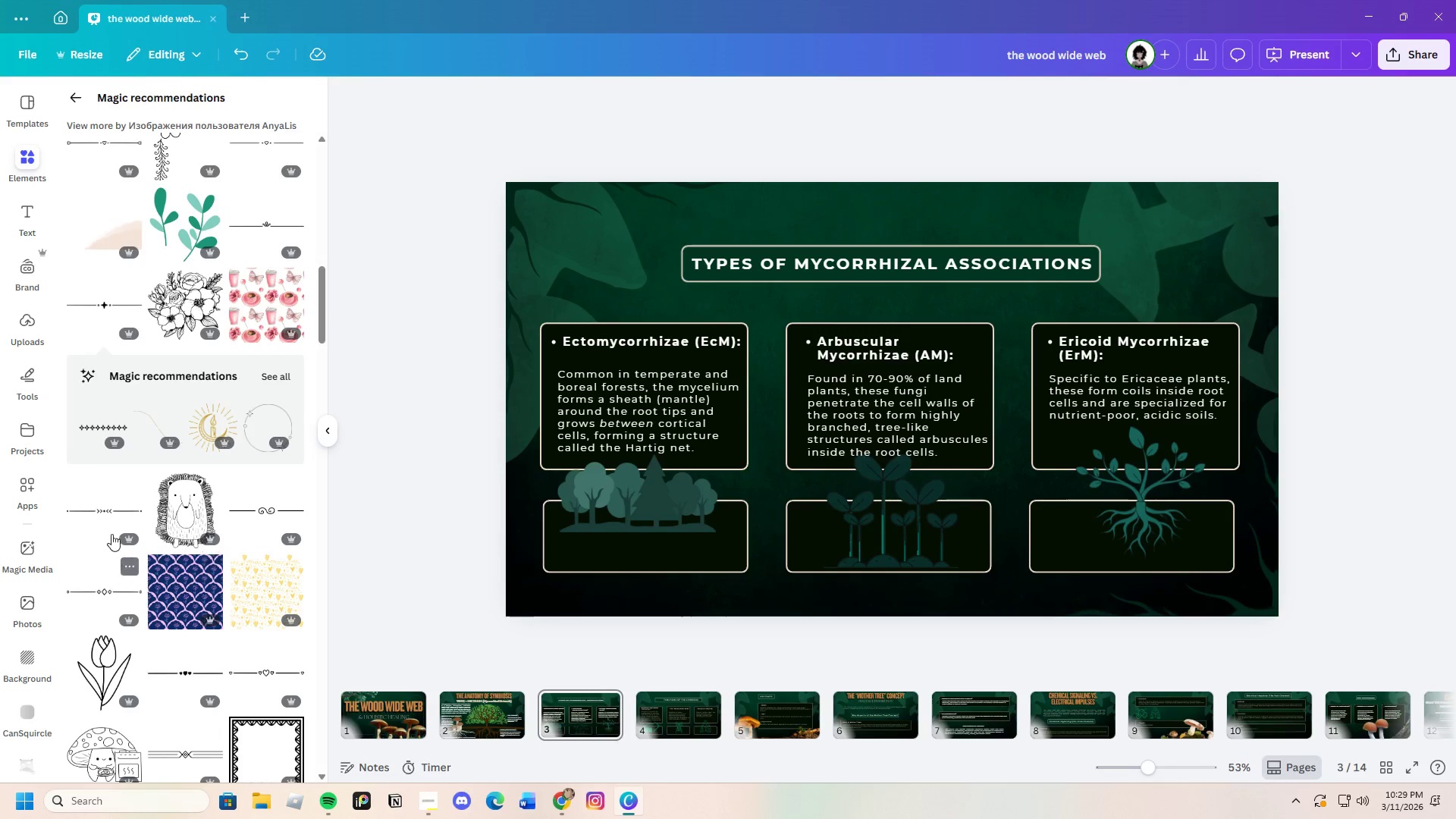 
left_click([97, 514])
 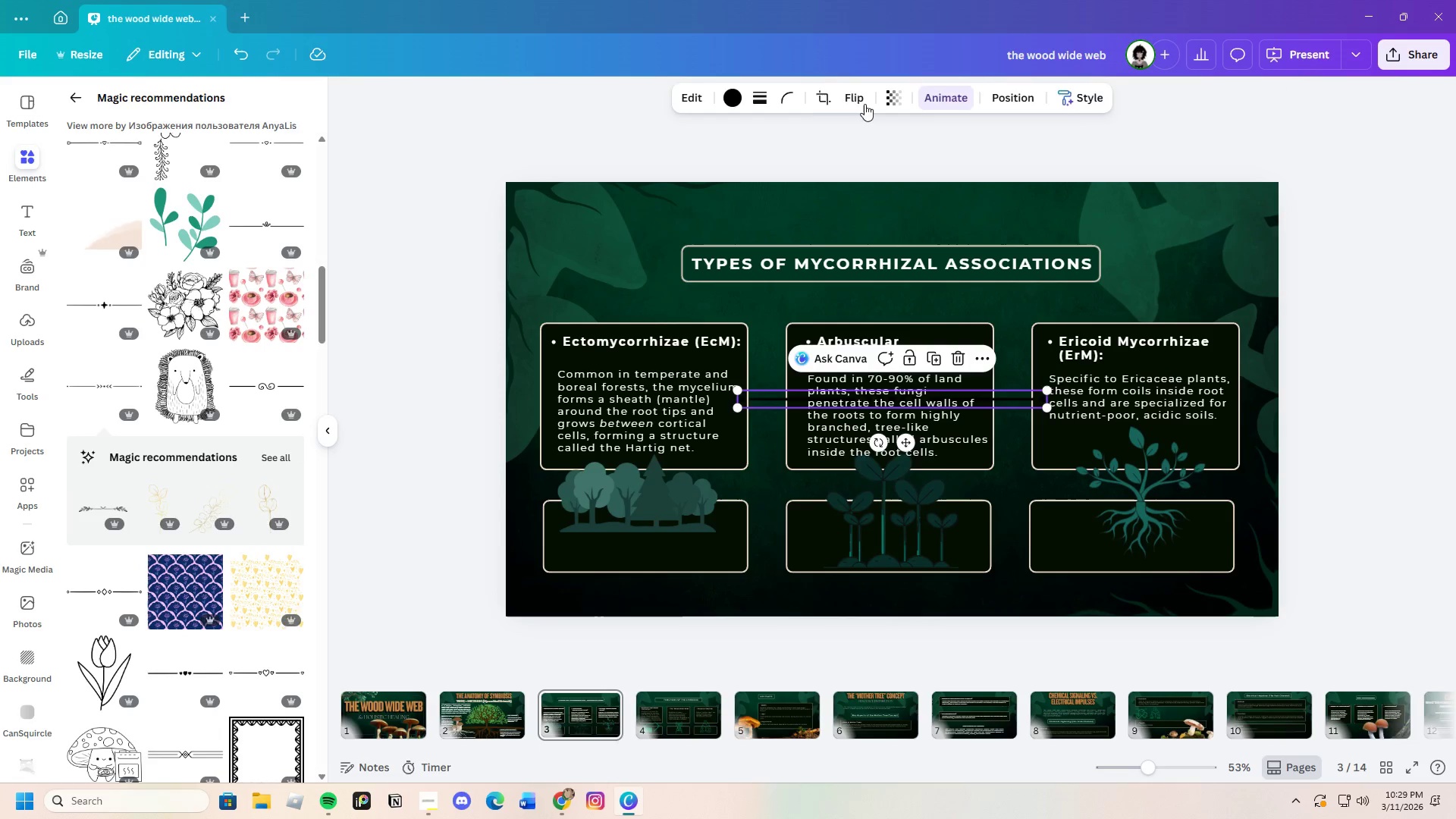 
left_click([731, 99])
 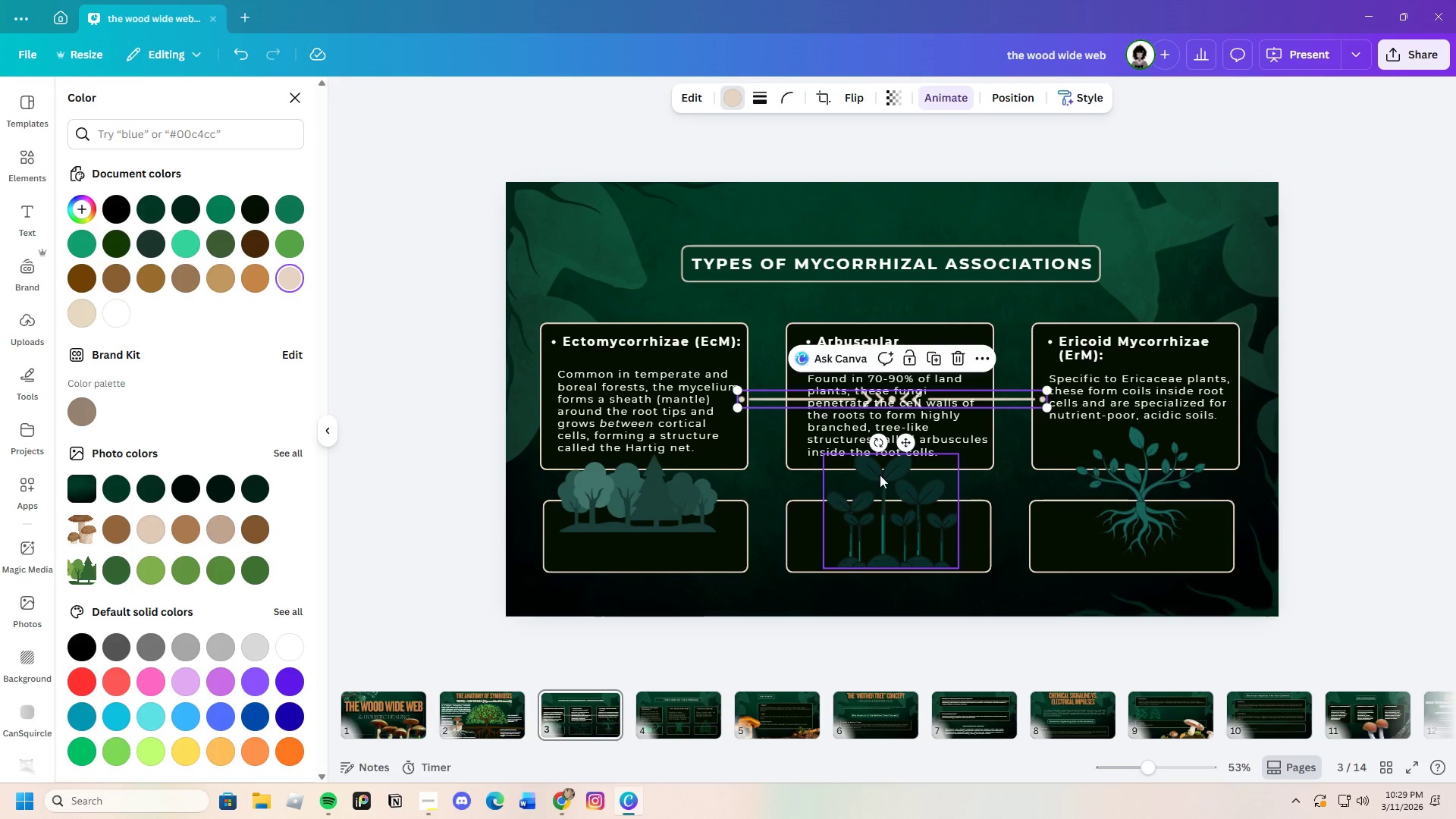 
left_click_drag(start_coordinate=[906, 445], to_coordinate=[894, 284])
 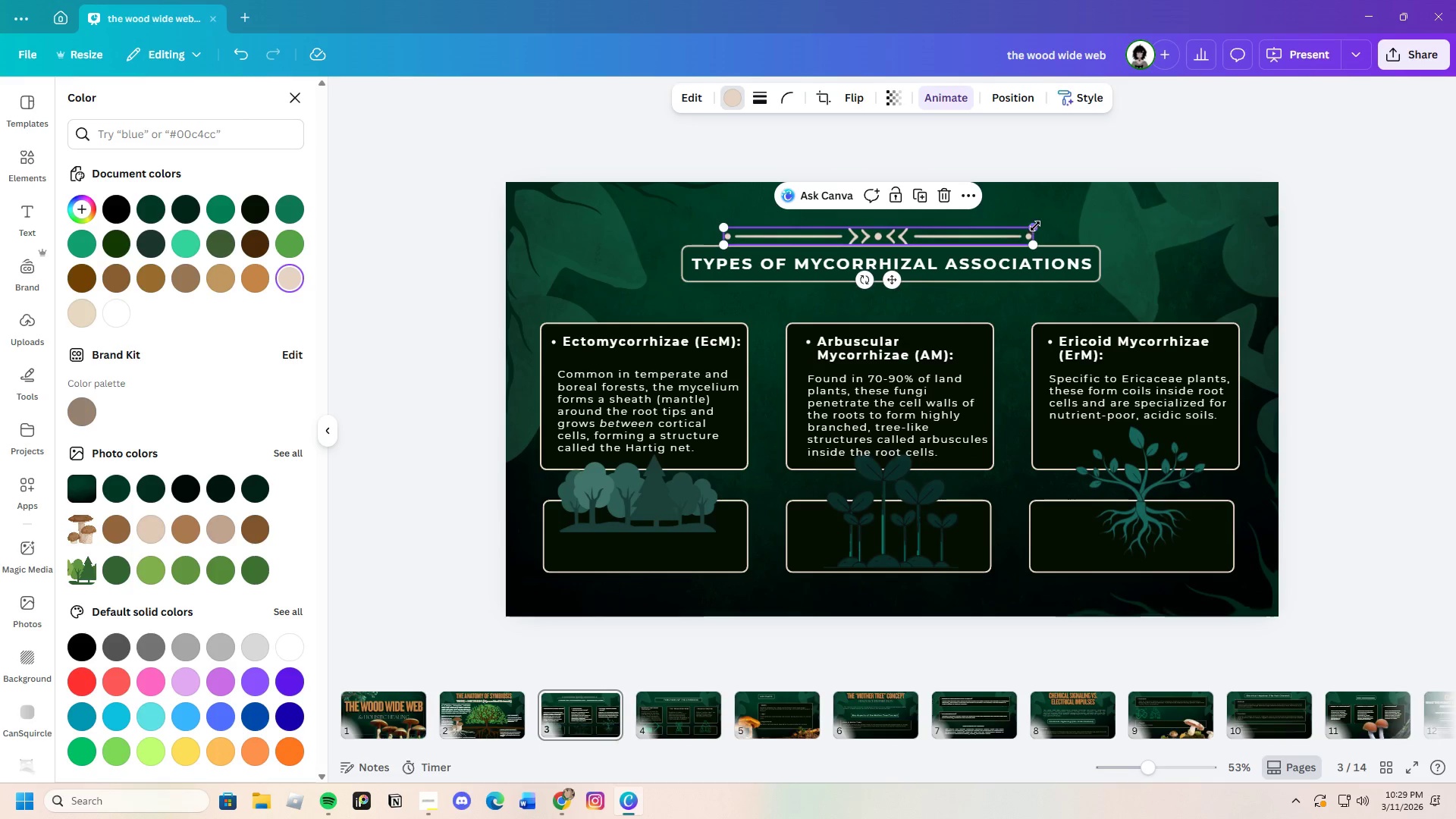 
left_click_drag(start_coordinate=[1034, 226], to_coordinate=[913, 251])
 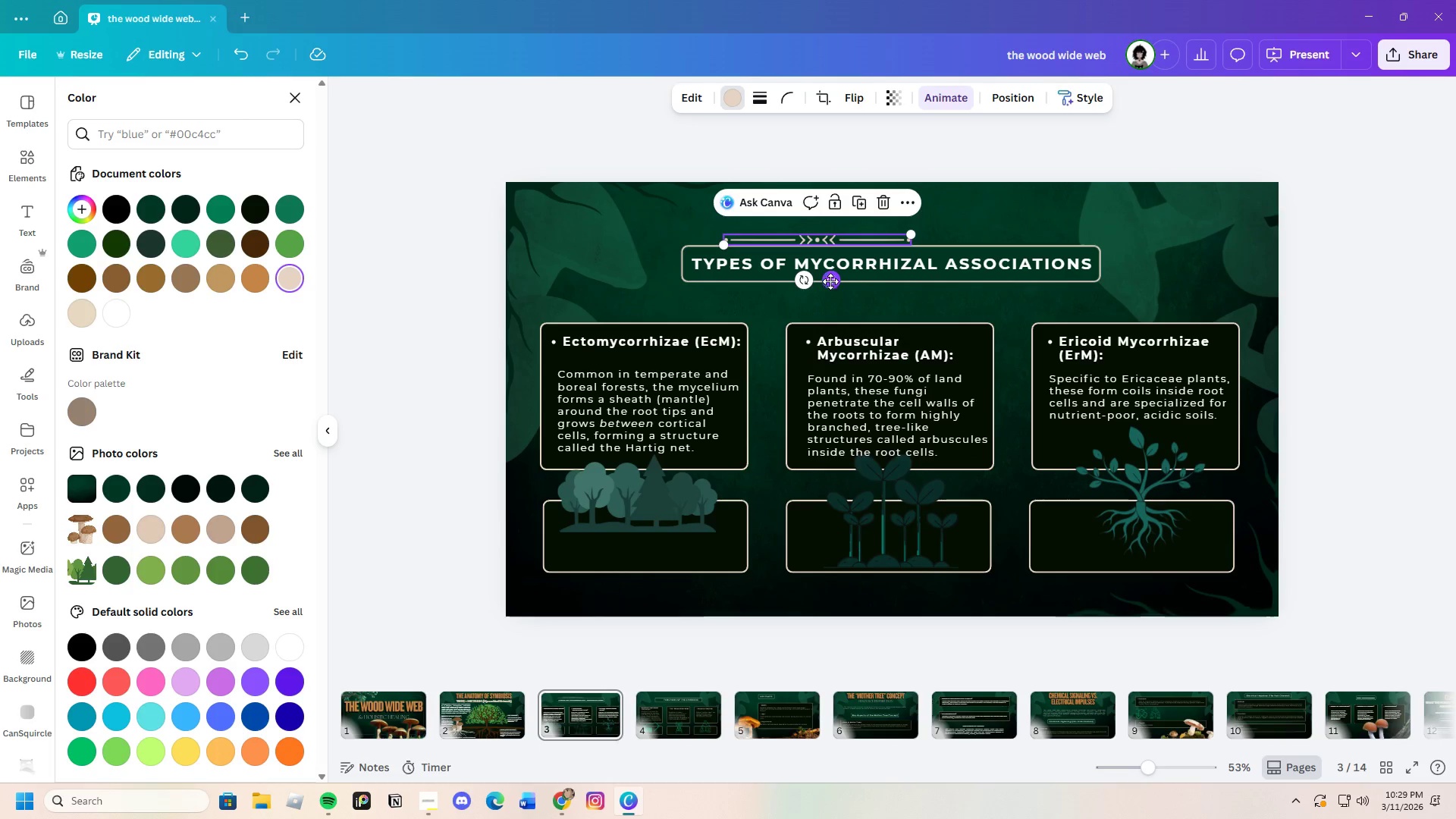 
left_click_drag(start_coordinate=[835, 281], to_coordinate=[907, 285])
 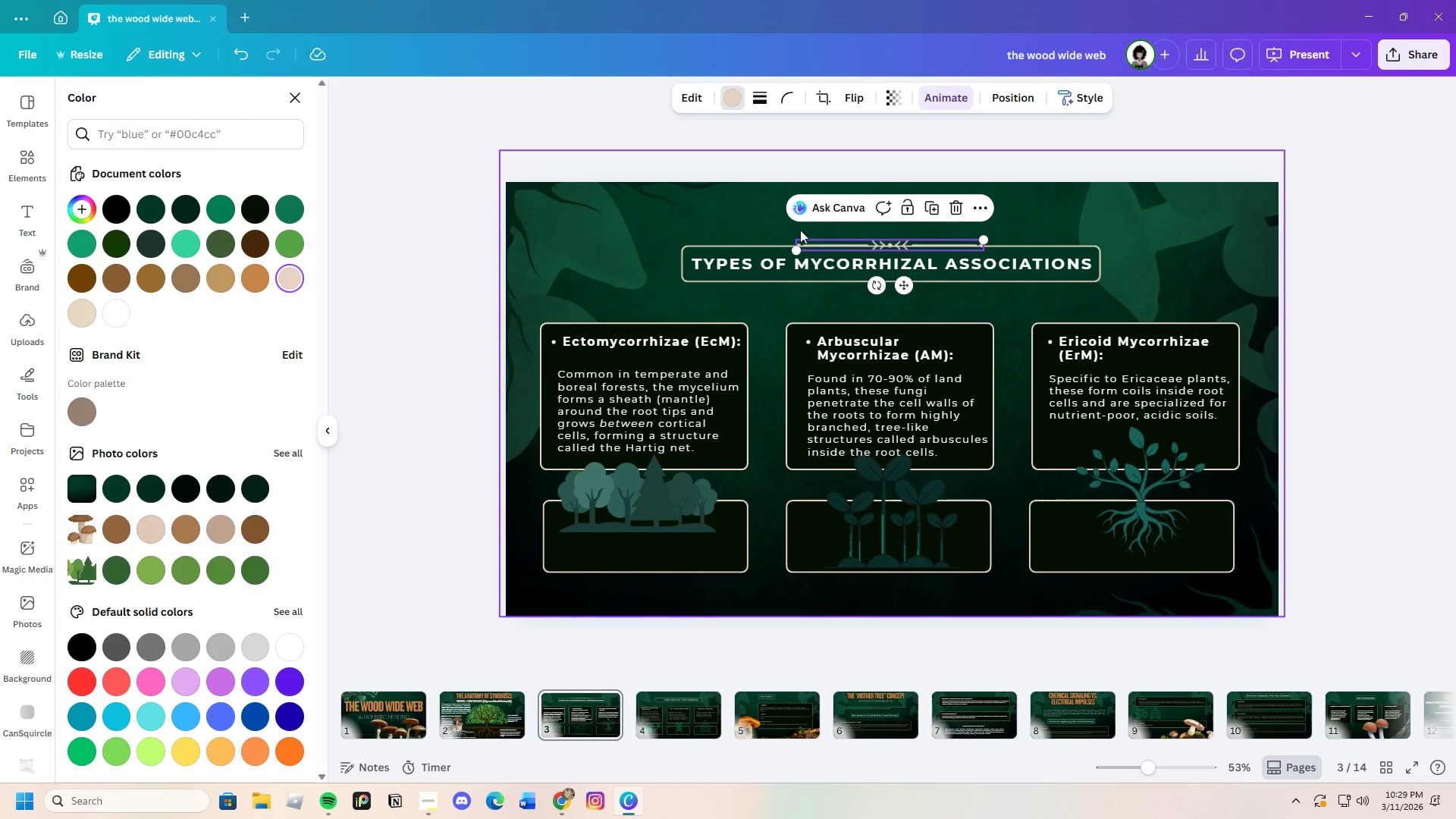 
left_click([784, 228])
 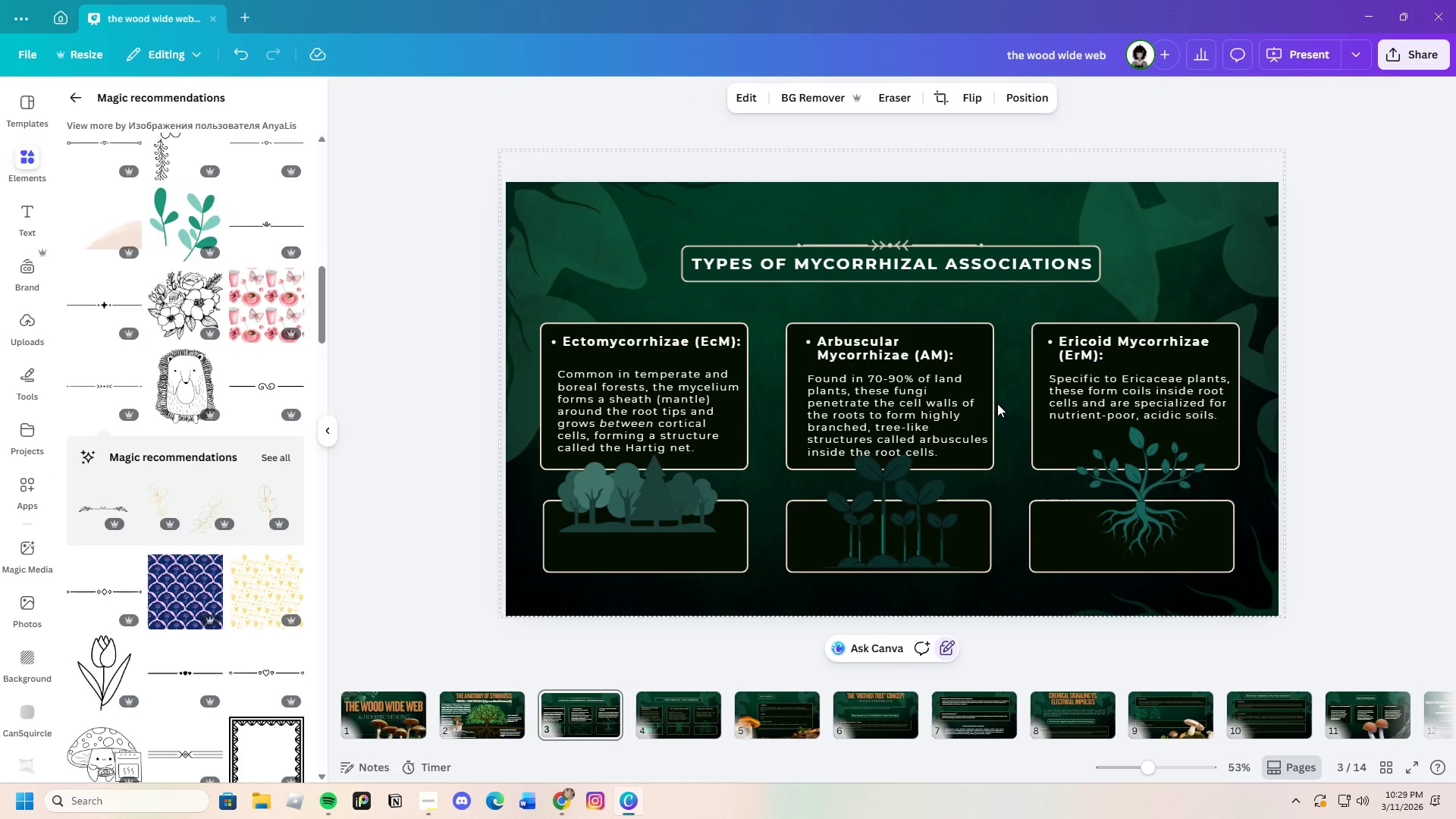 
left_click([881, 243])
 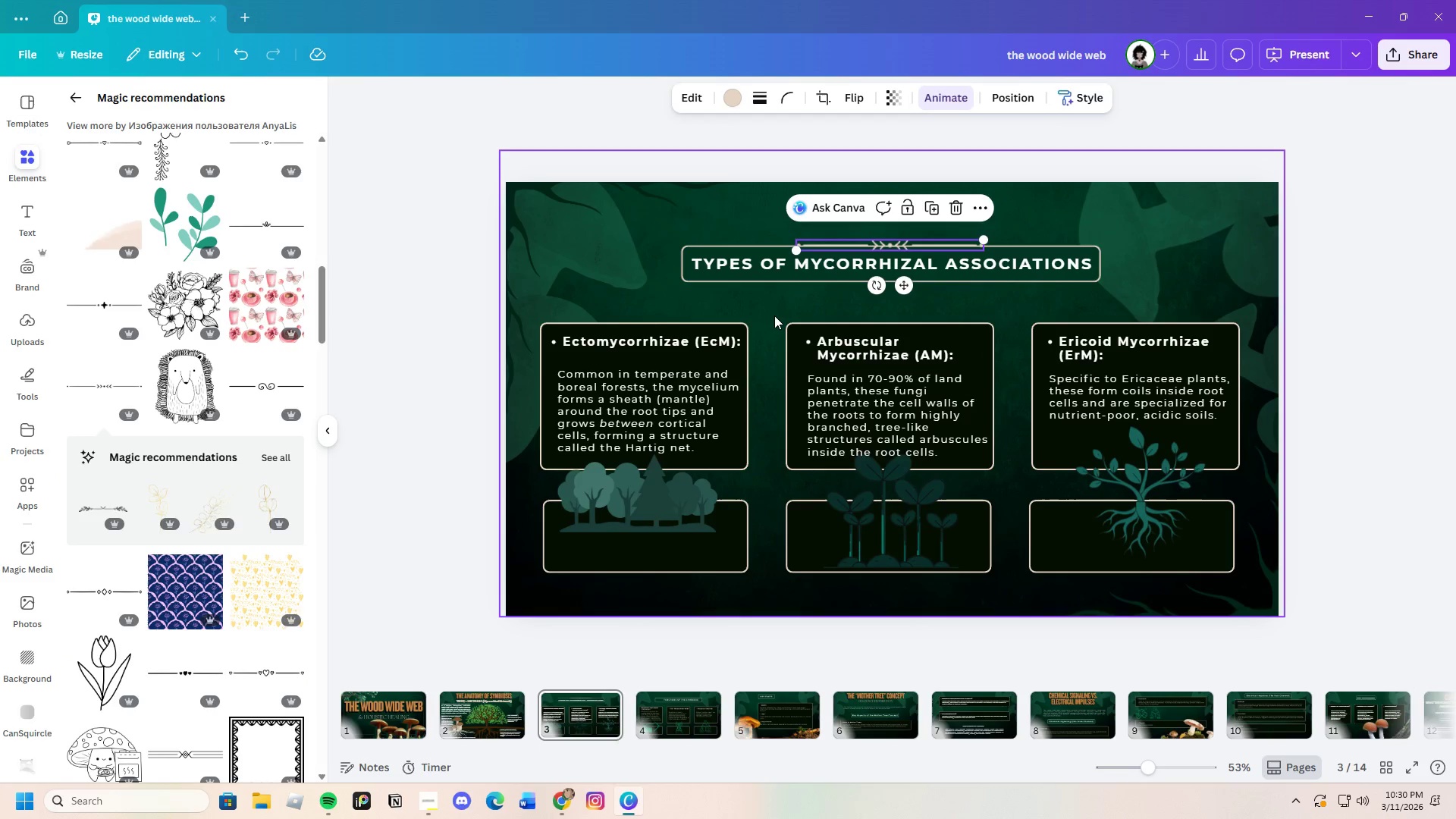 
left_click([774, 315])
 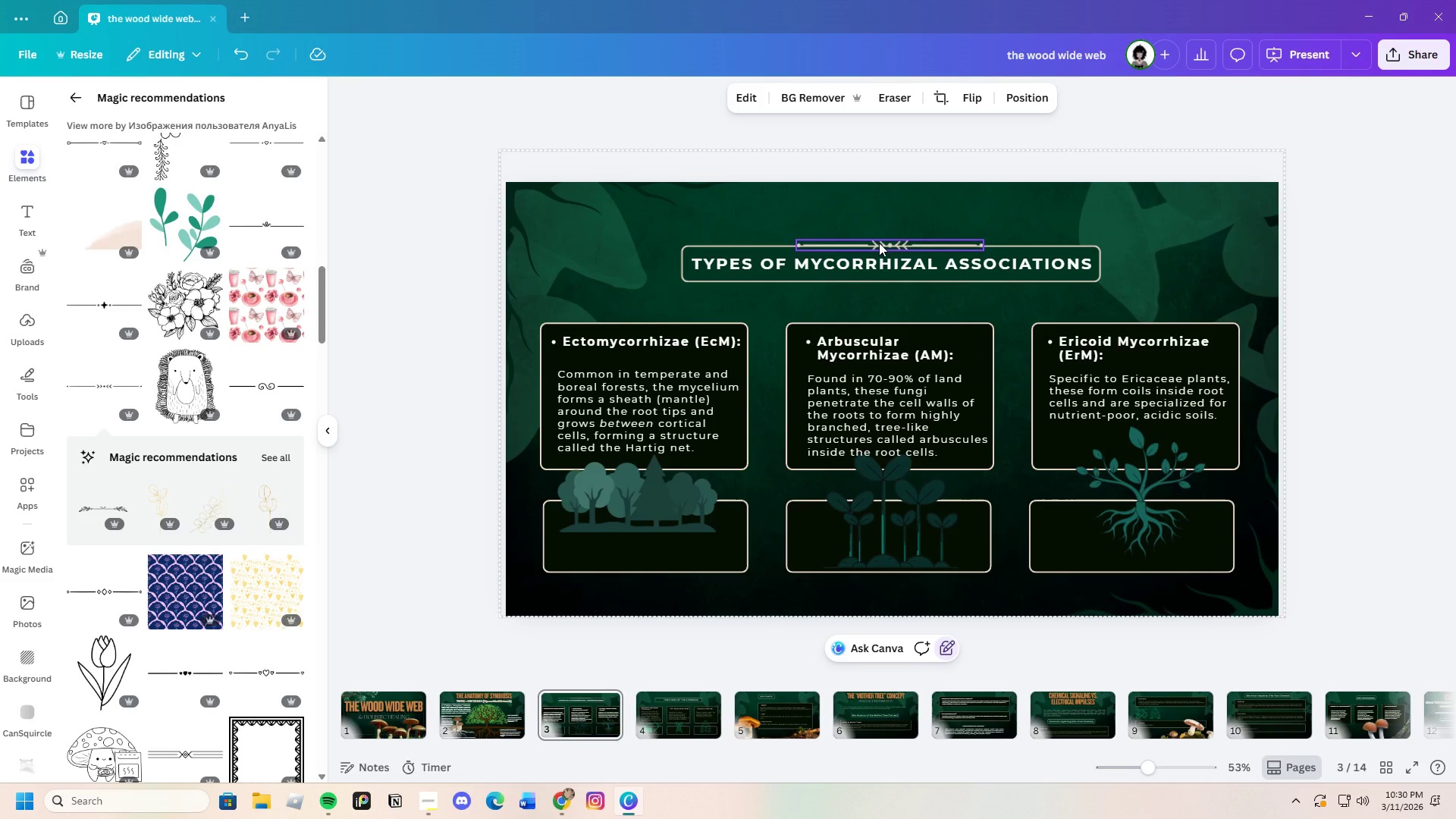 
left_click([879, 243])
 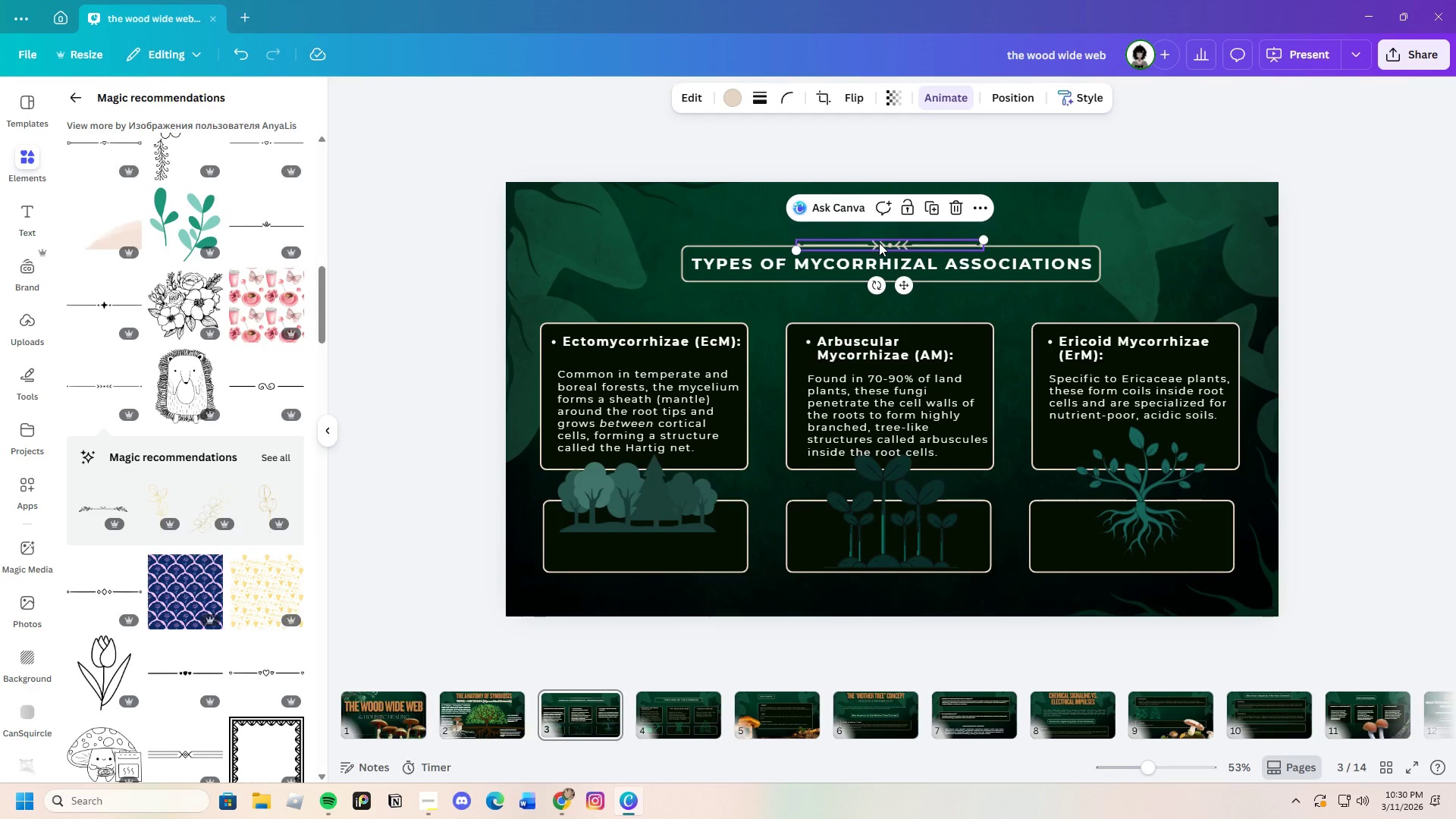 
key(Control+C)
 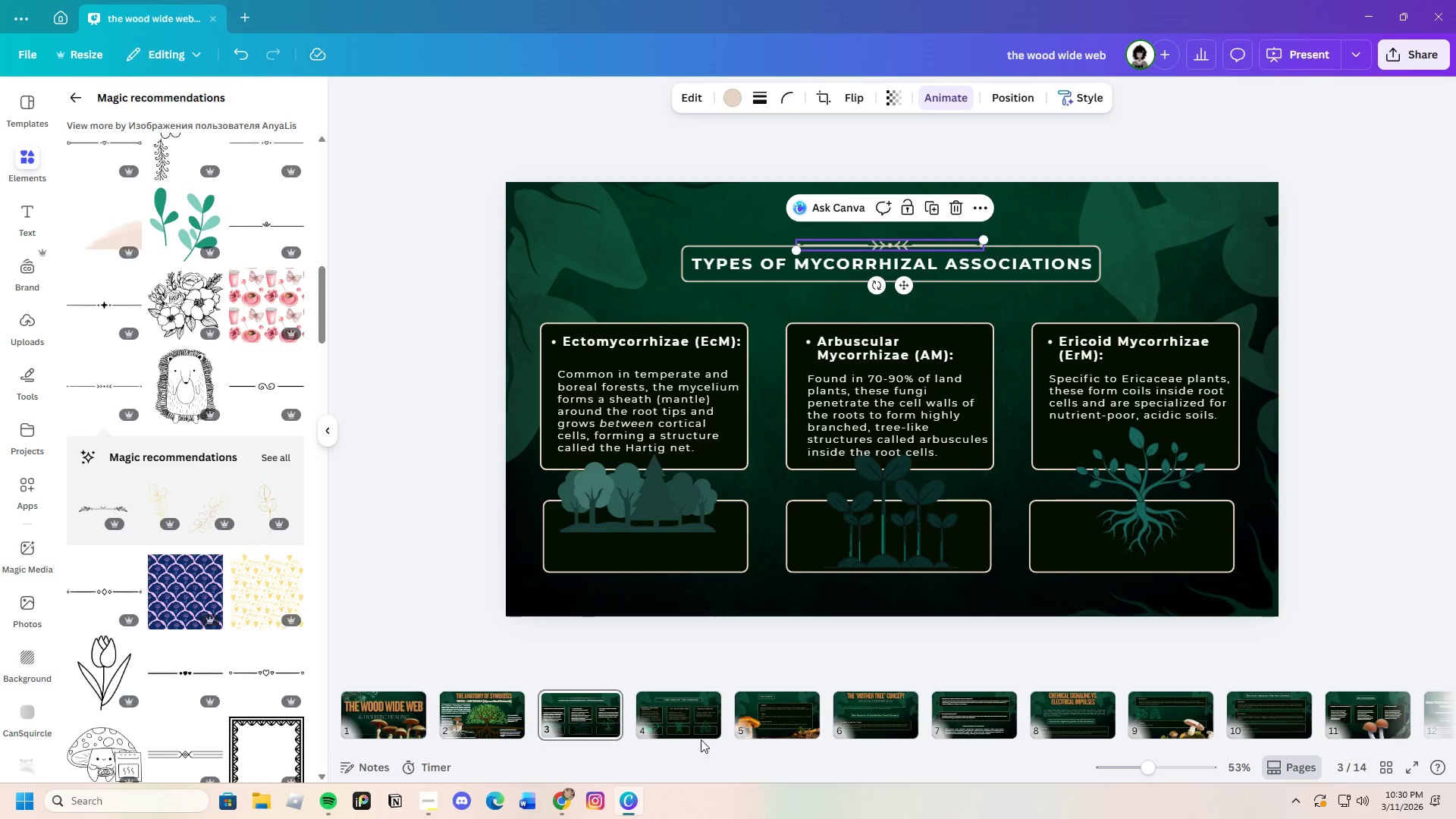 
left_click([689, 717])
 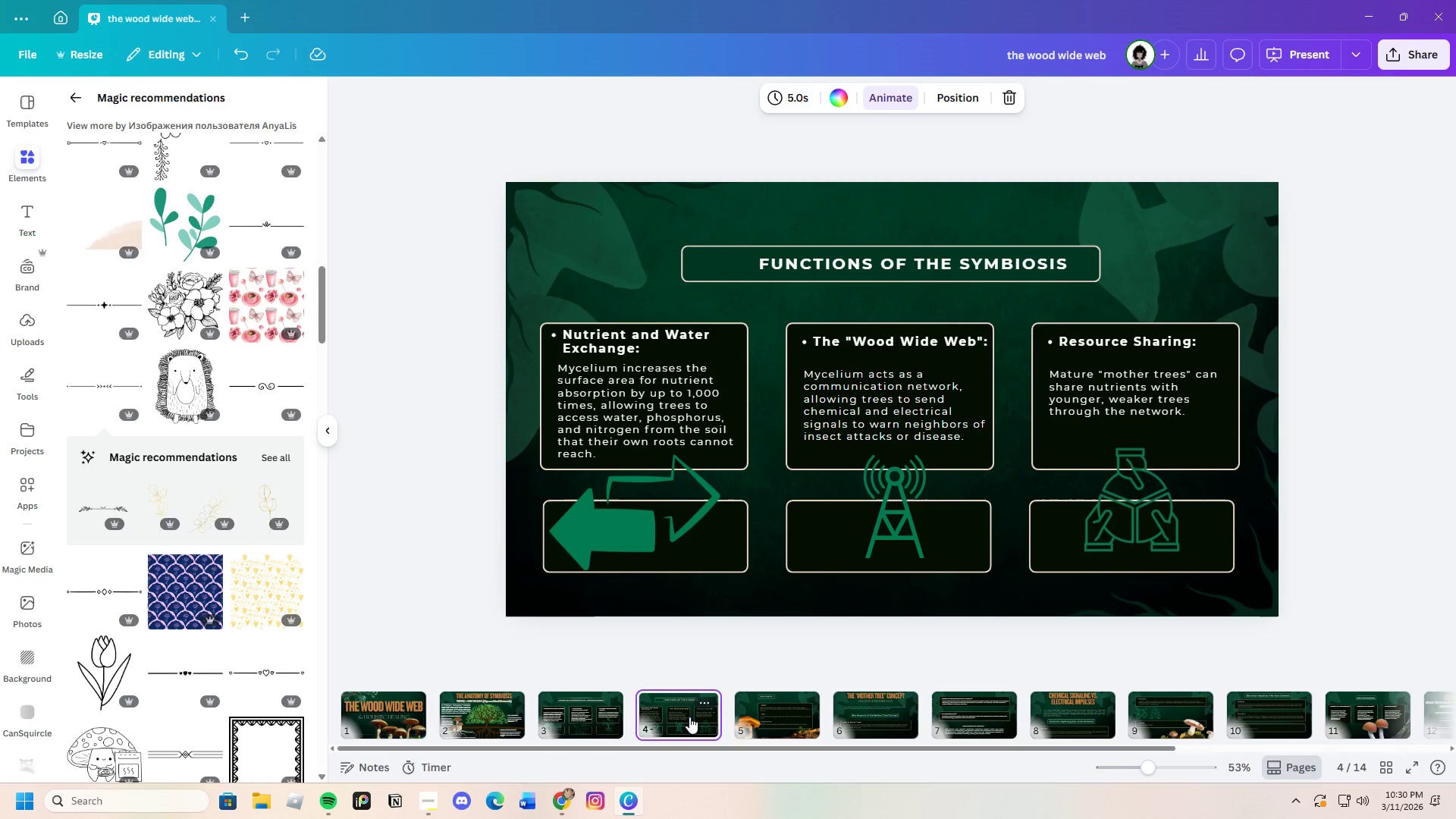 
key(Control+V)
 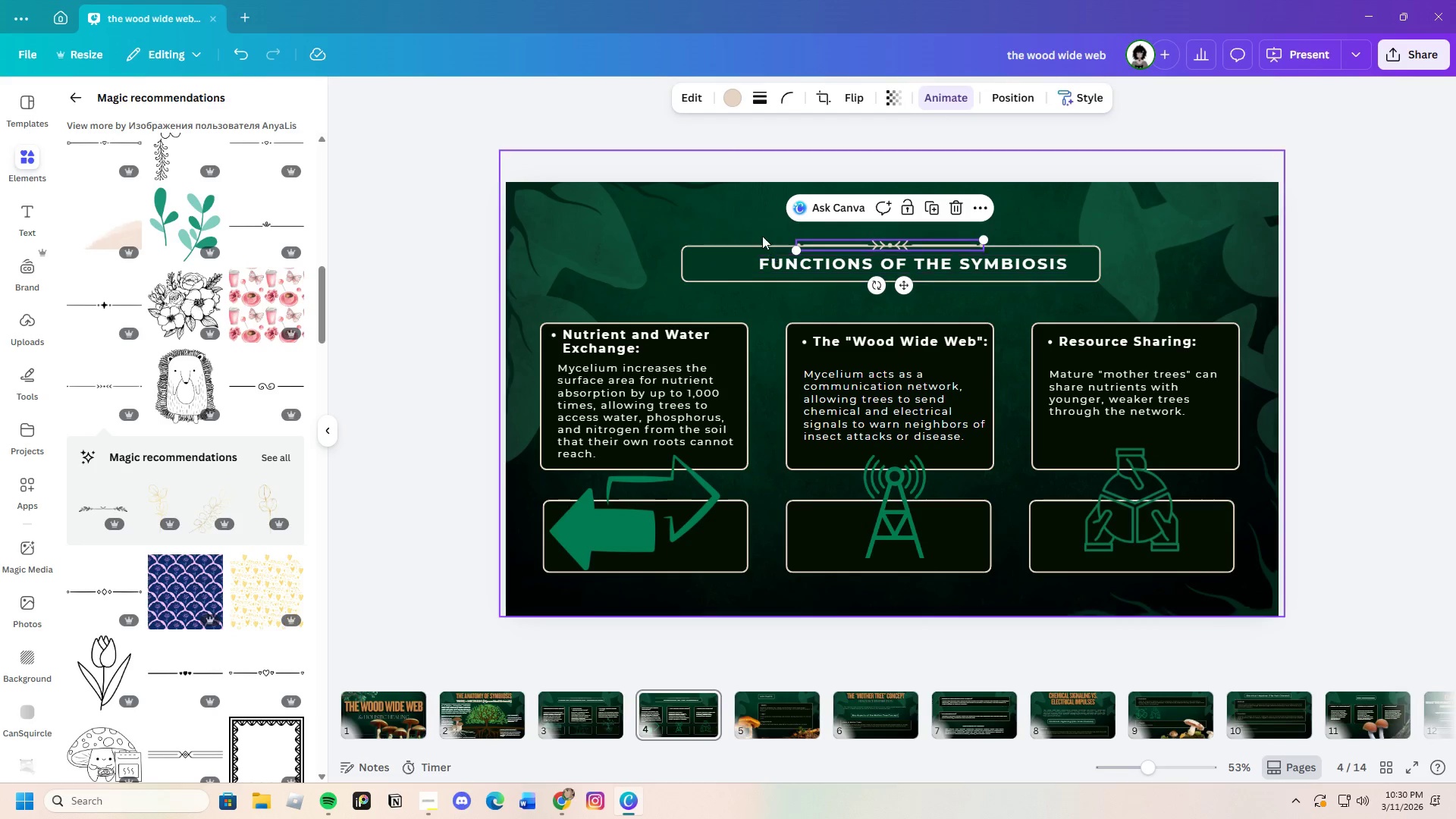 
left_click([759, 231])
 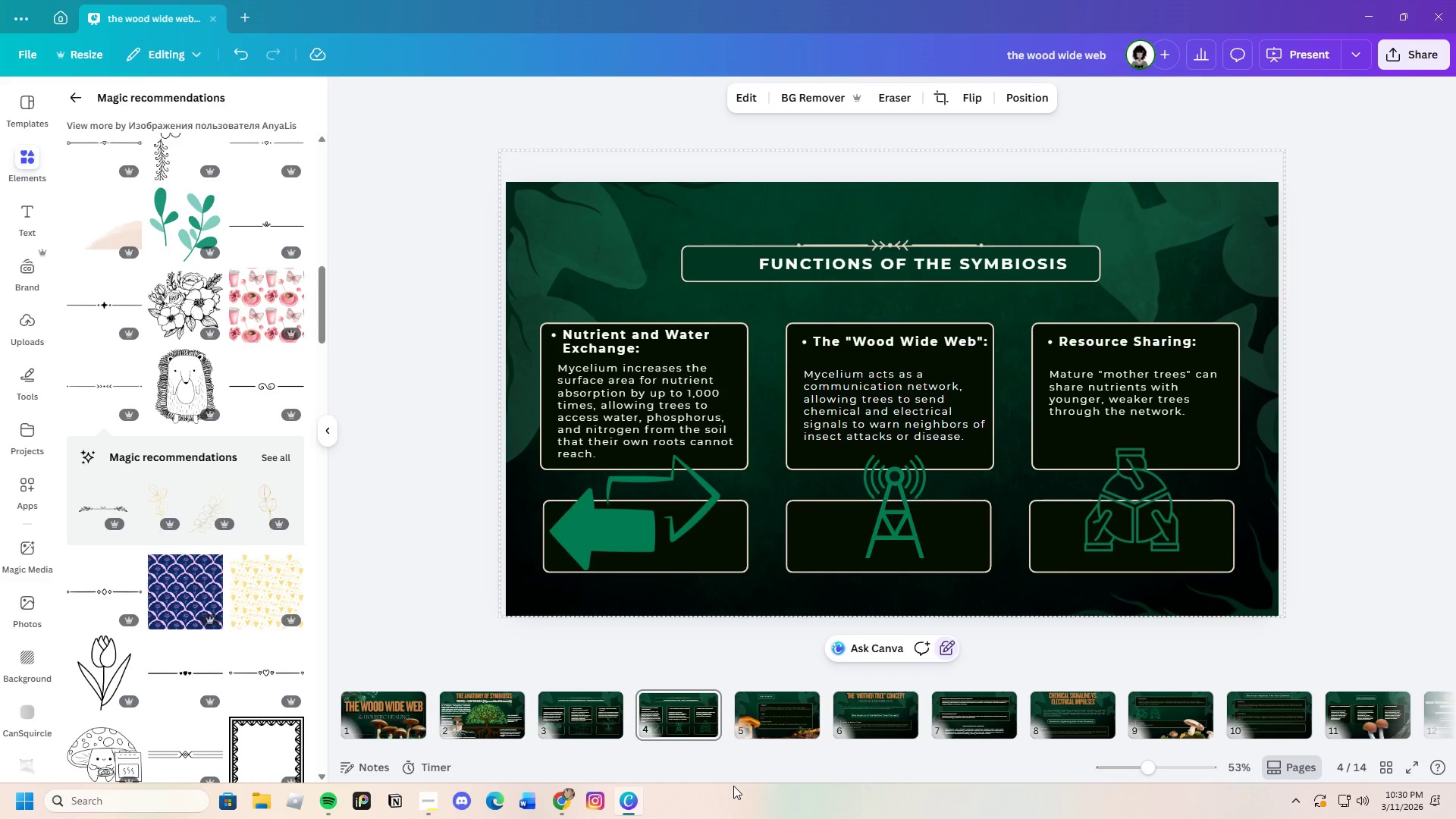 
left_click([784, 717])
 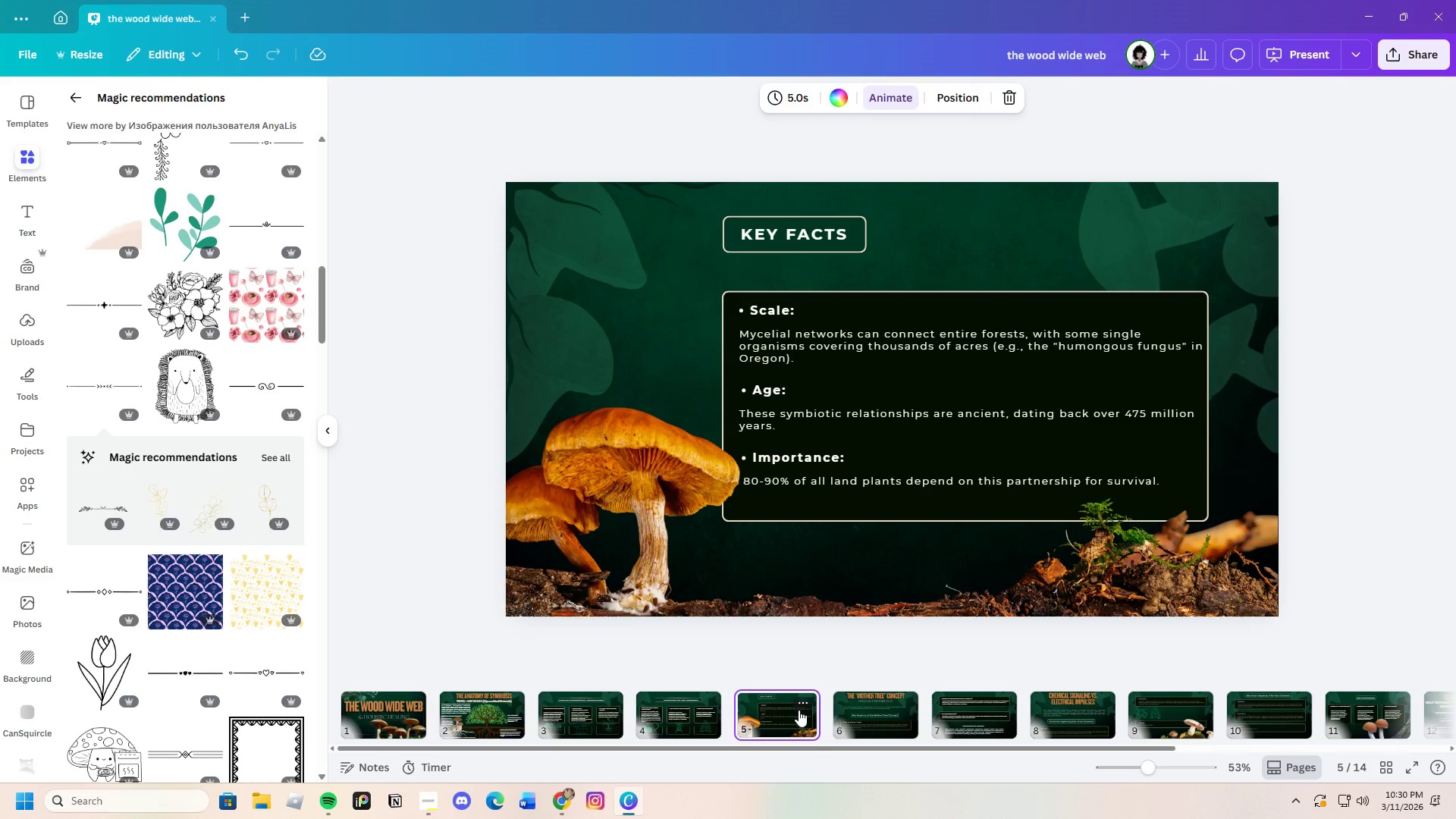 
key(Control+V)
 